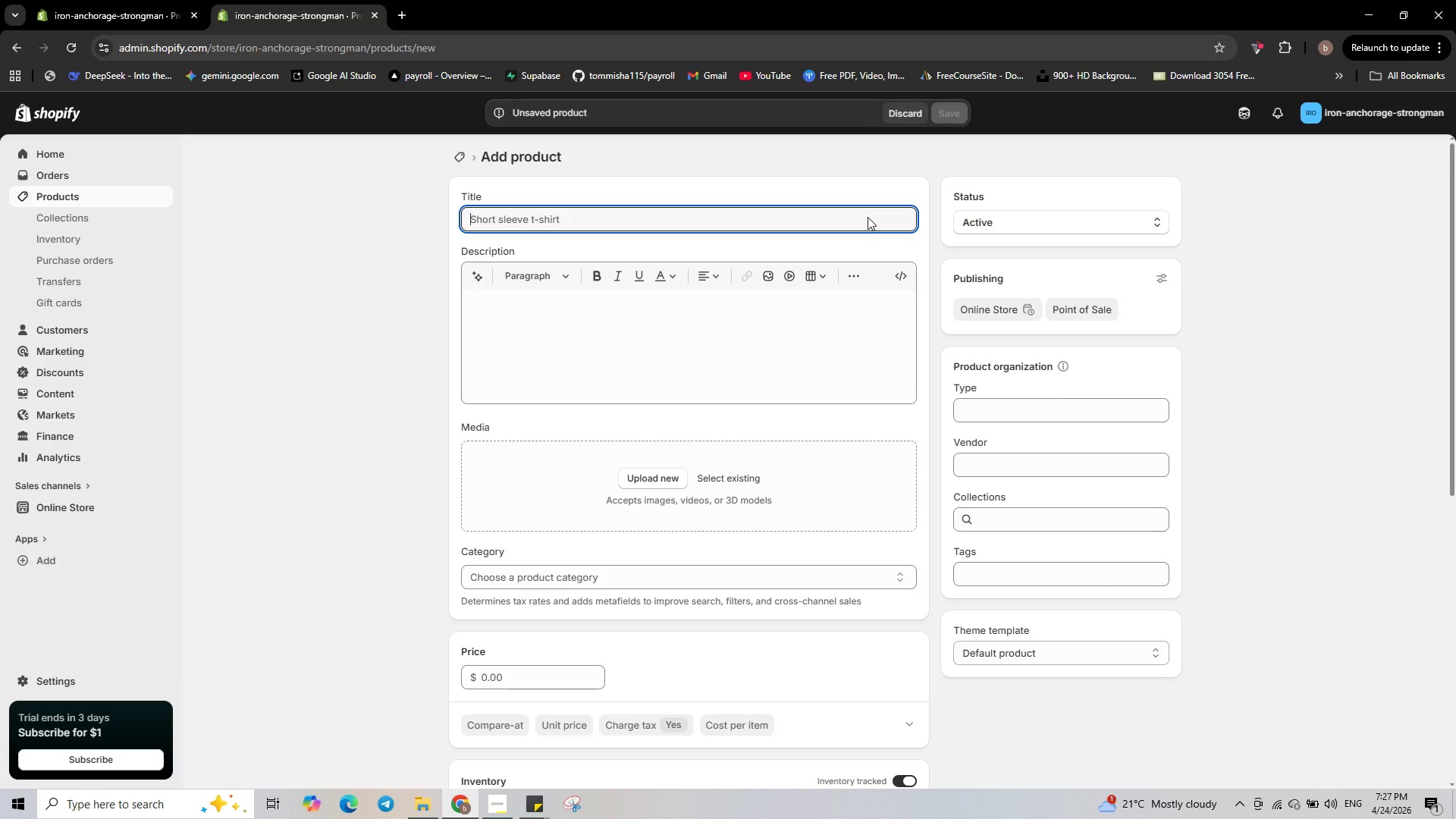 
wait(5.92)
 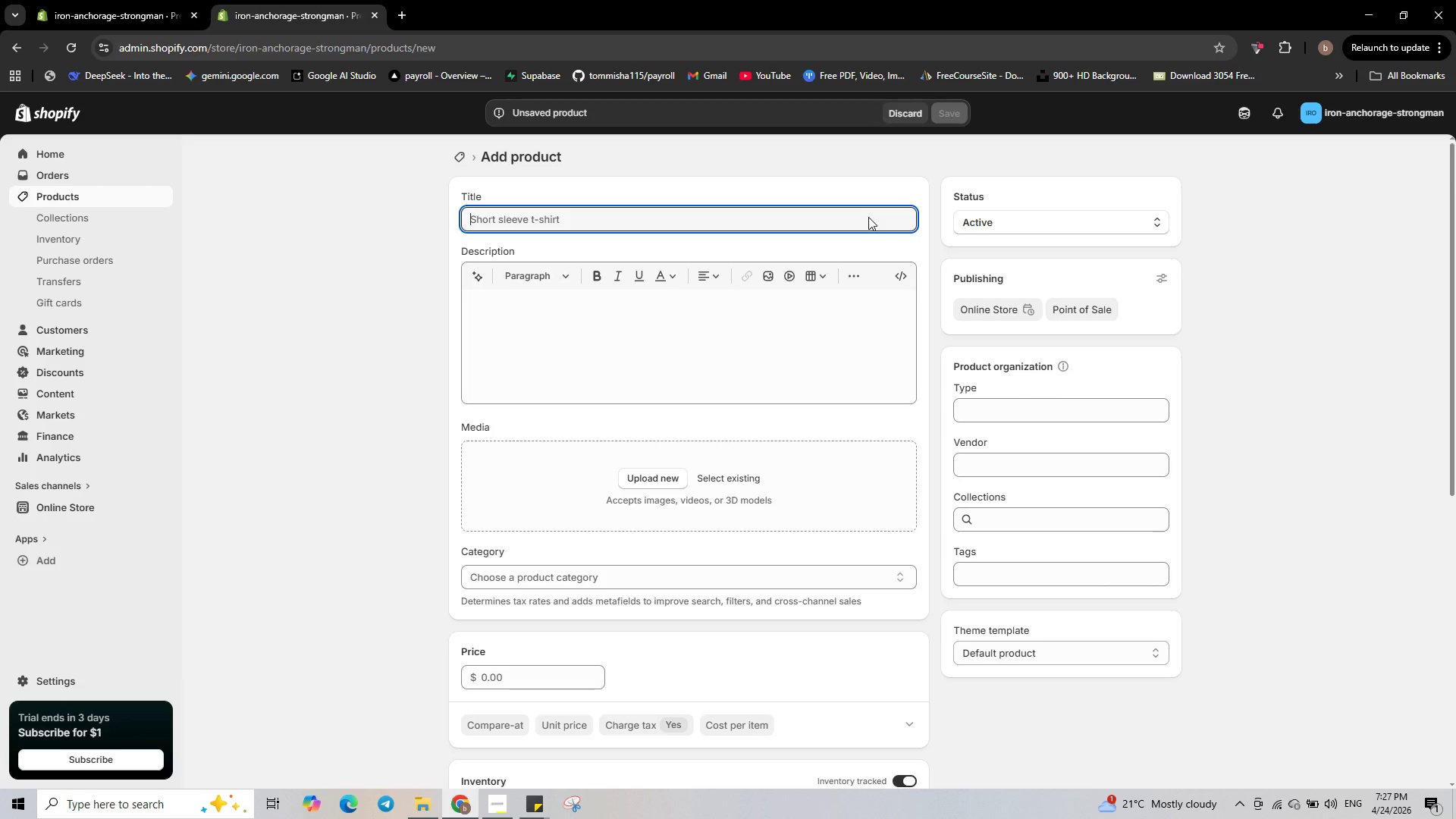 
type(Log Press Grip Shirt)
 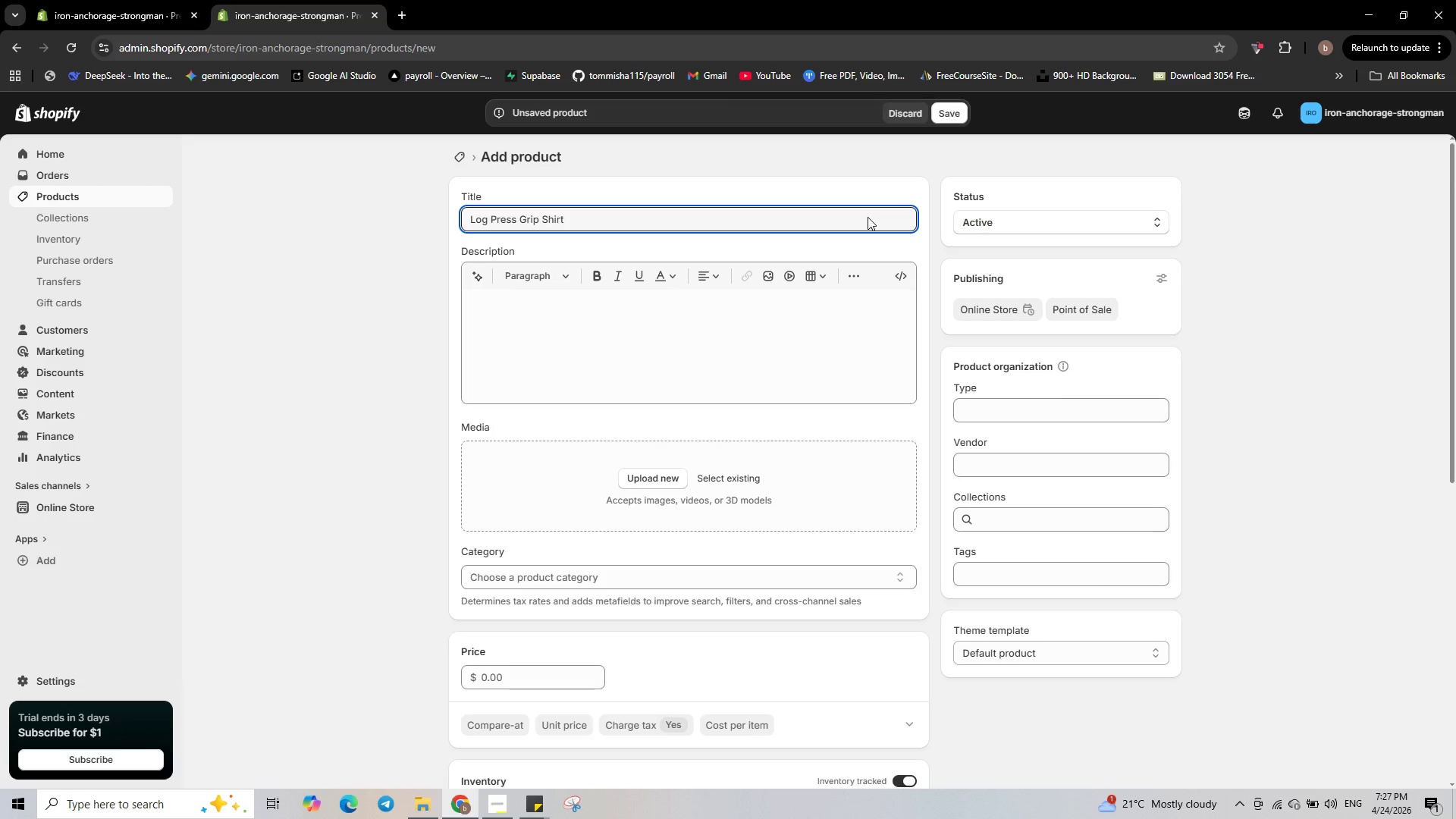 
key(Space)
 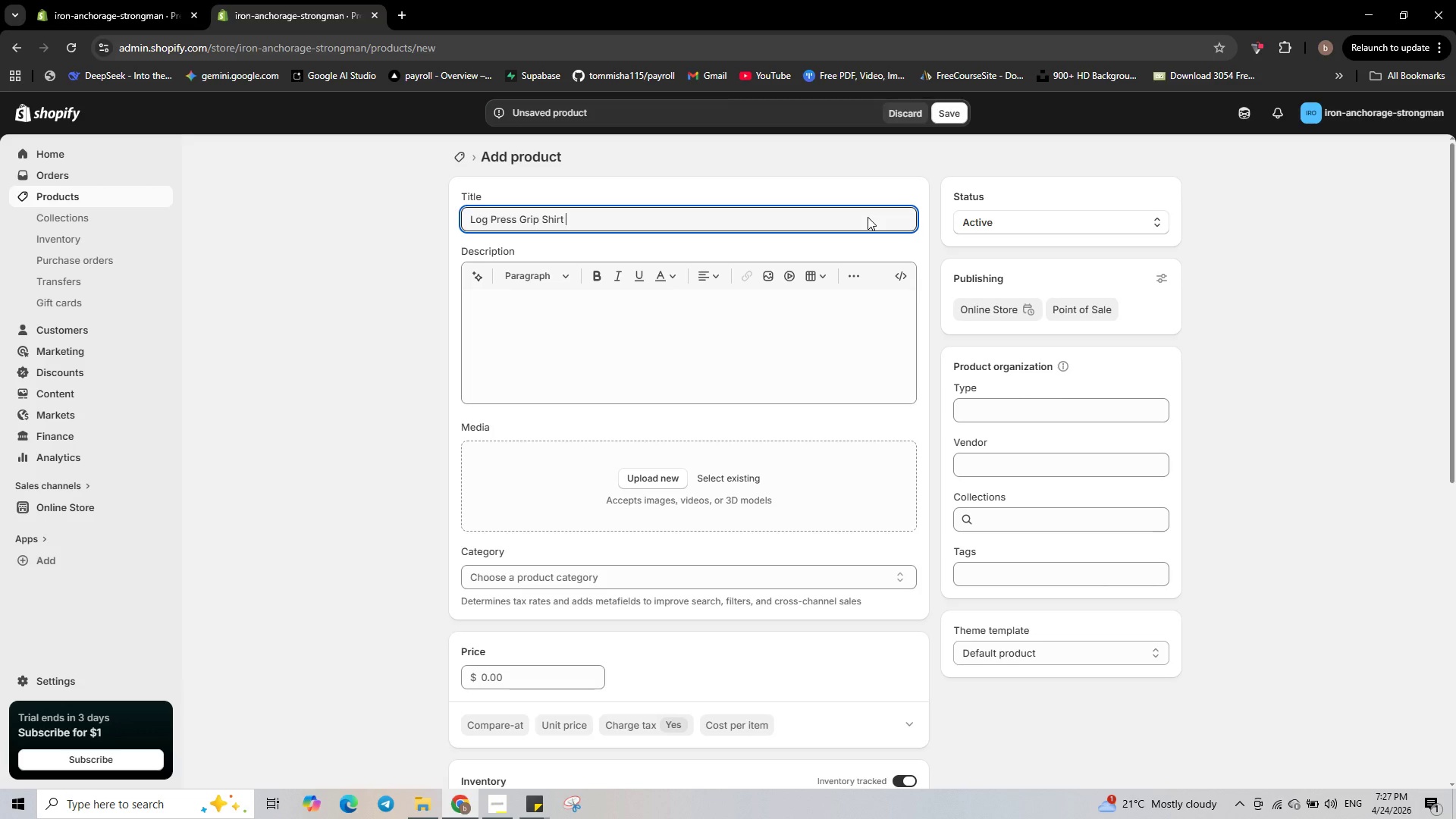 
key(Minus)
 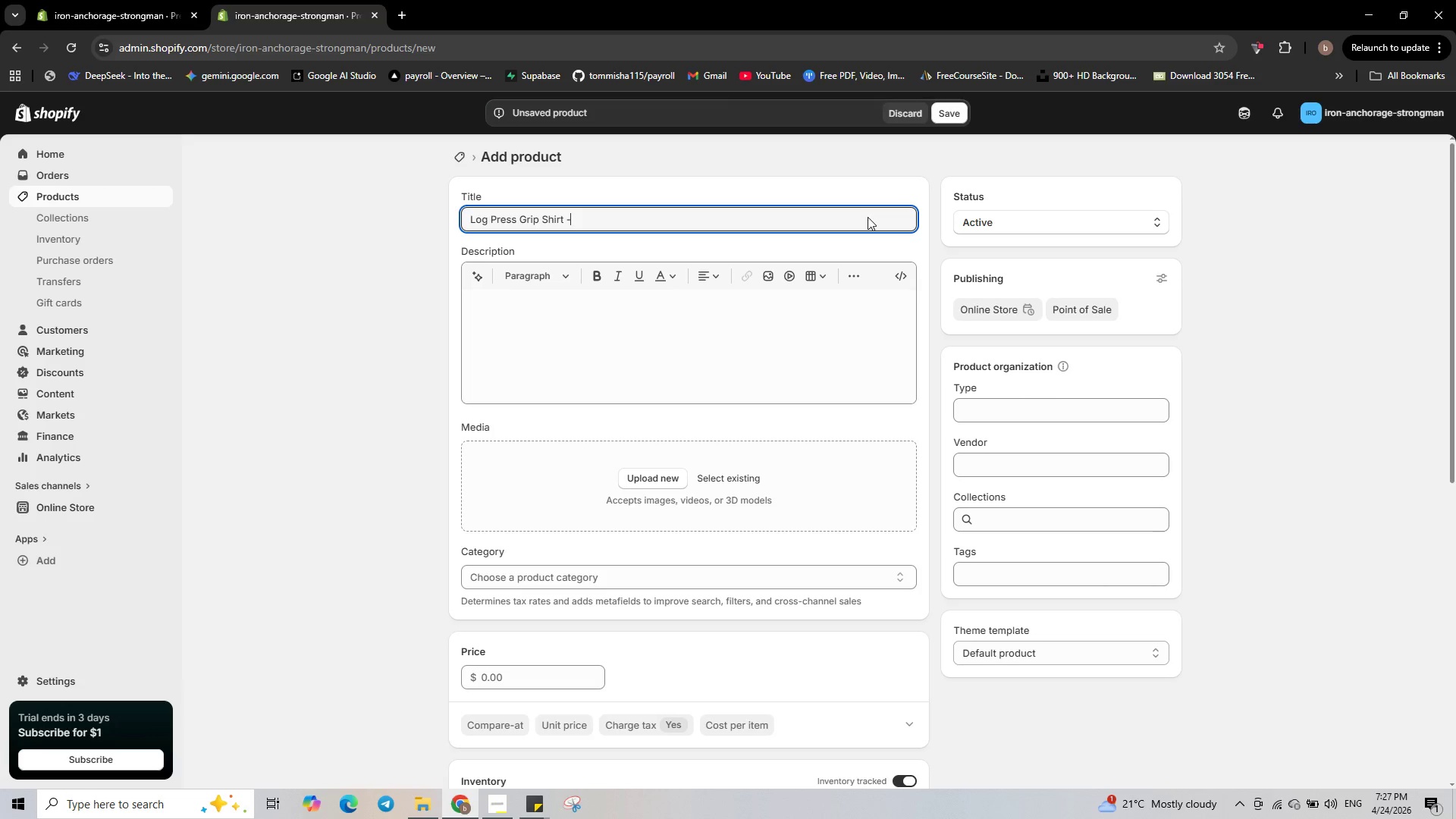 
key(Space)
 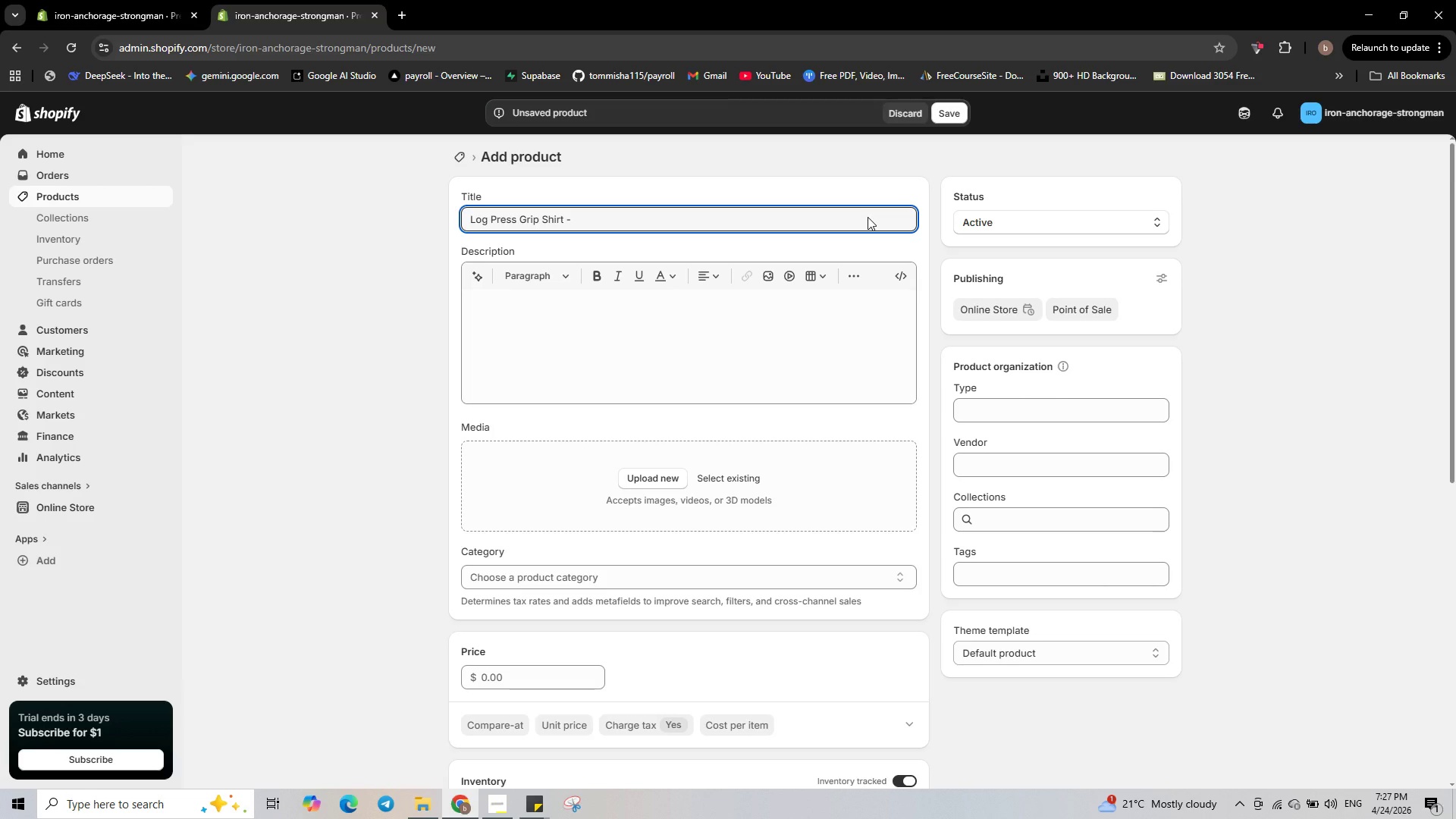 
type(Slil)
key(Backspace)
 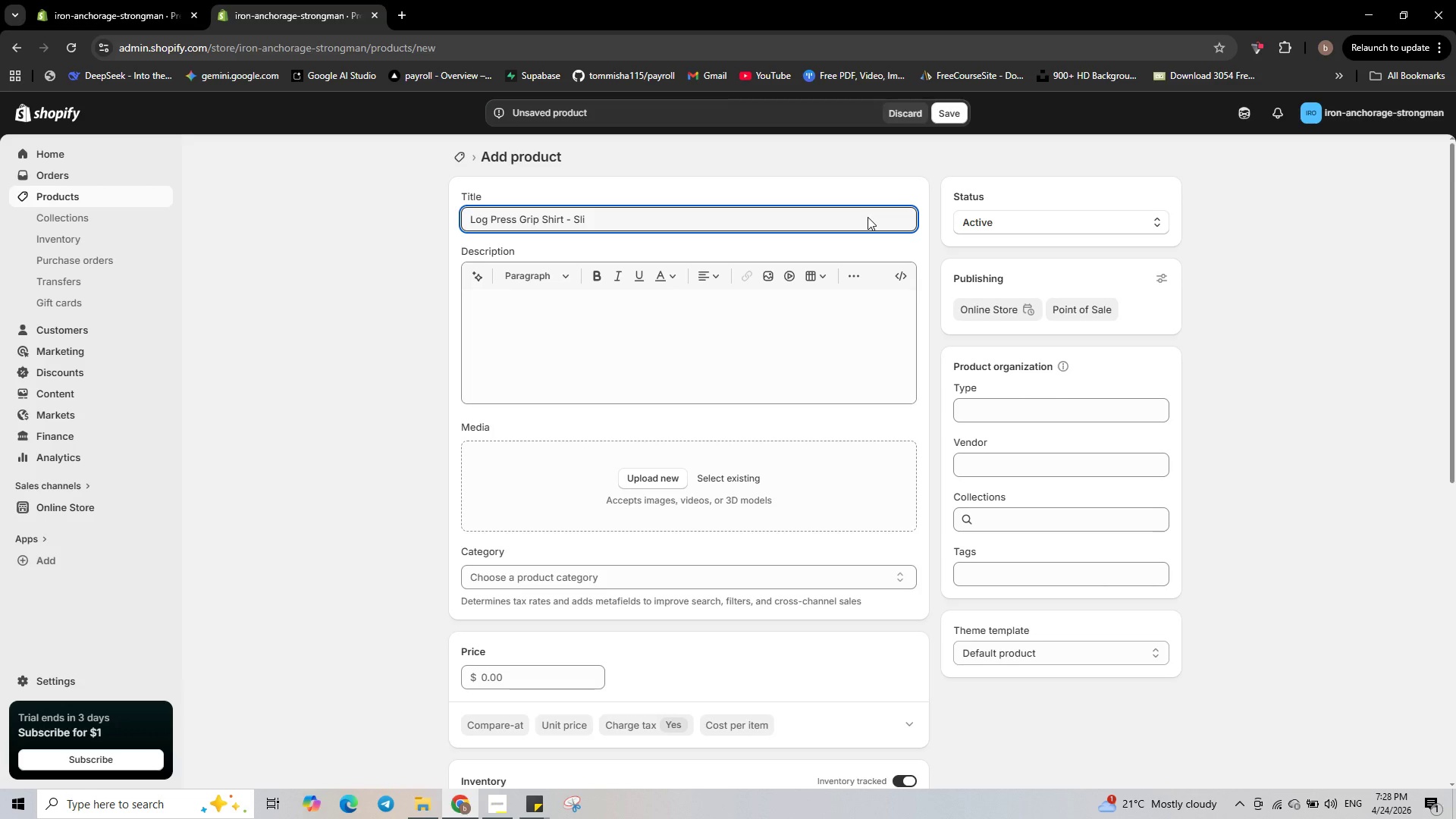 
key(Backspace)
key(Backspace)
type(ilicone Grip for )
 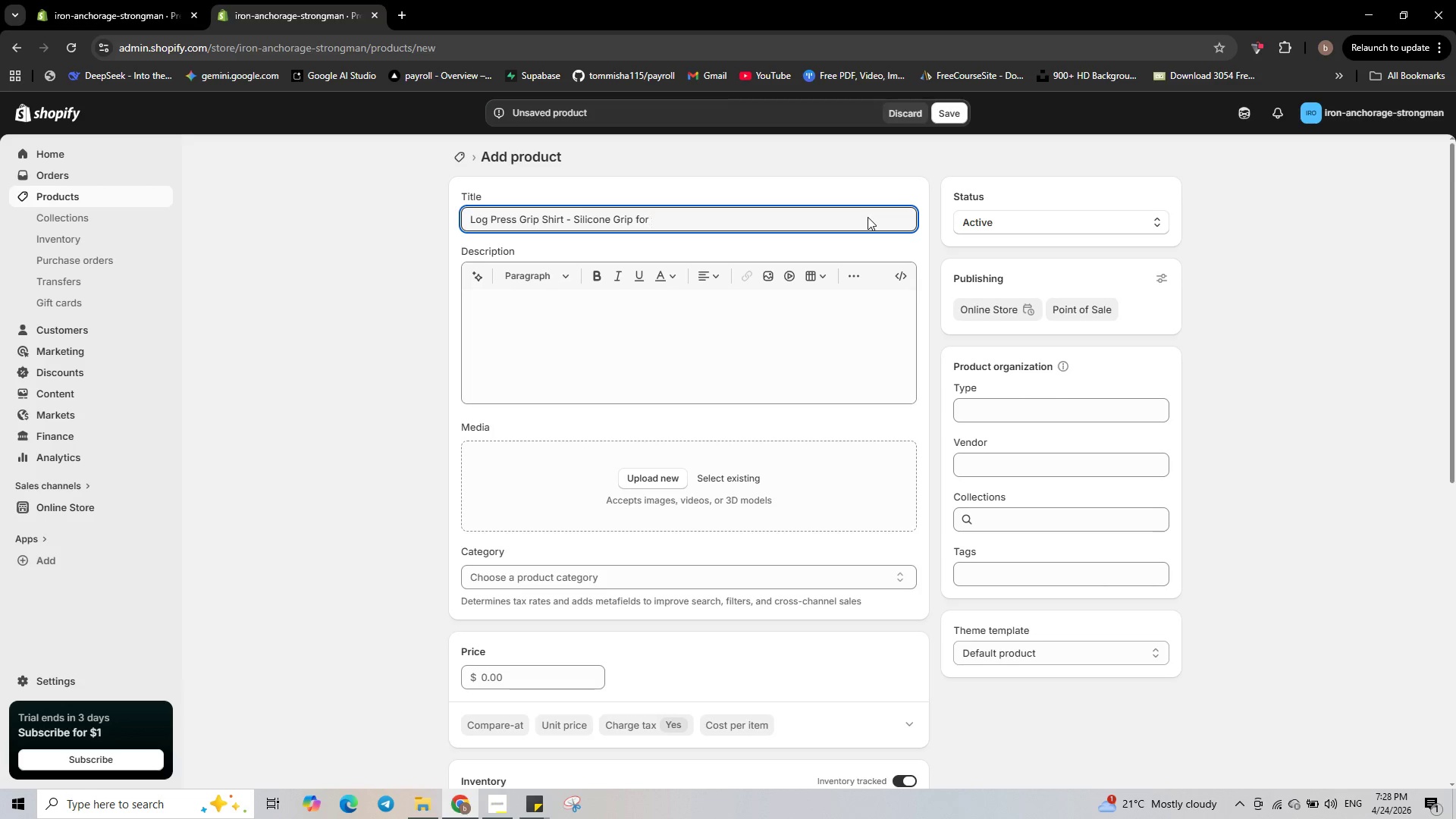 
type(Strongman)
 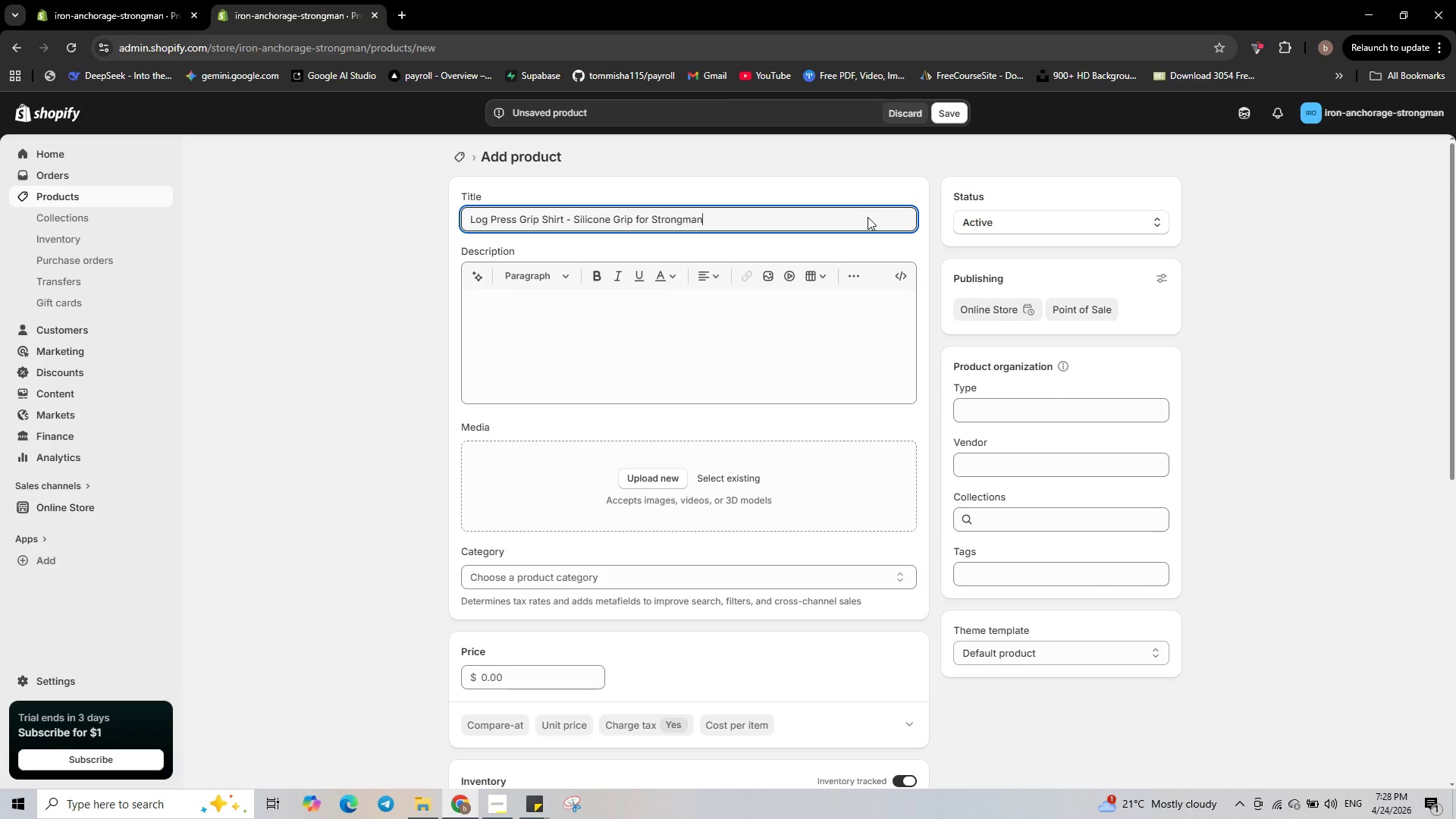 
wait(6.17)
 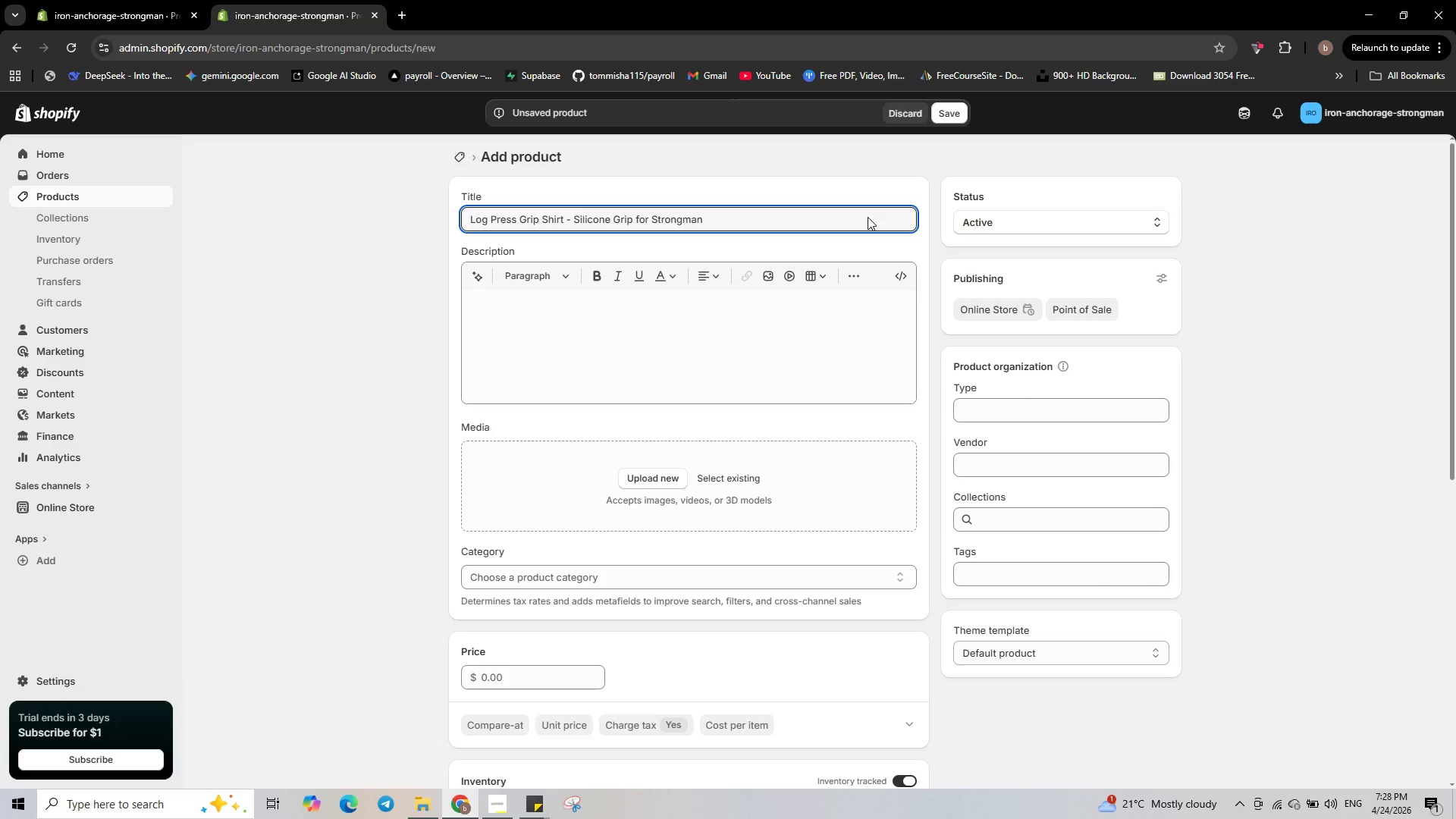 
left_click([863, 324])
 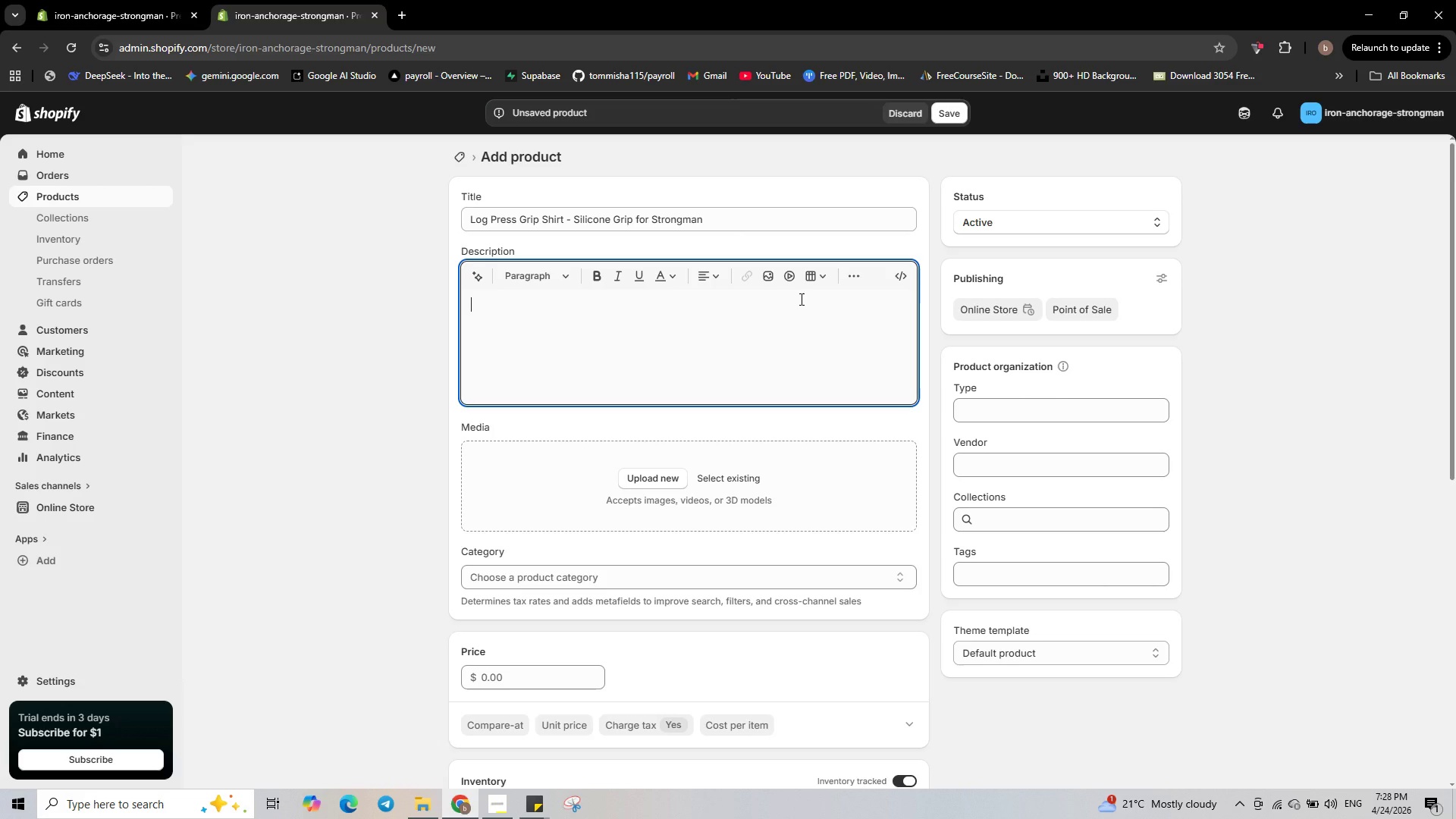 
type(<p>Ever had a log roll off your chest becau)
 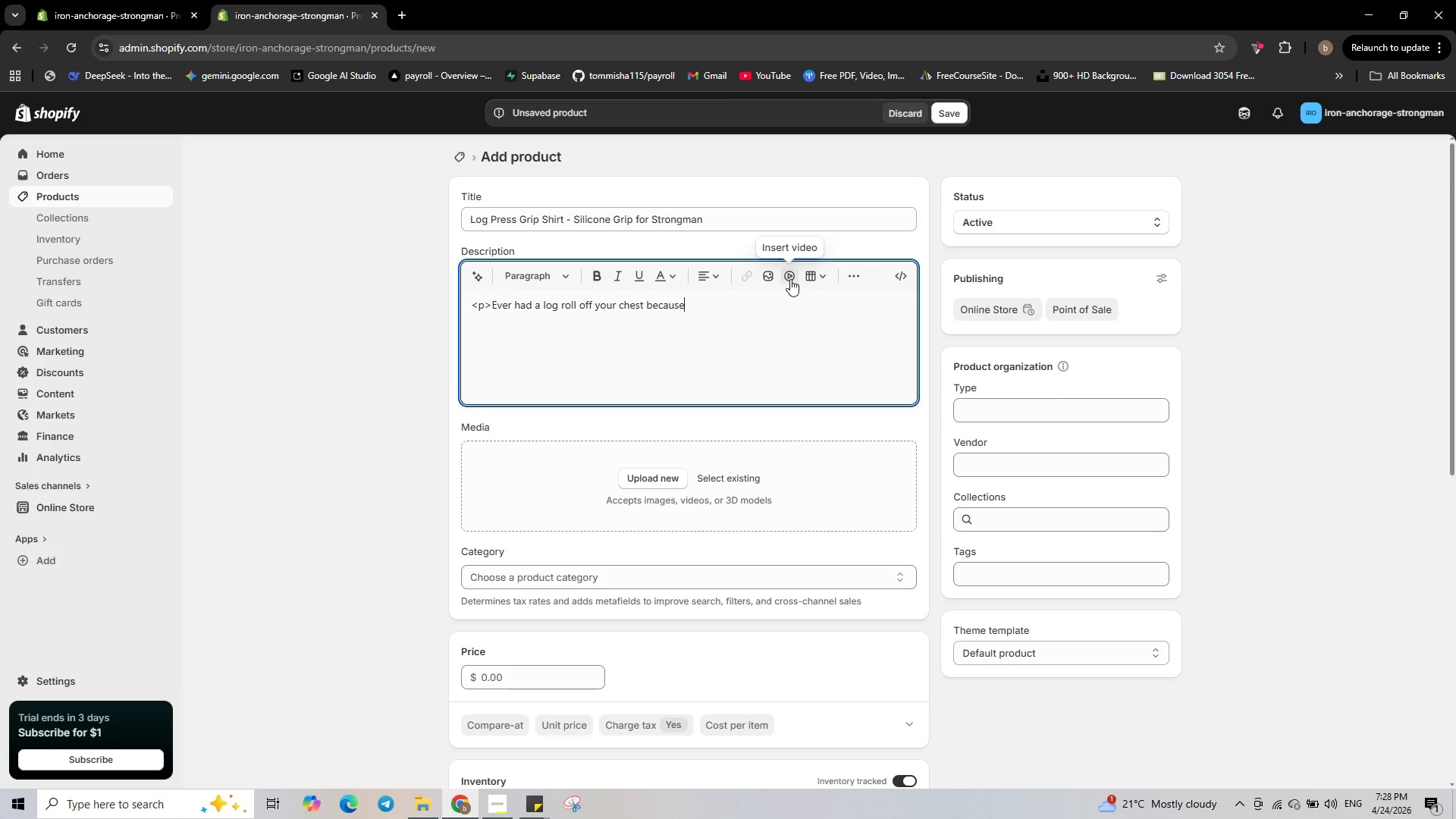 
 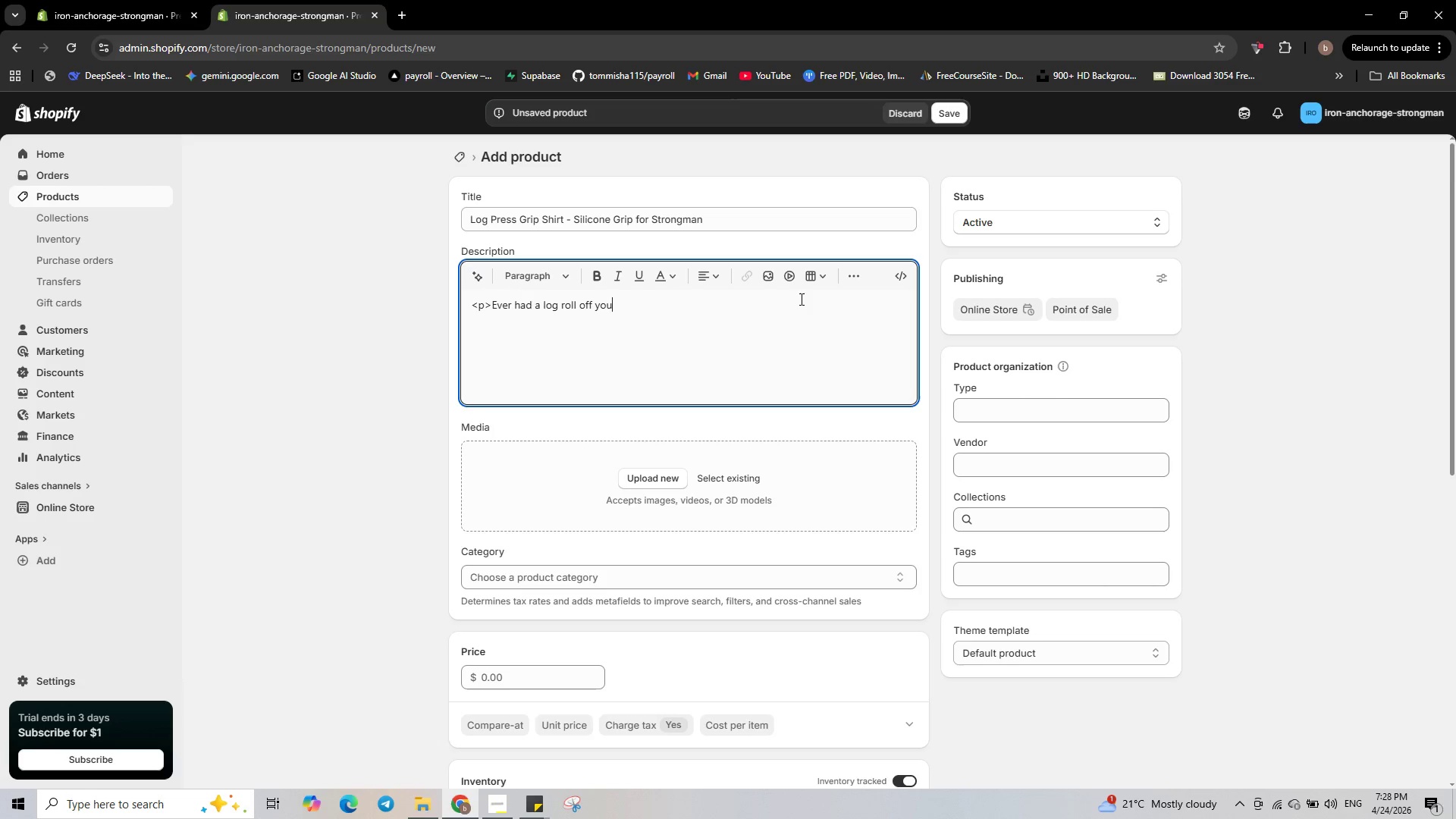 
type(se yuo)
key(Backspace)
key(Backspace)
type(our shirt was too slipery? same)
 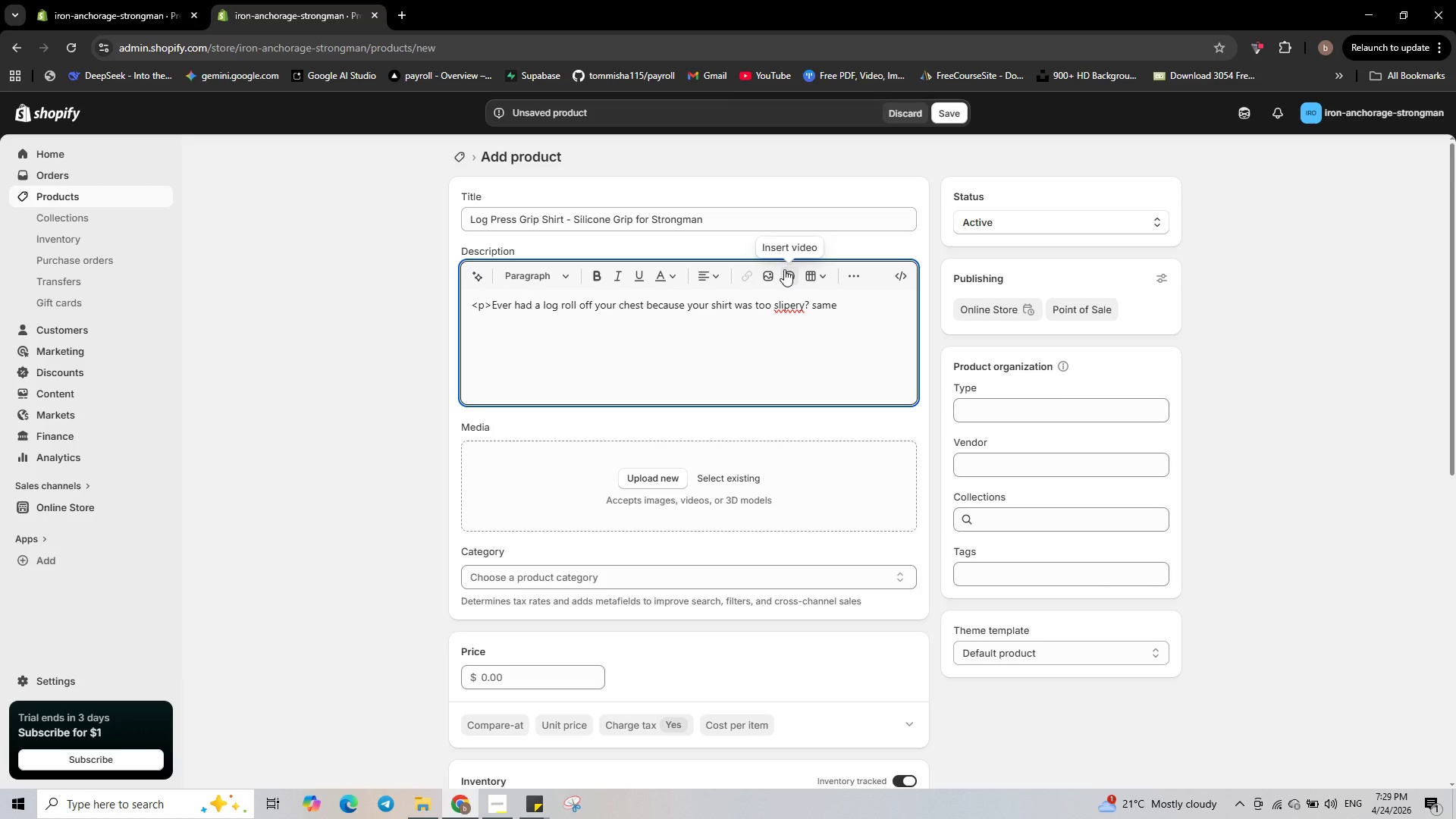 
key(Period)
 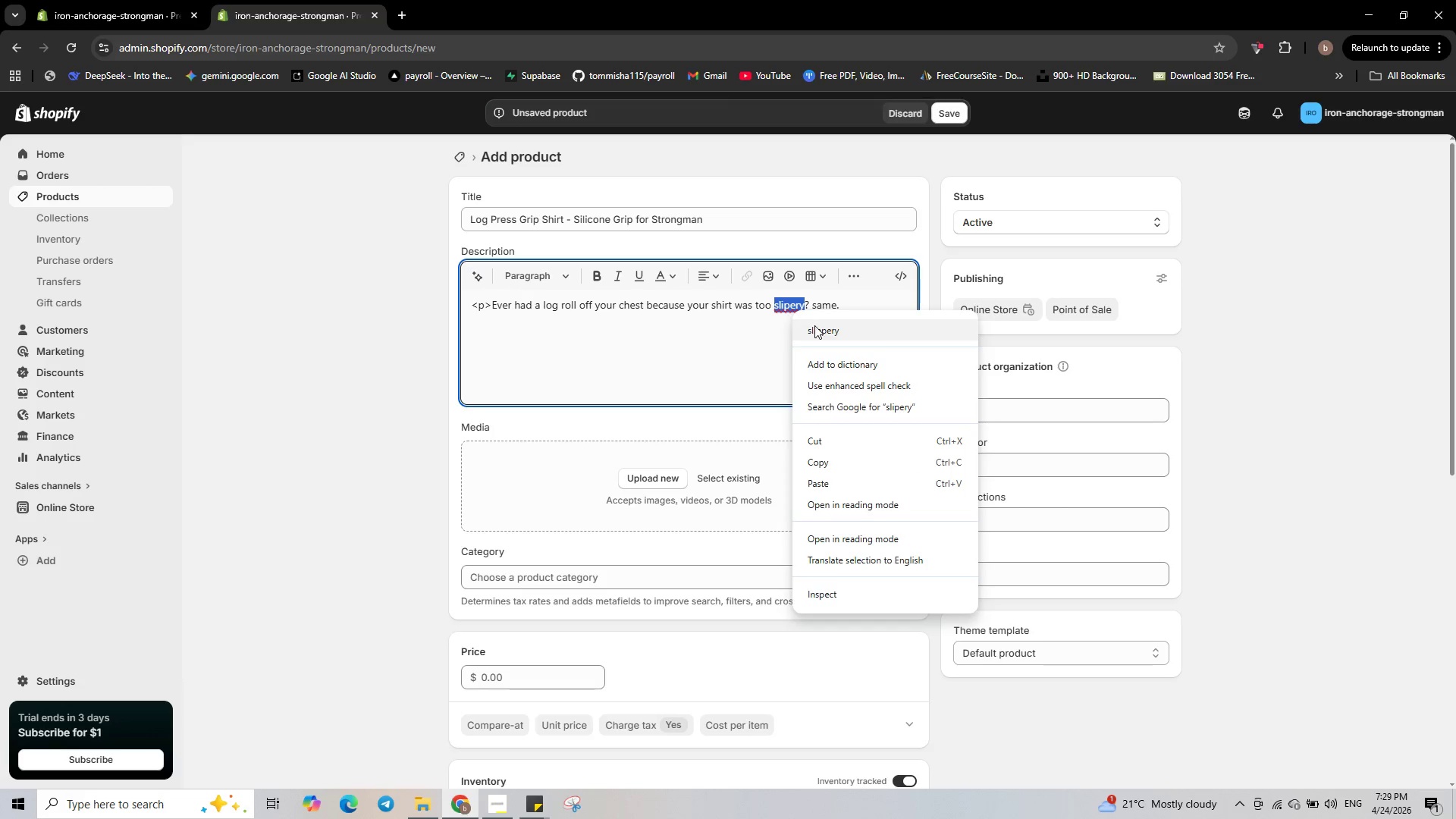 
left_click([849, 312])
 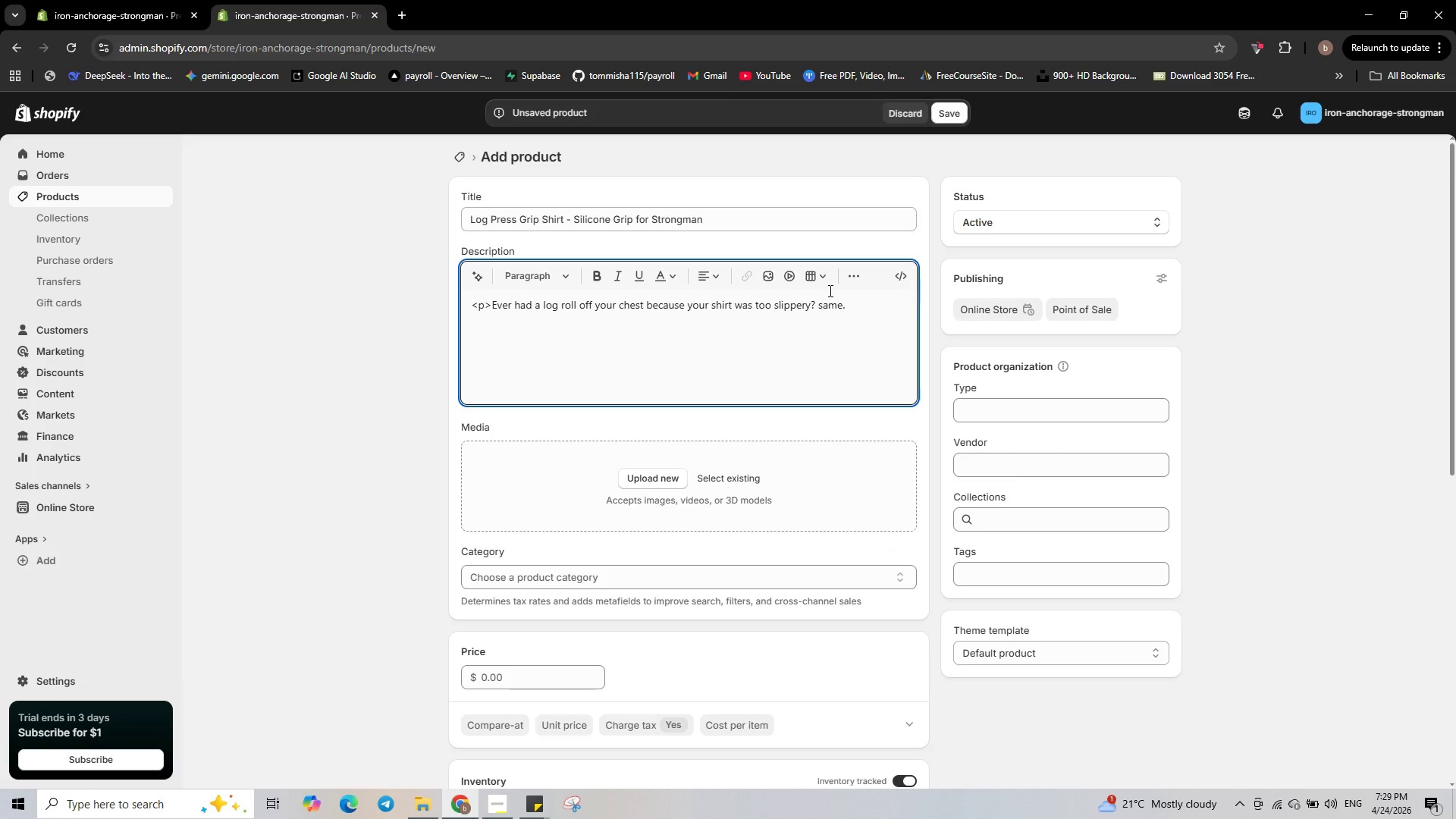 
type( Thats)
key(Backspace)
type(")
key(Backspace)
type('s why we made this.</p>)
 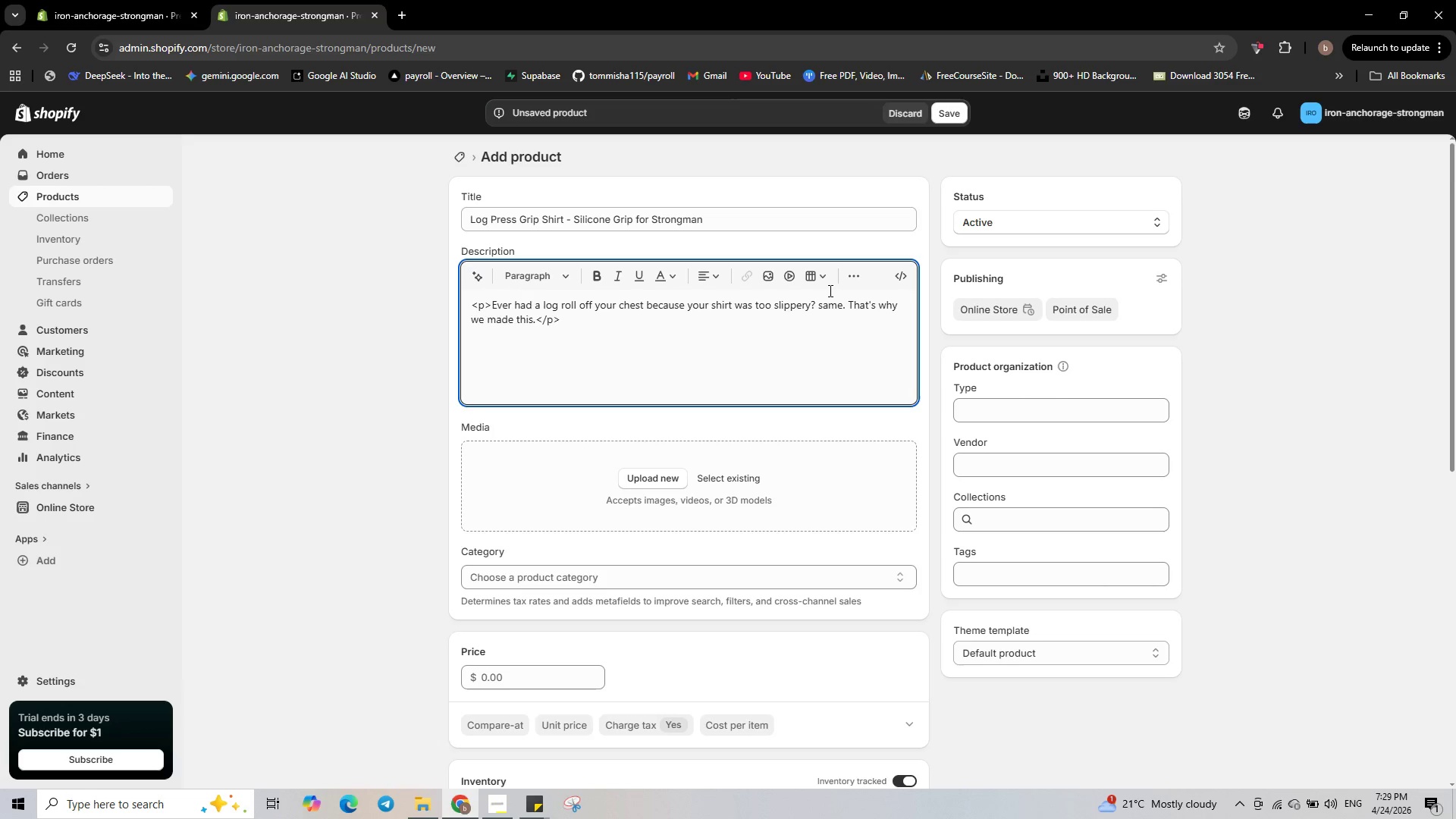 
key(Enter)
 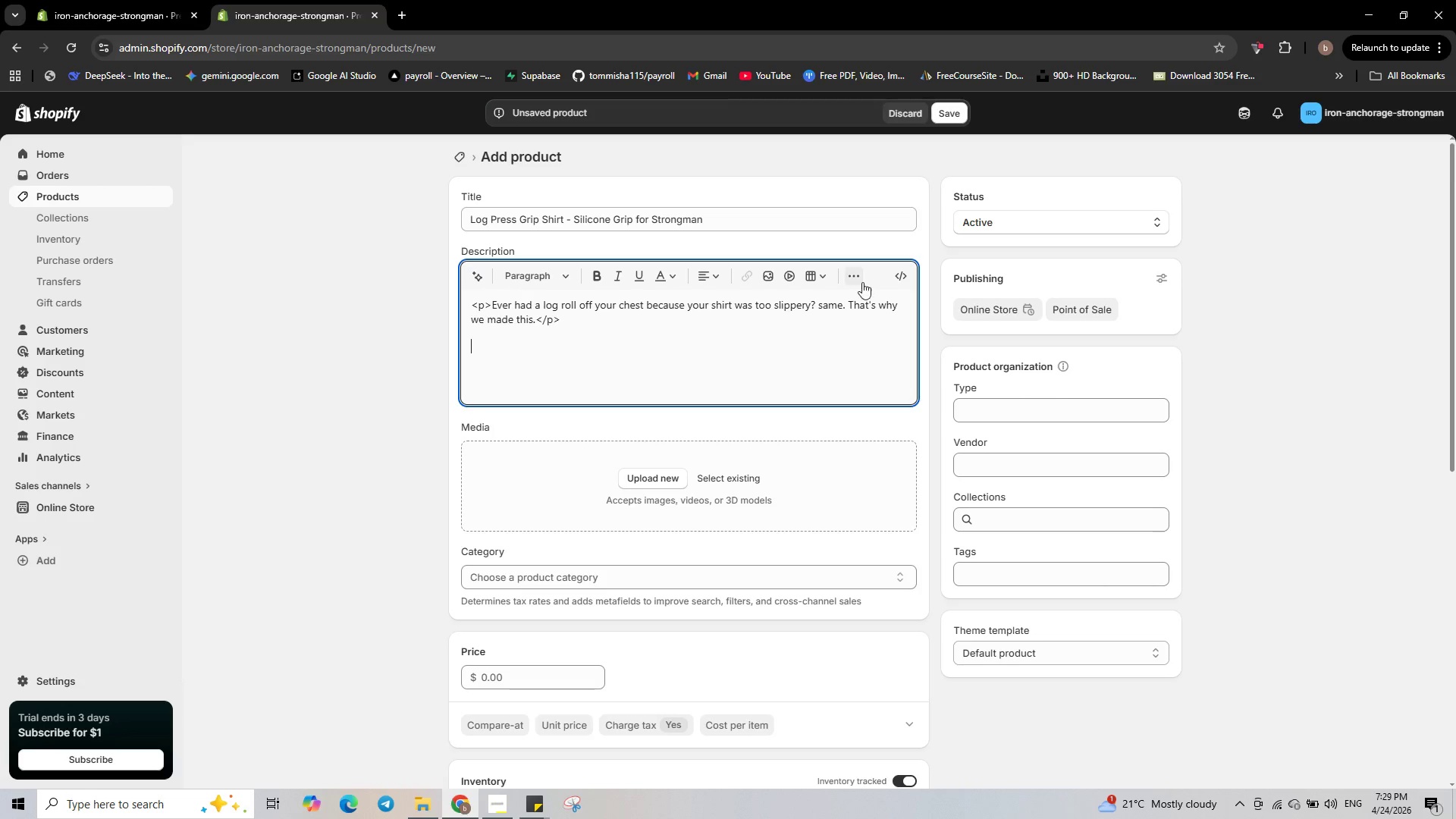 
left_click([908, 274])
 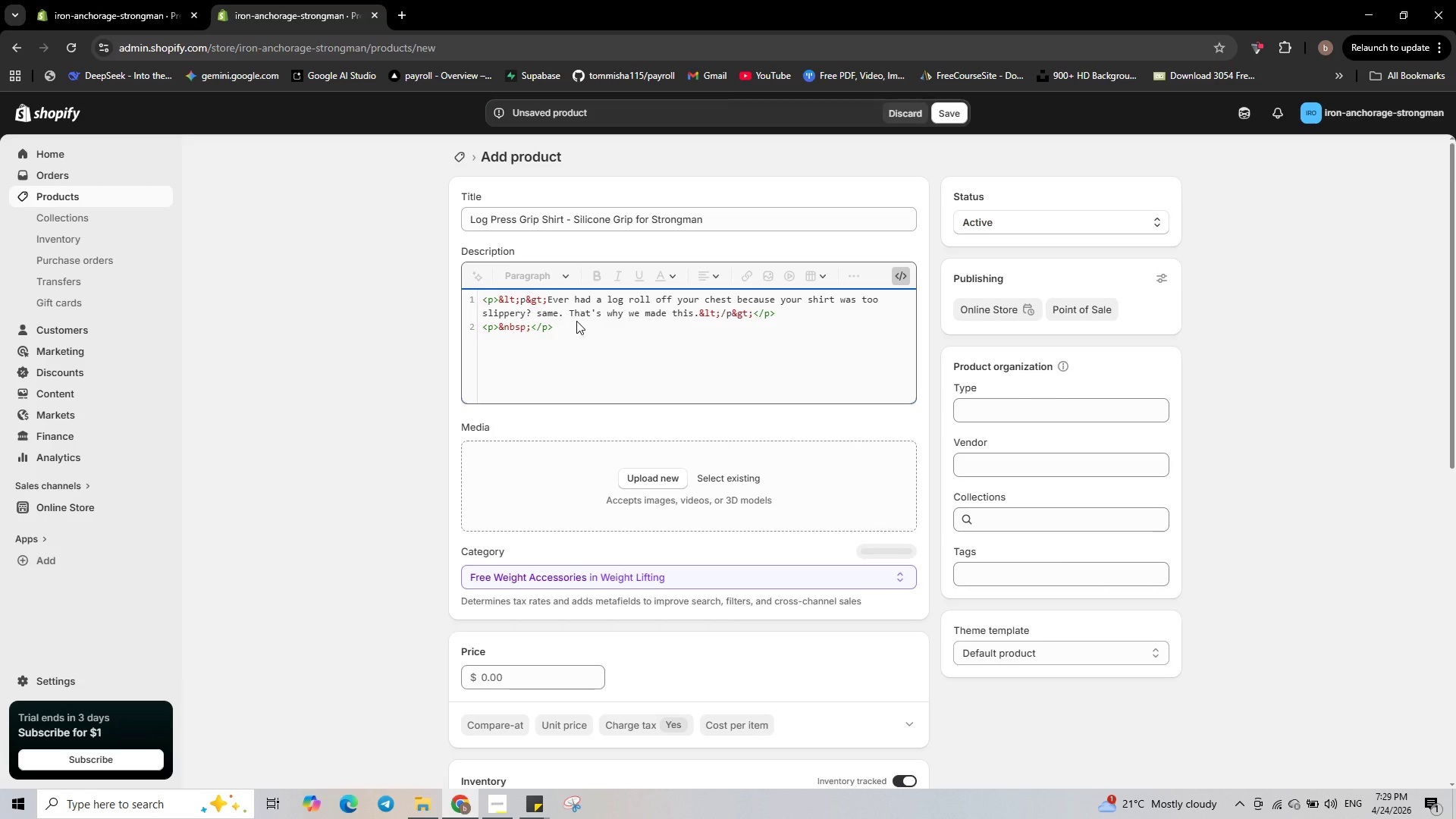 
left_click([544, 299])
 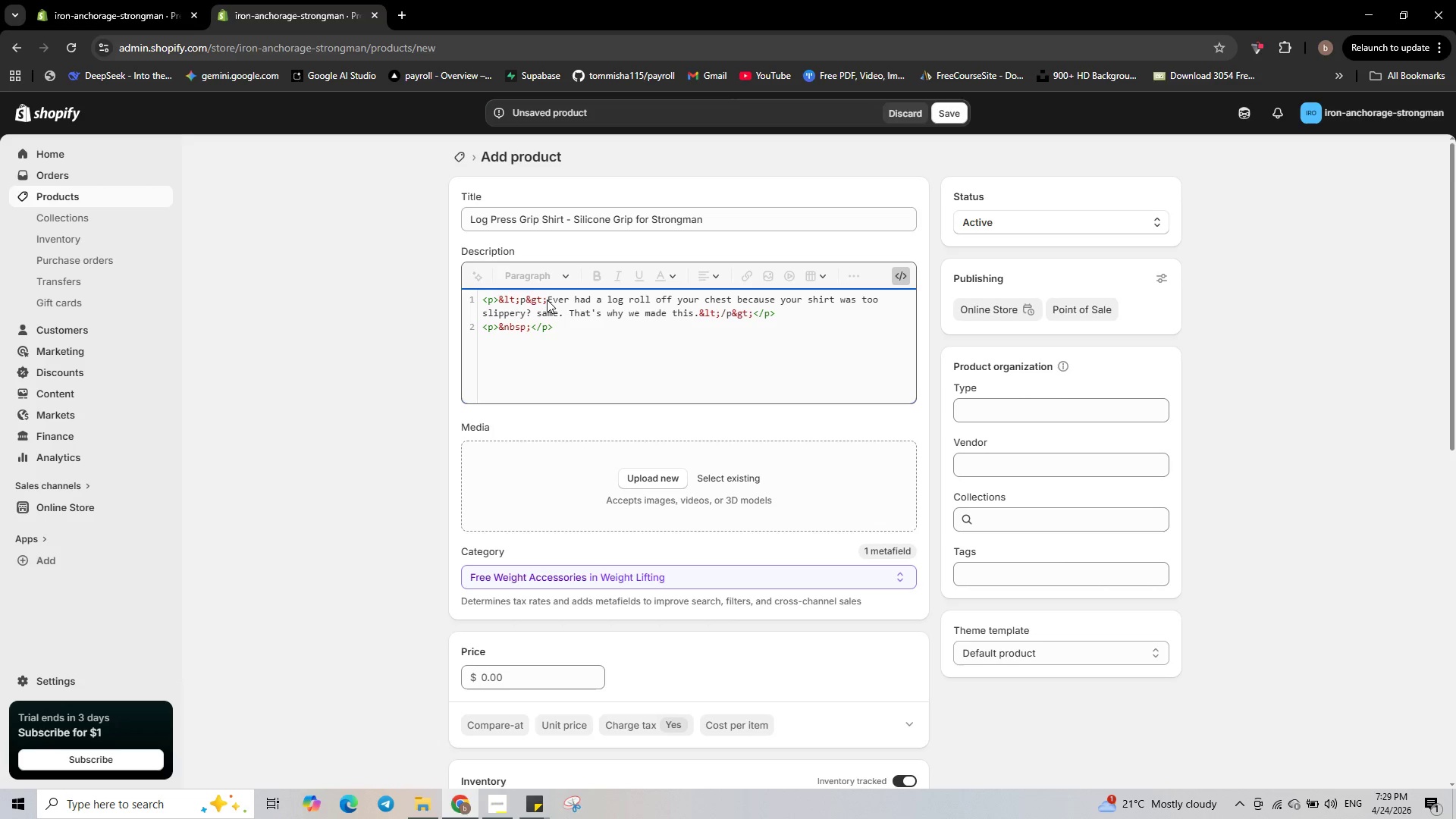 
key(Backspace)
 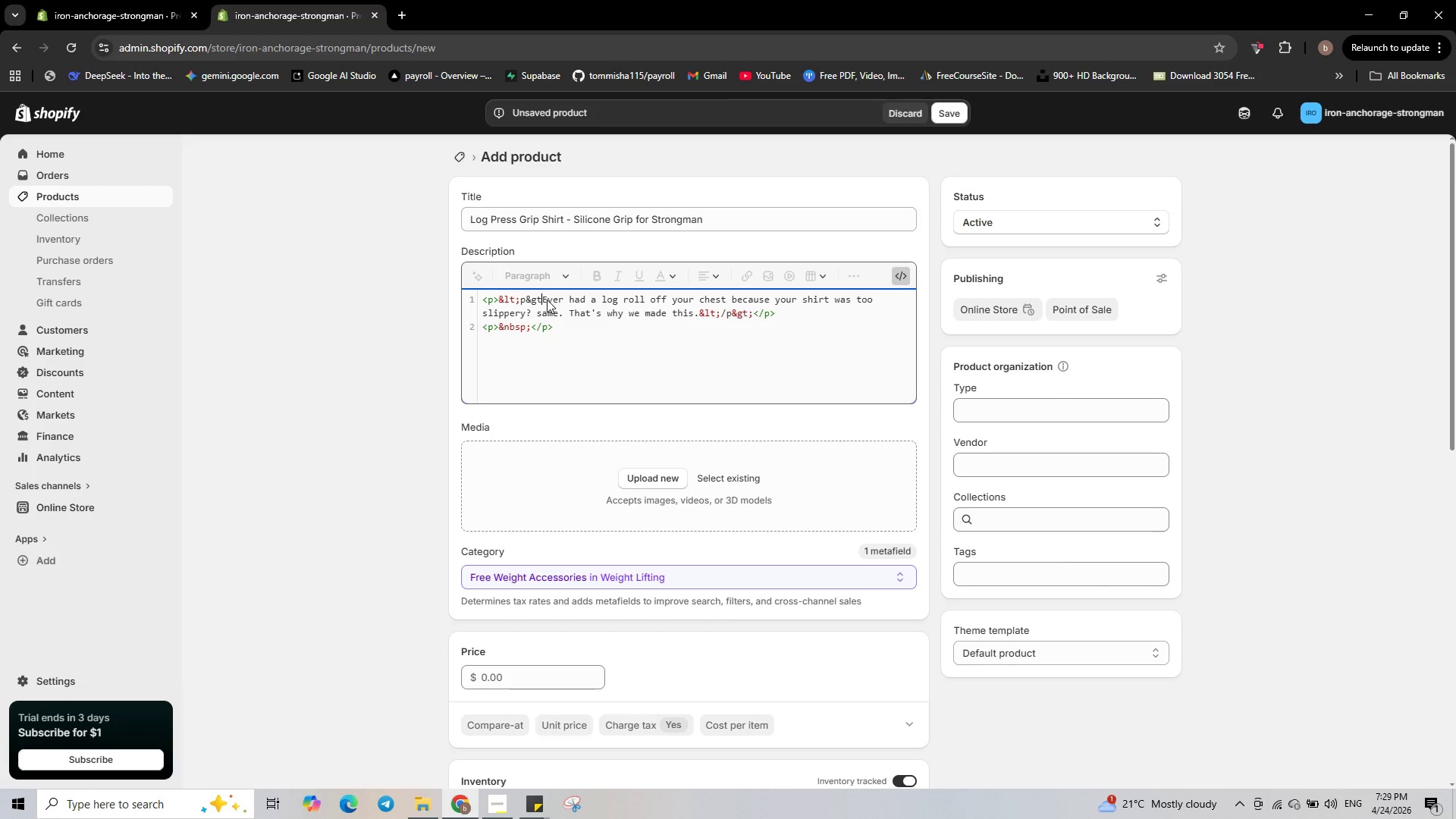 
key(Backspace)
 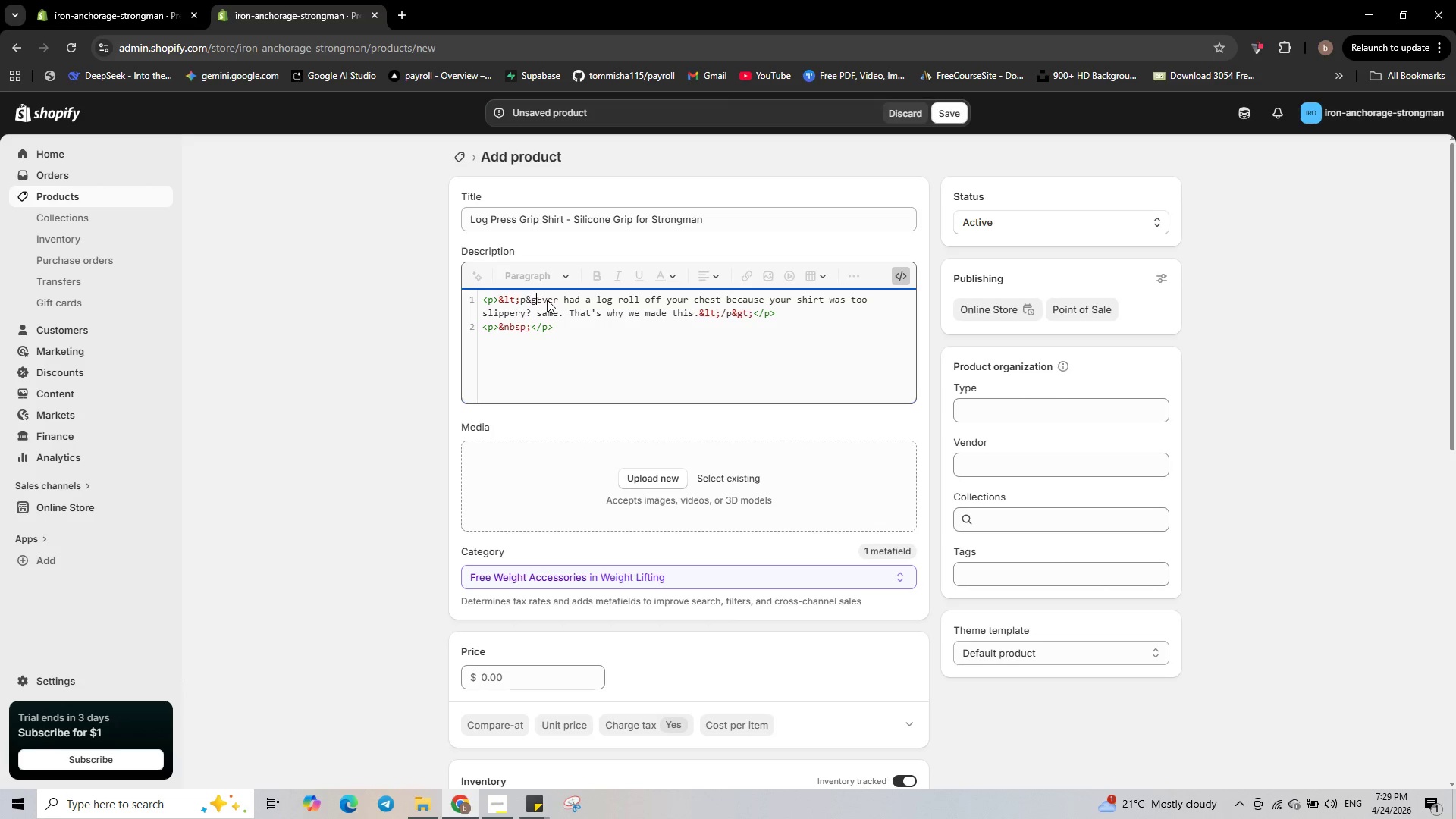 
key(Backspace)
 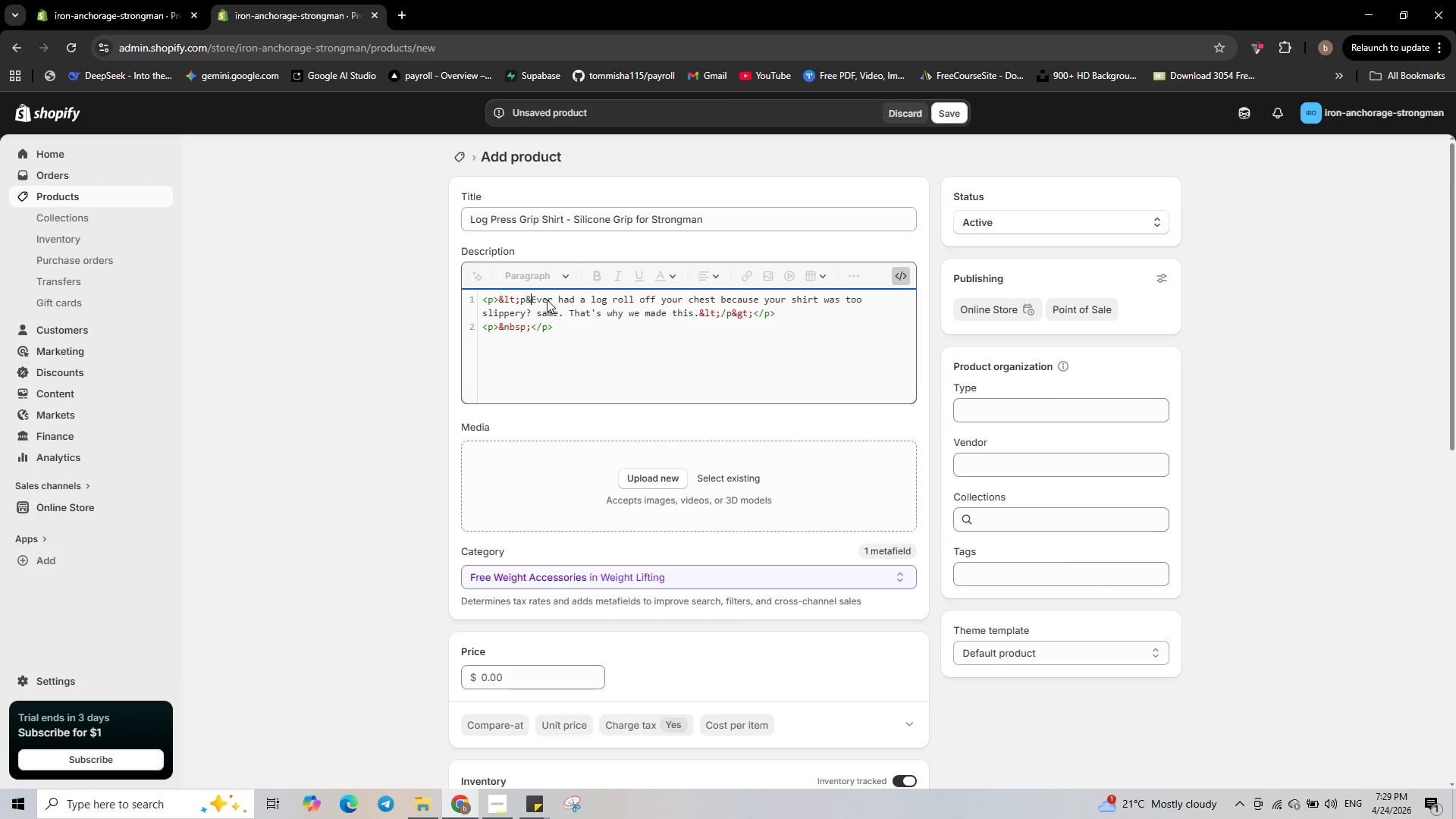 
key(Backspace)
 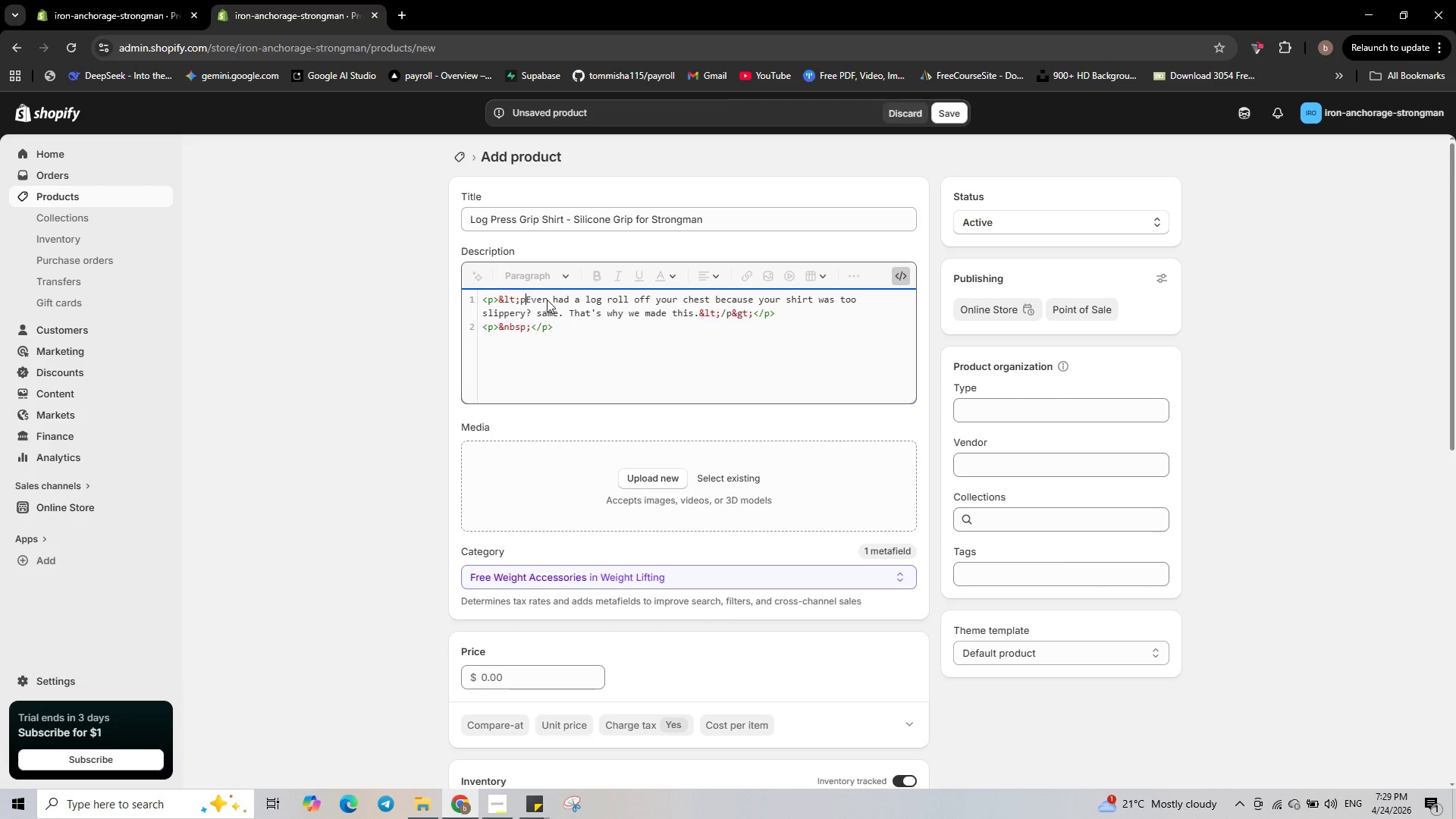 
key(Backspace)
 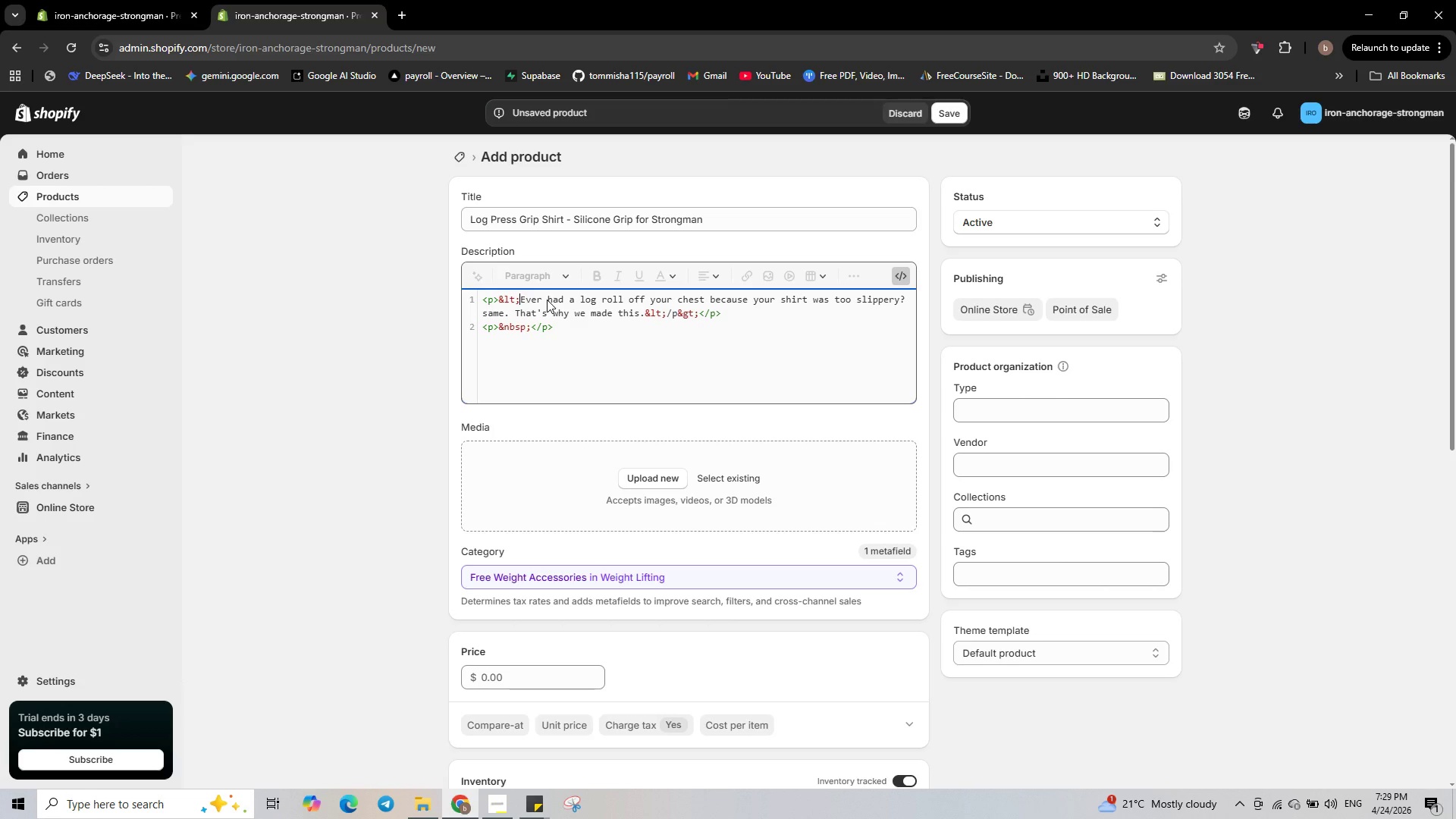 
key(Backspace)
 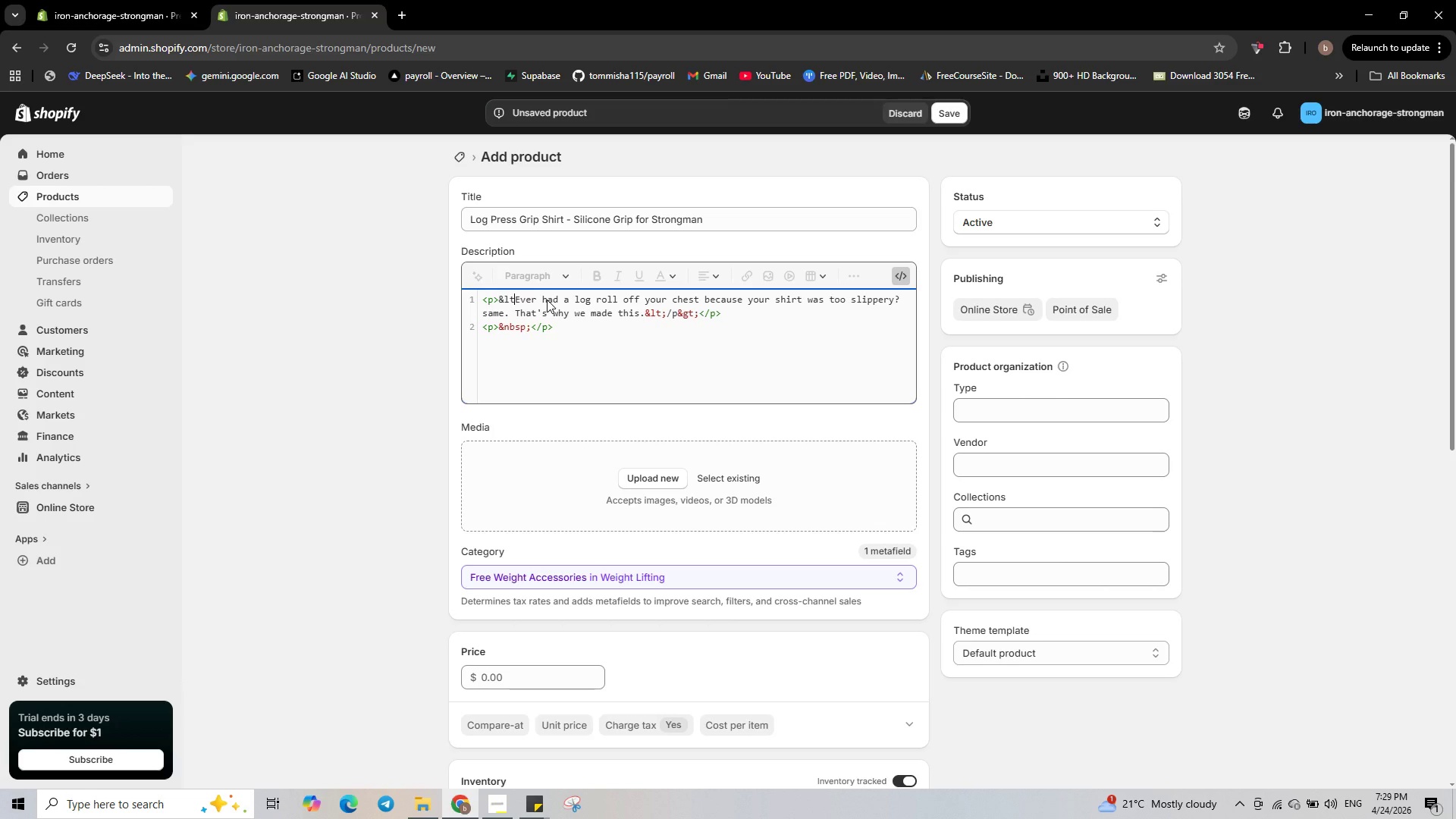 
key(Backspace)
 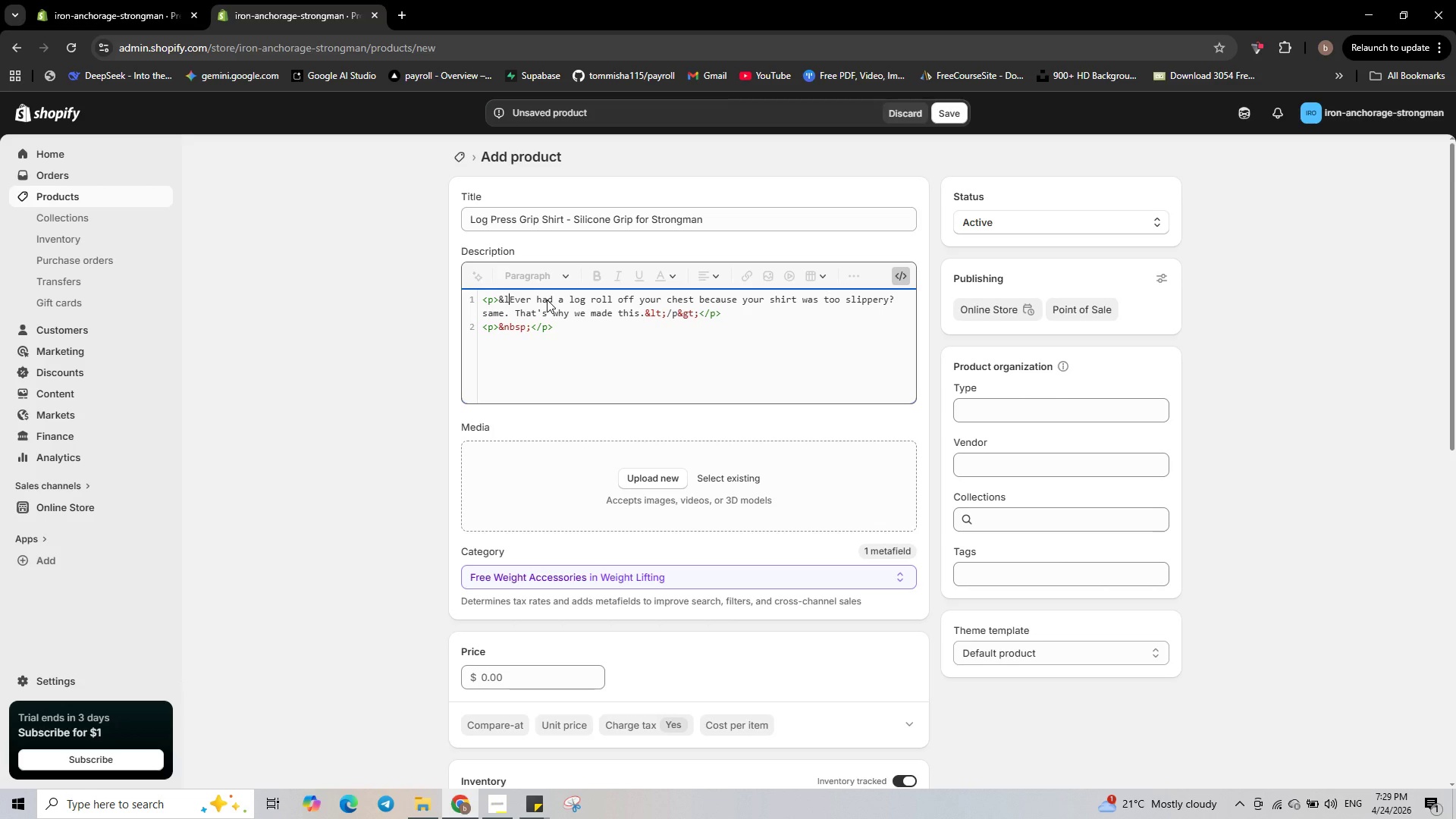 
key(Backspace)
 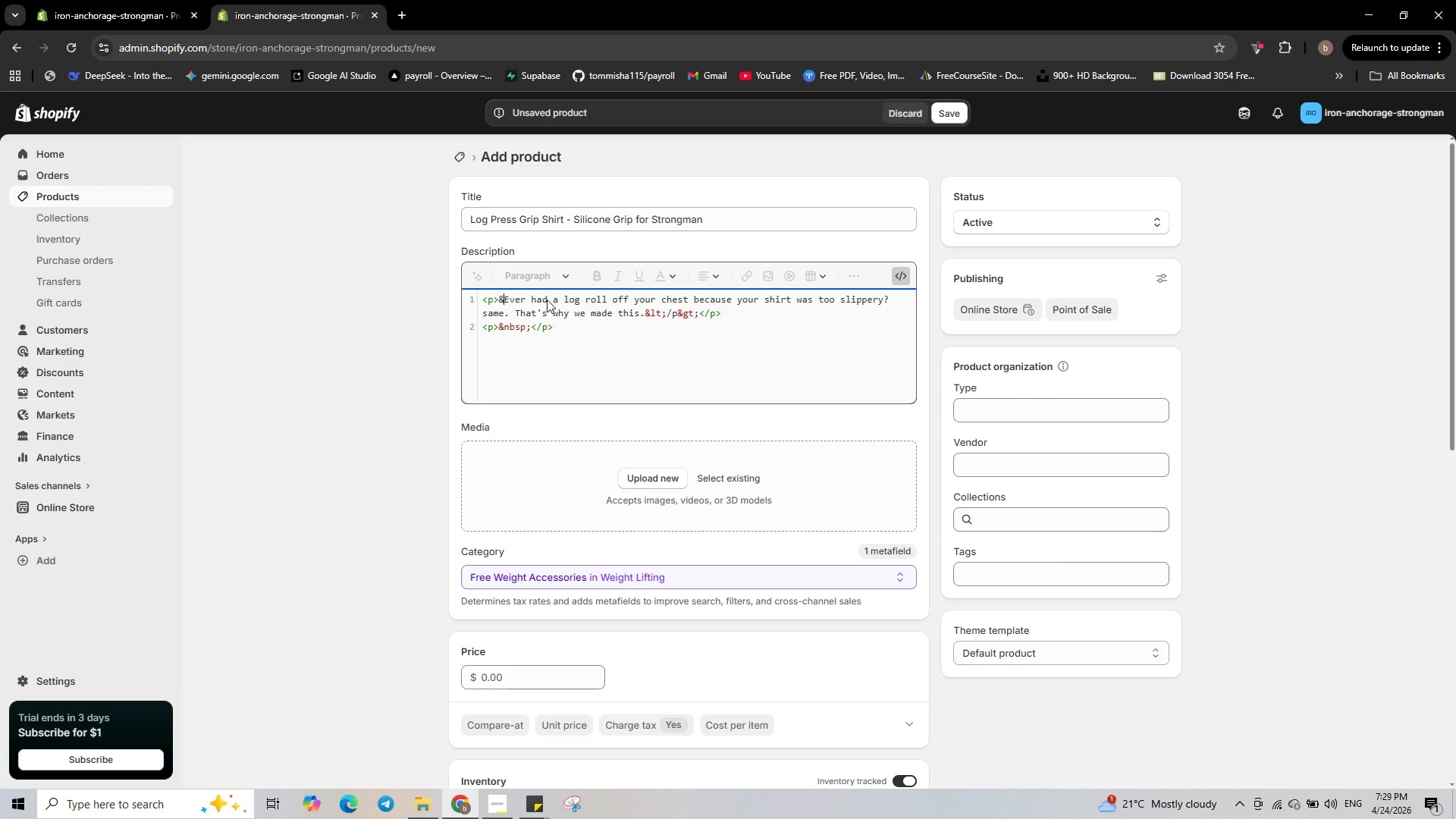 
key(Backspace)
 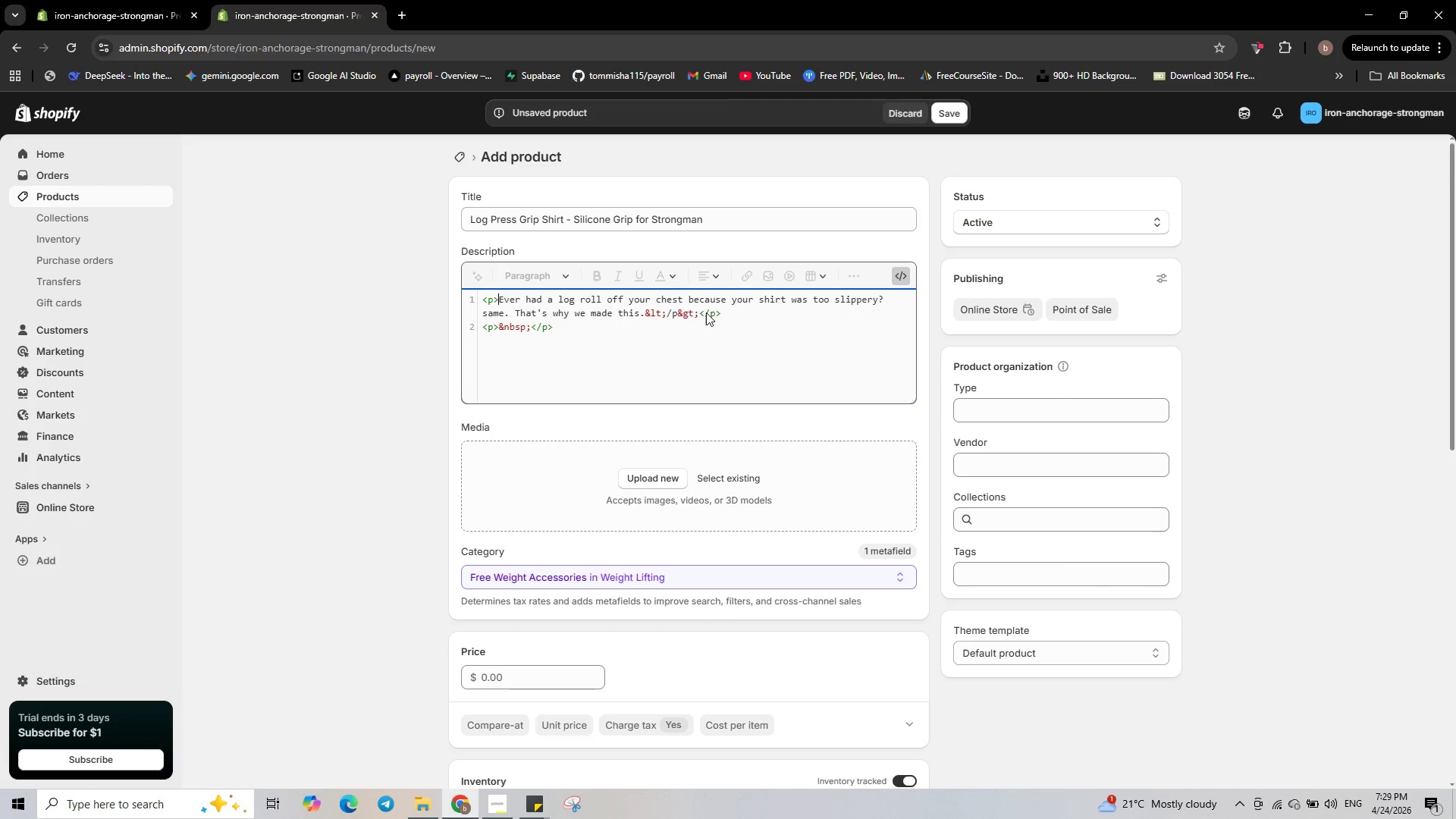 
left_click([694, 315])
 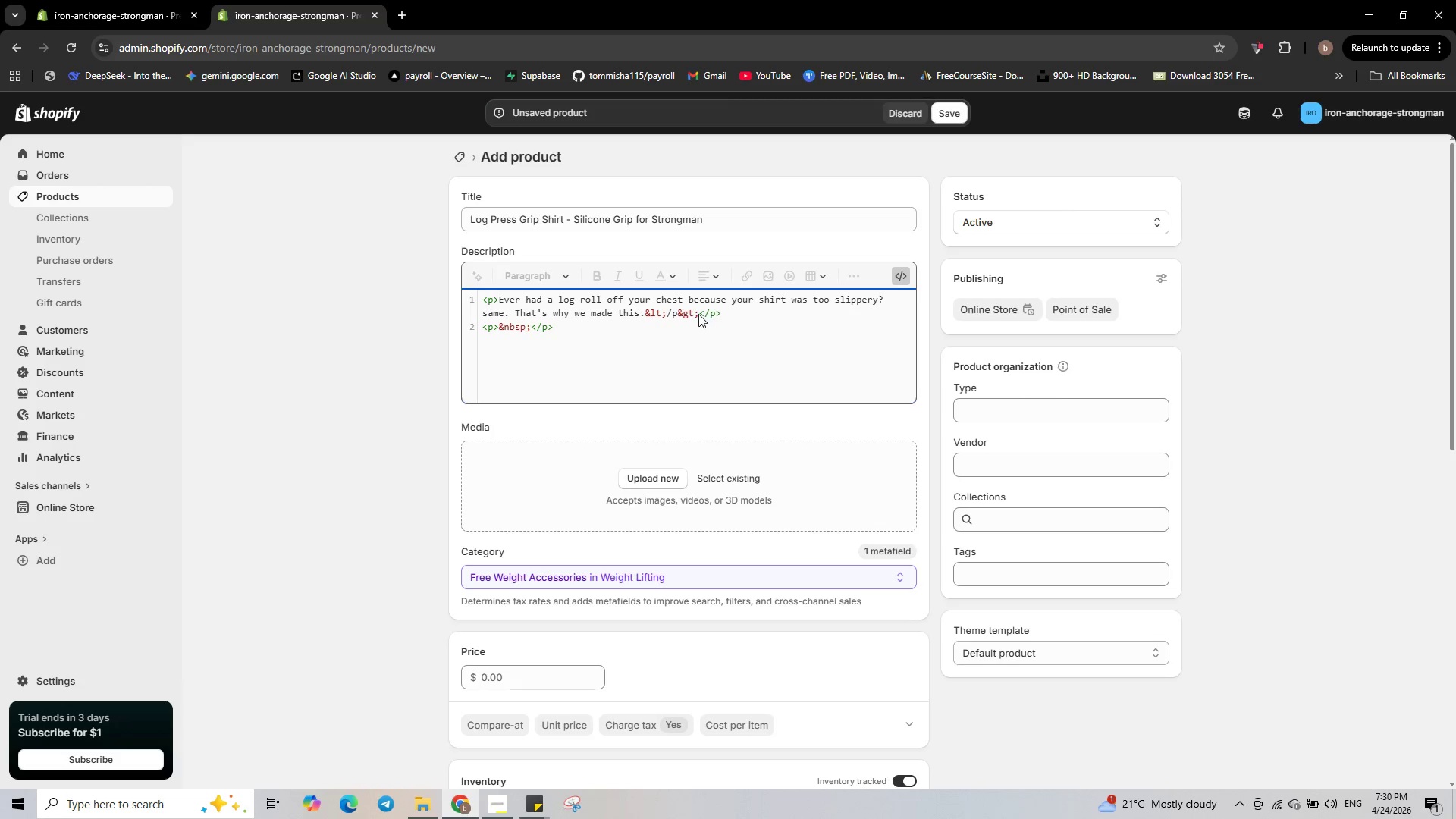 
key(ArrowRight)
 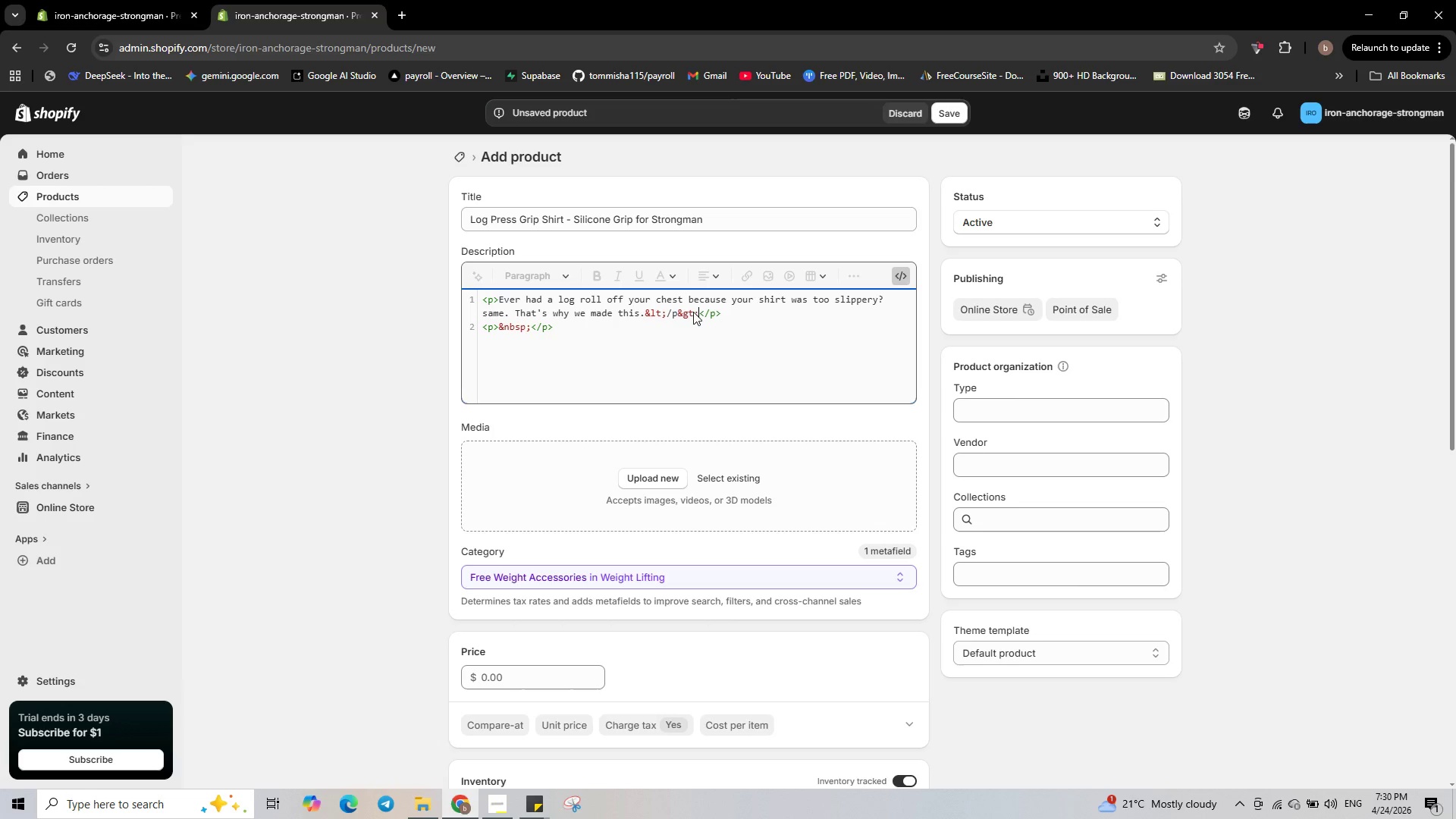 
key(Backspace)
 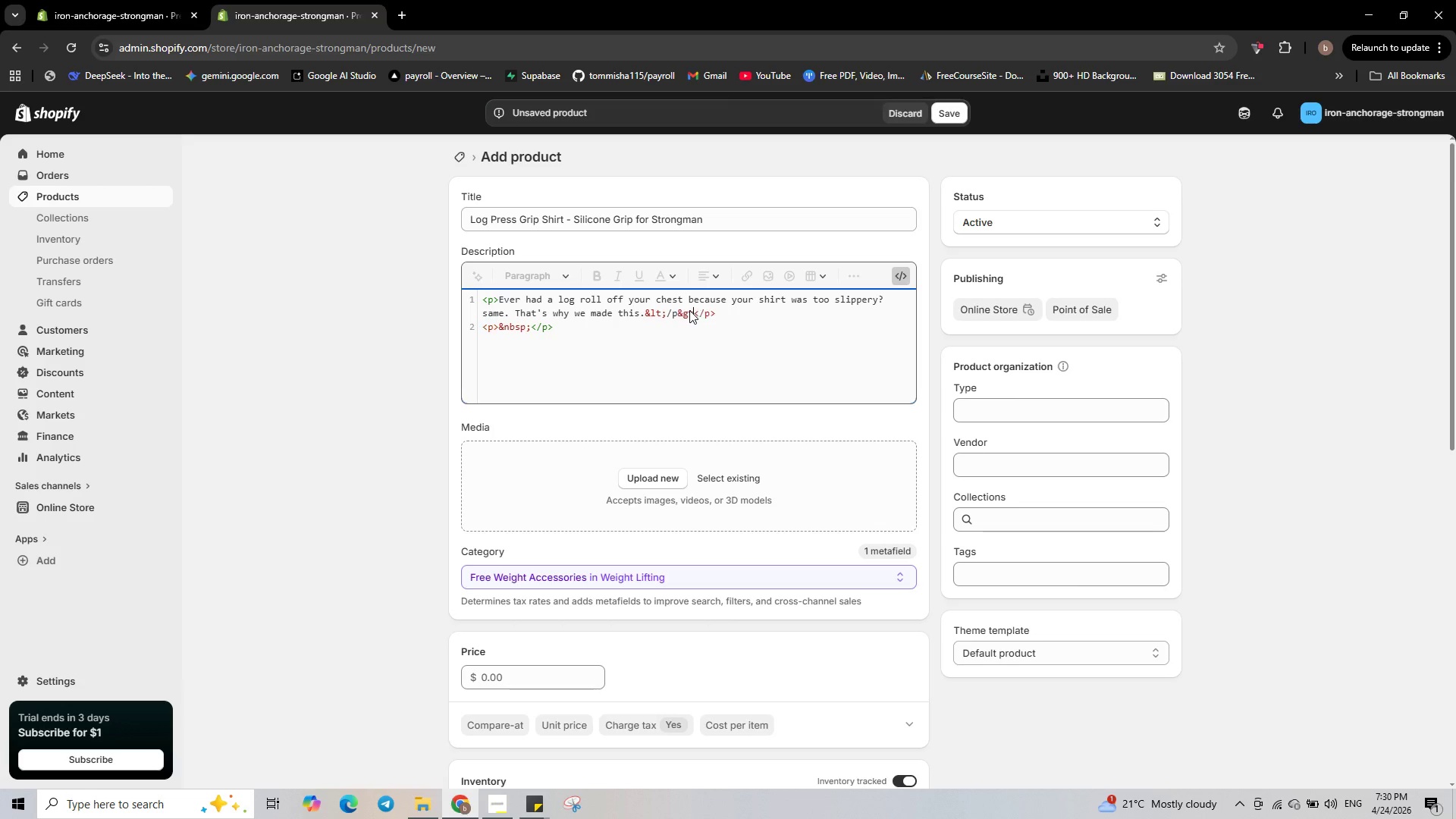 
key(Backspace)
 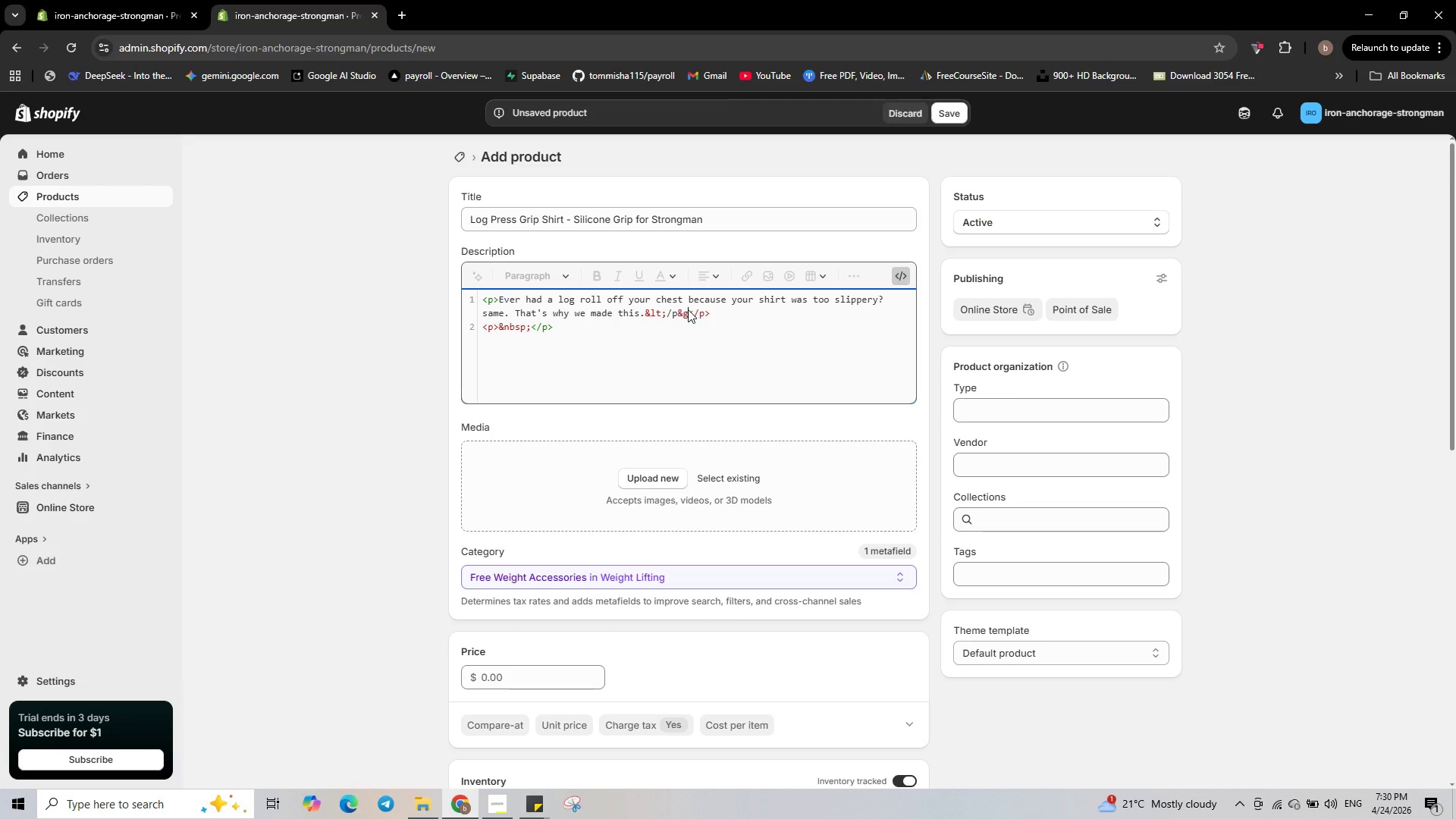 
key(Backspace)
 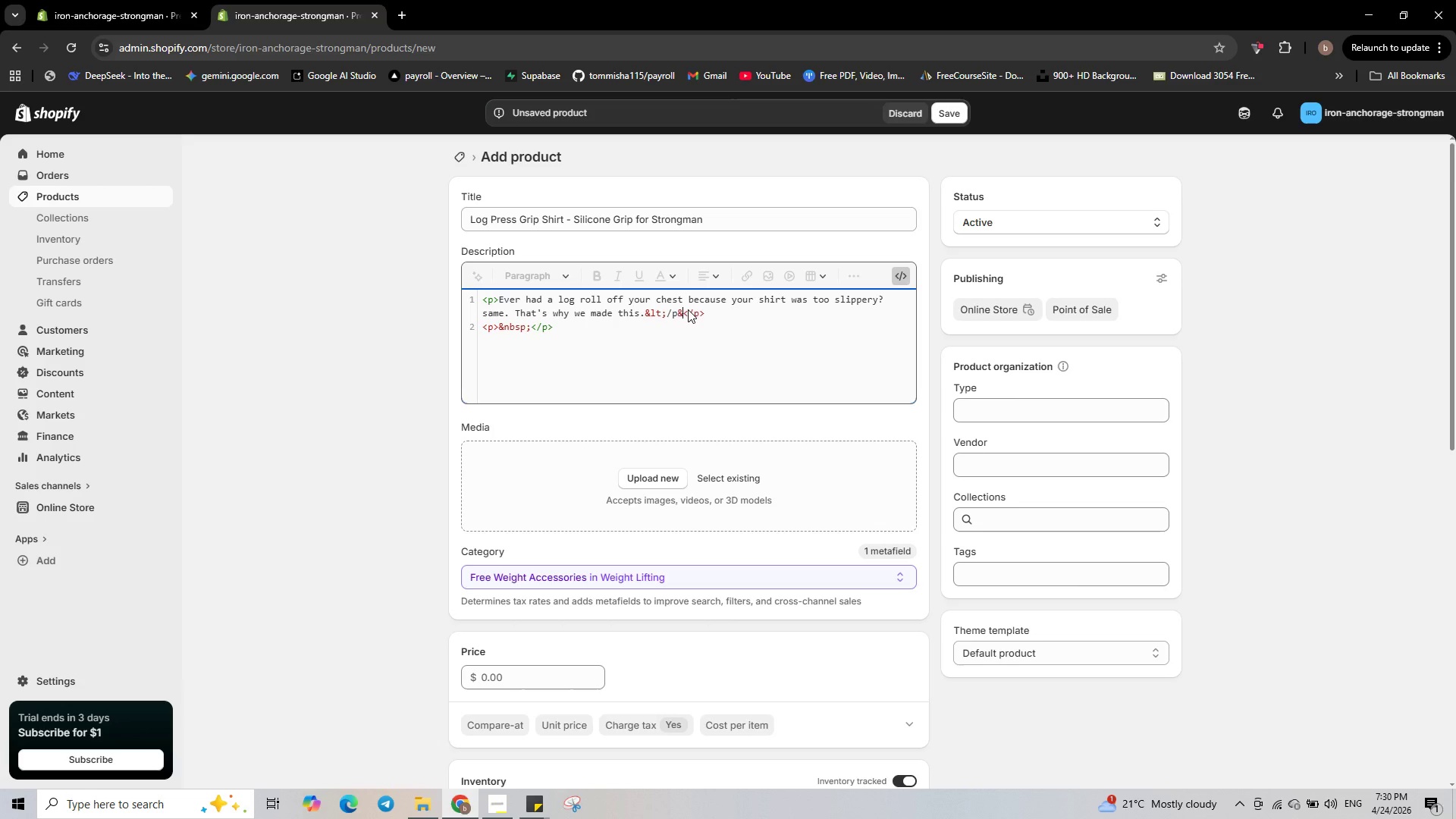 
key(Backspace)
 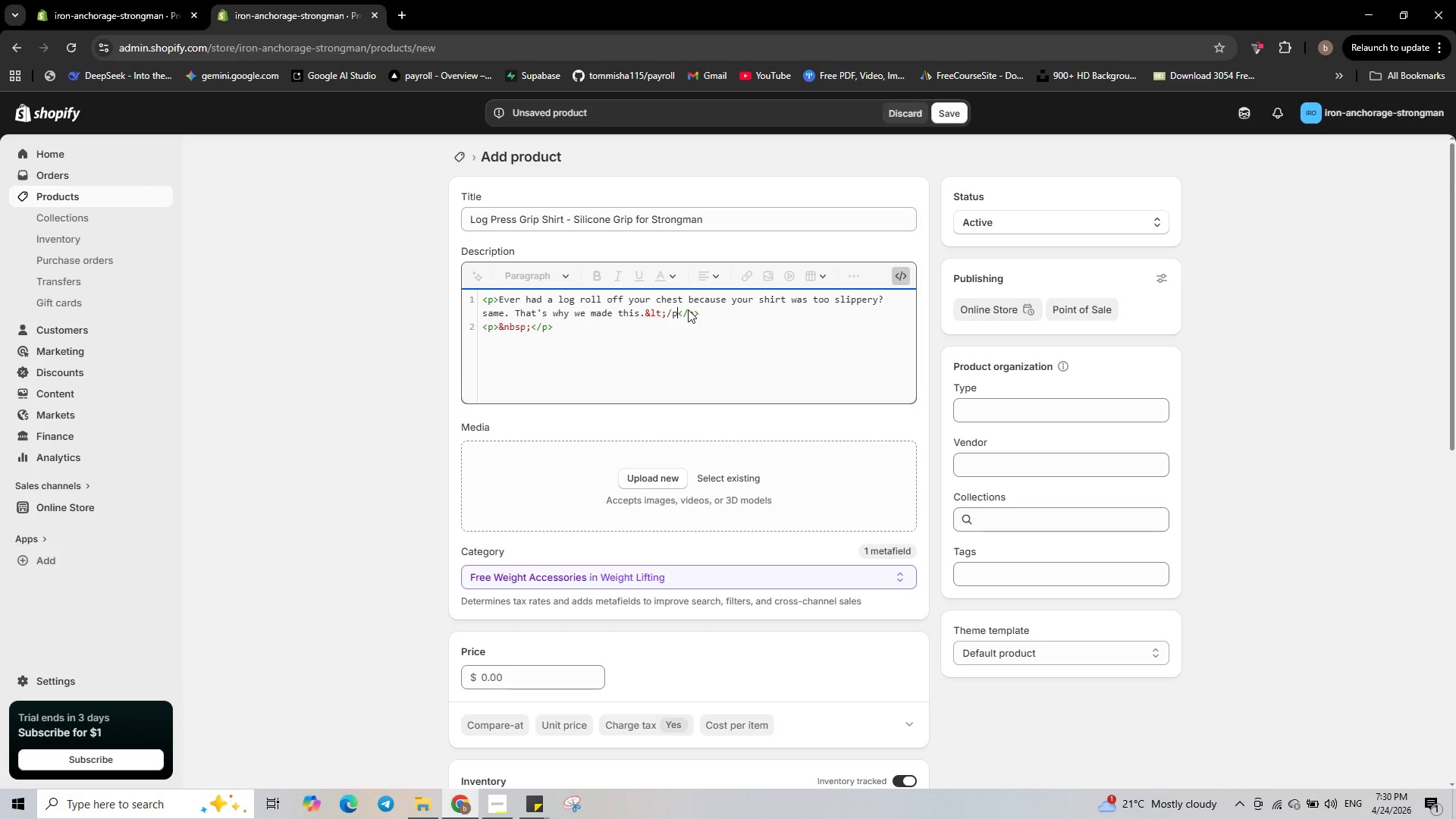 
key(Backspace)
 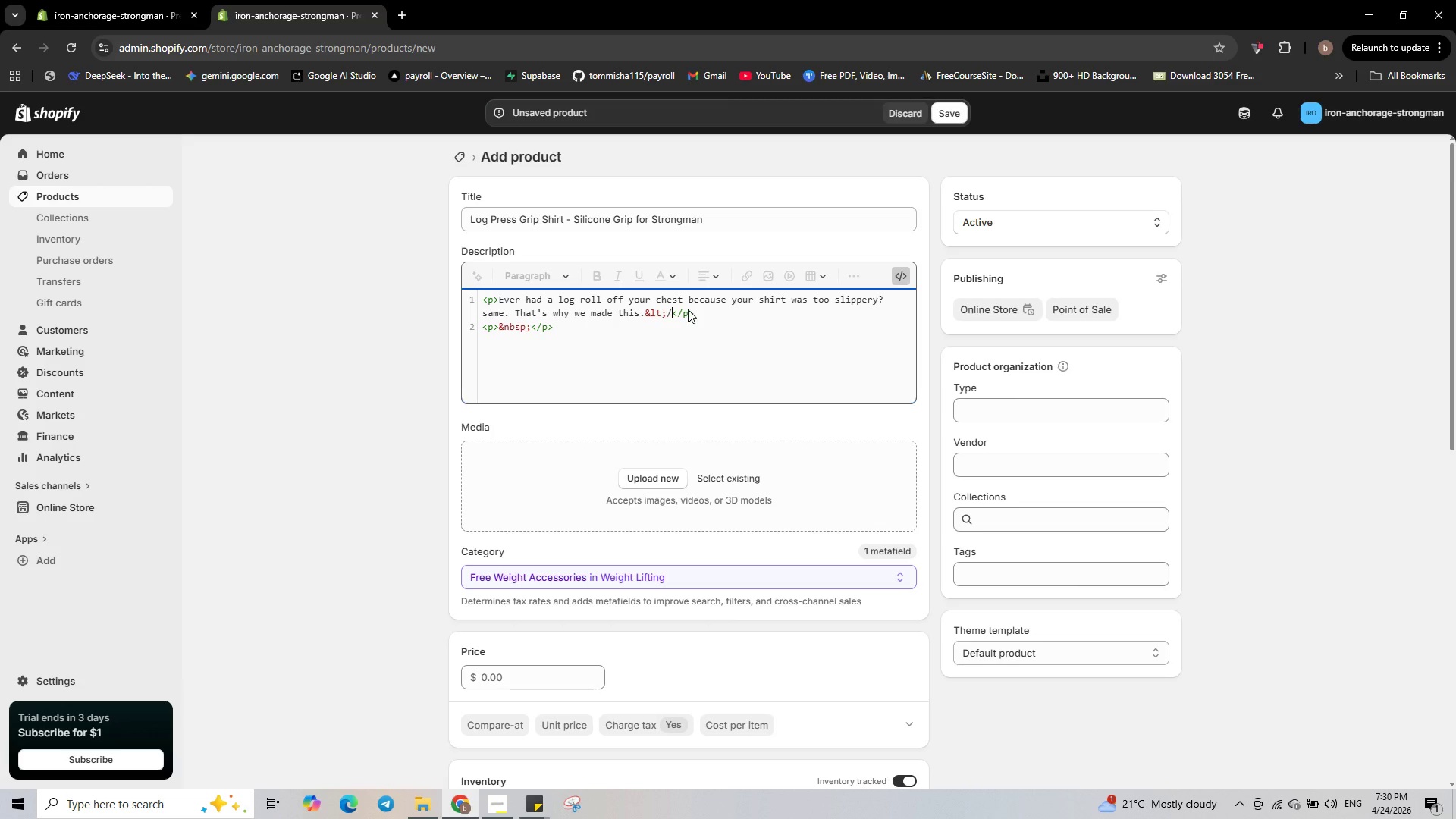 
key(Backspace)
 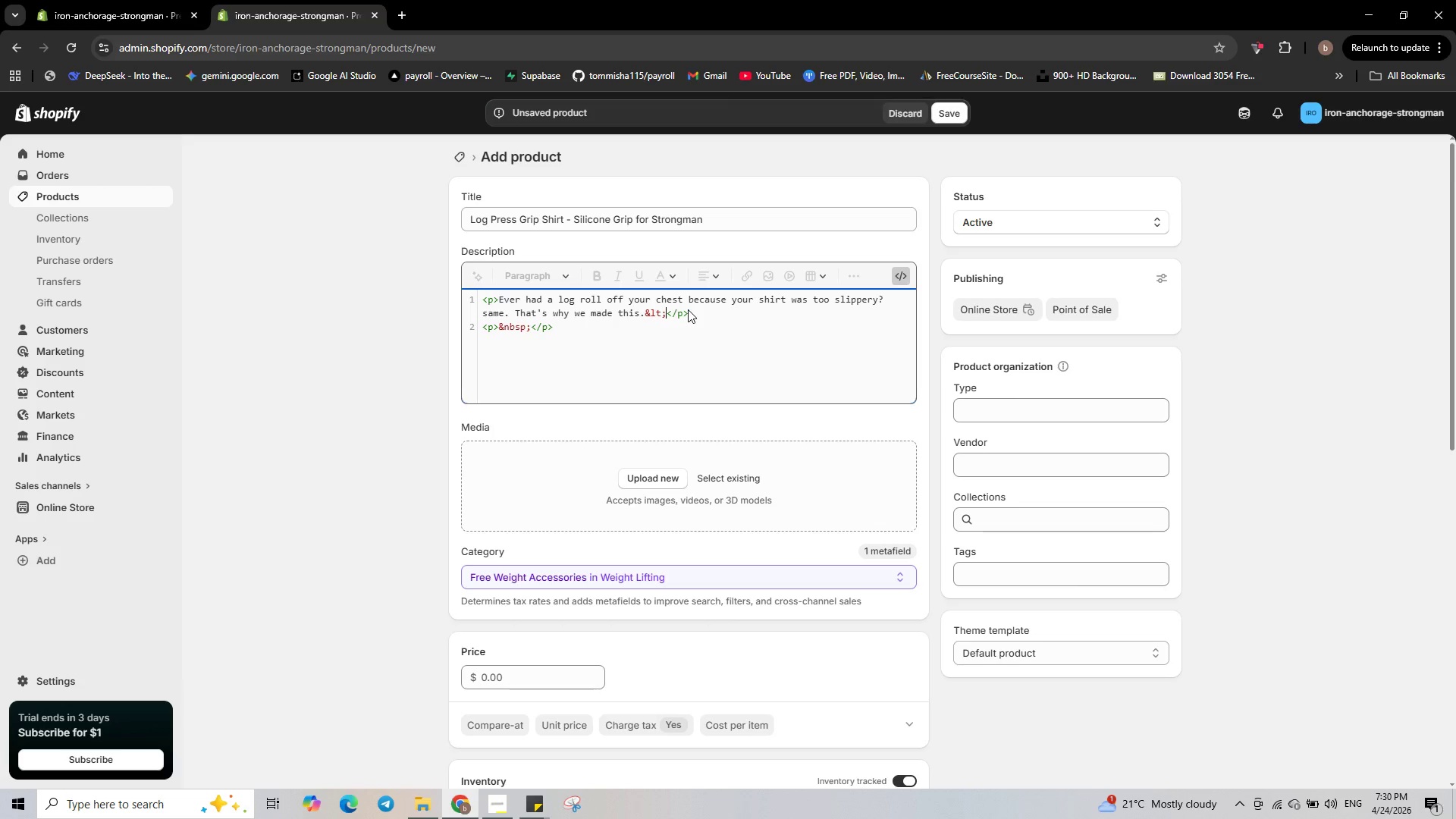 
key(Backspace)
 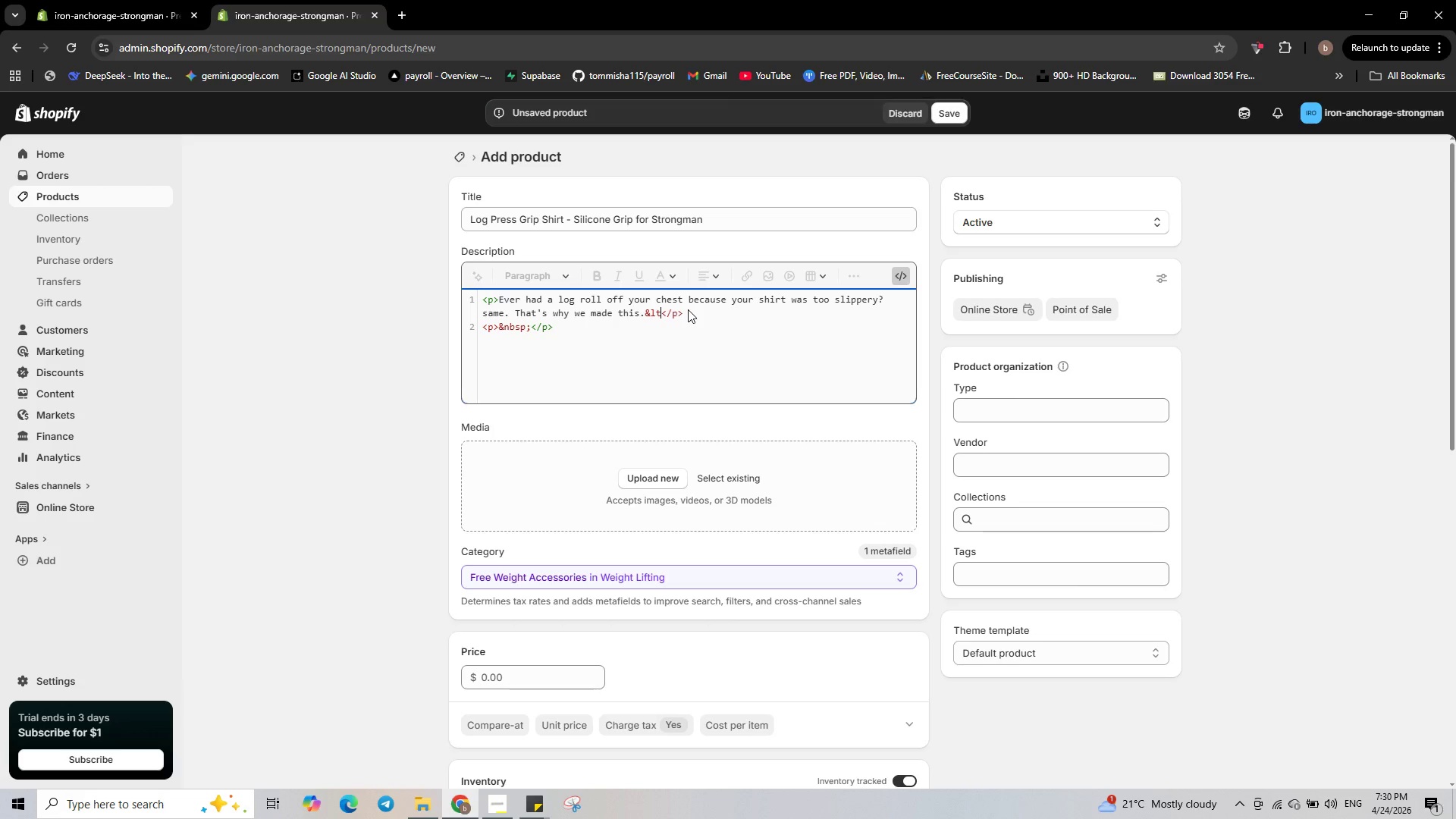 
key(Backspace)
 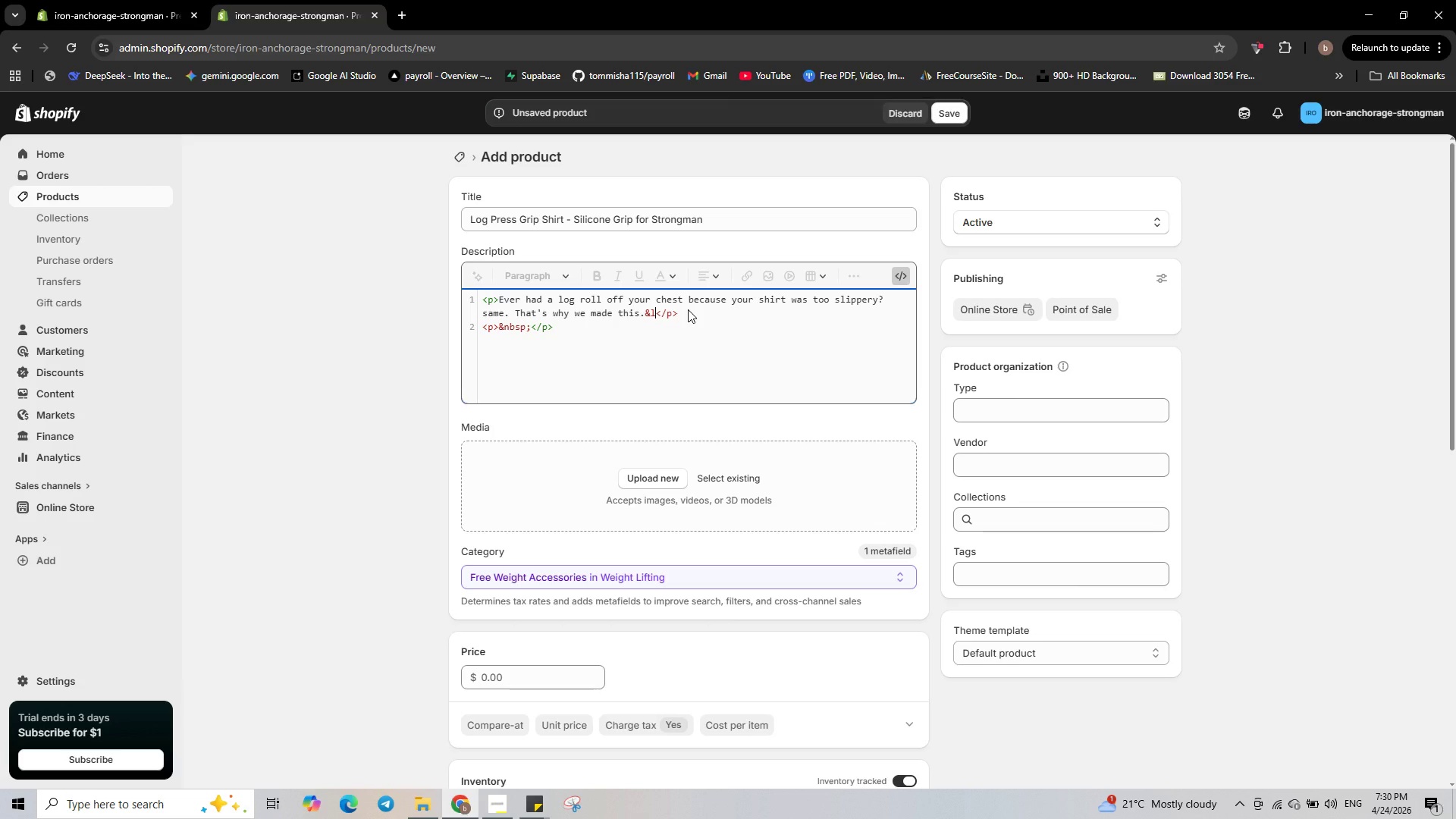 
key(Backspace)
 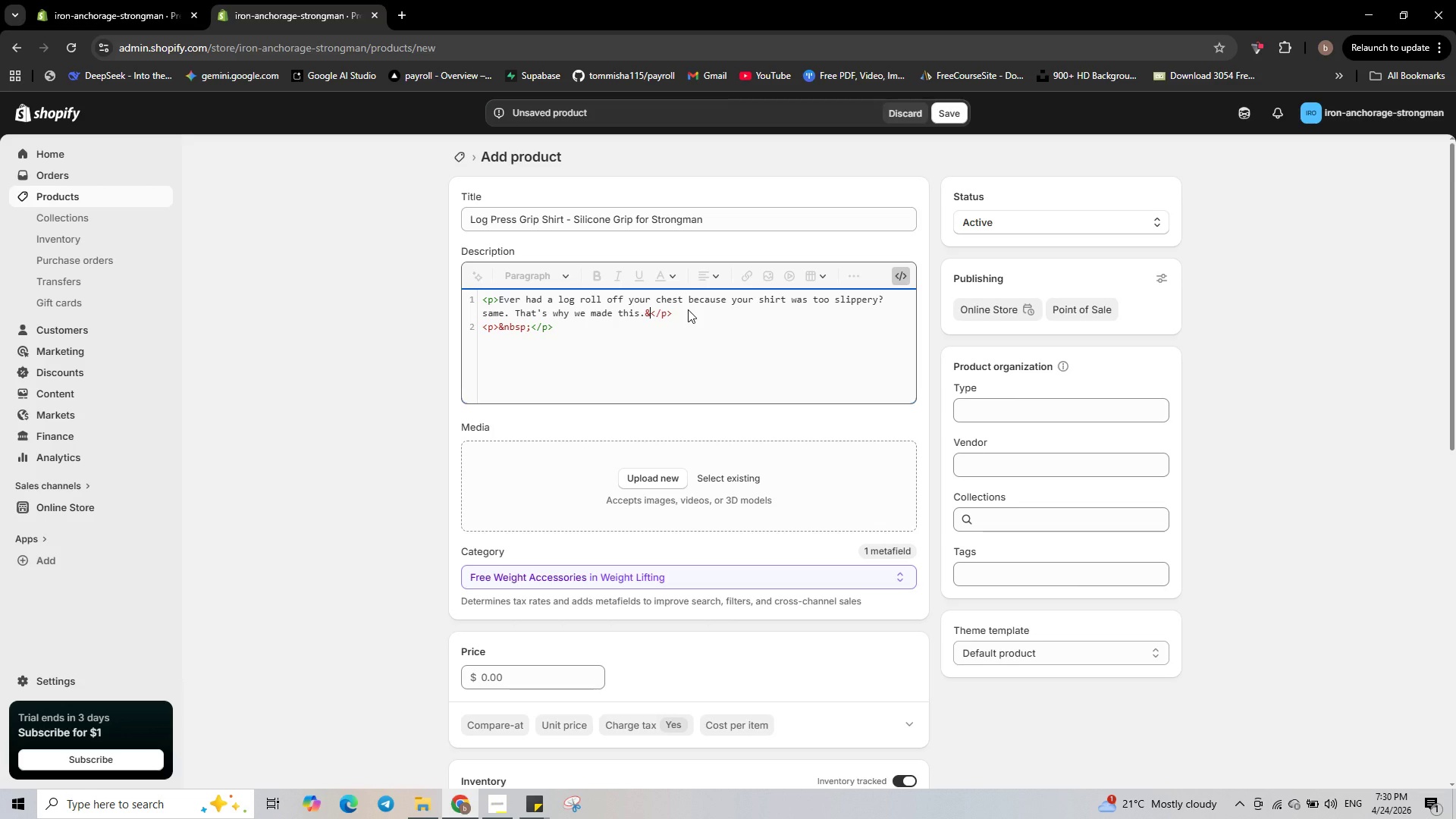 
key(Backspace)
 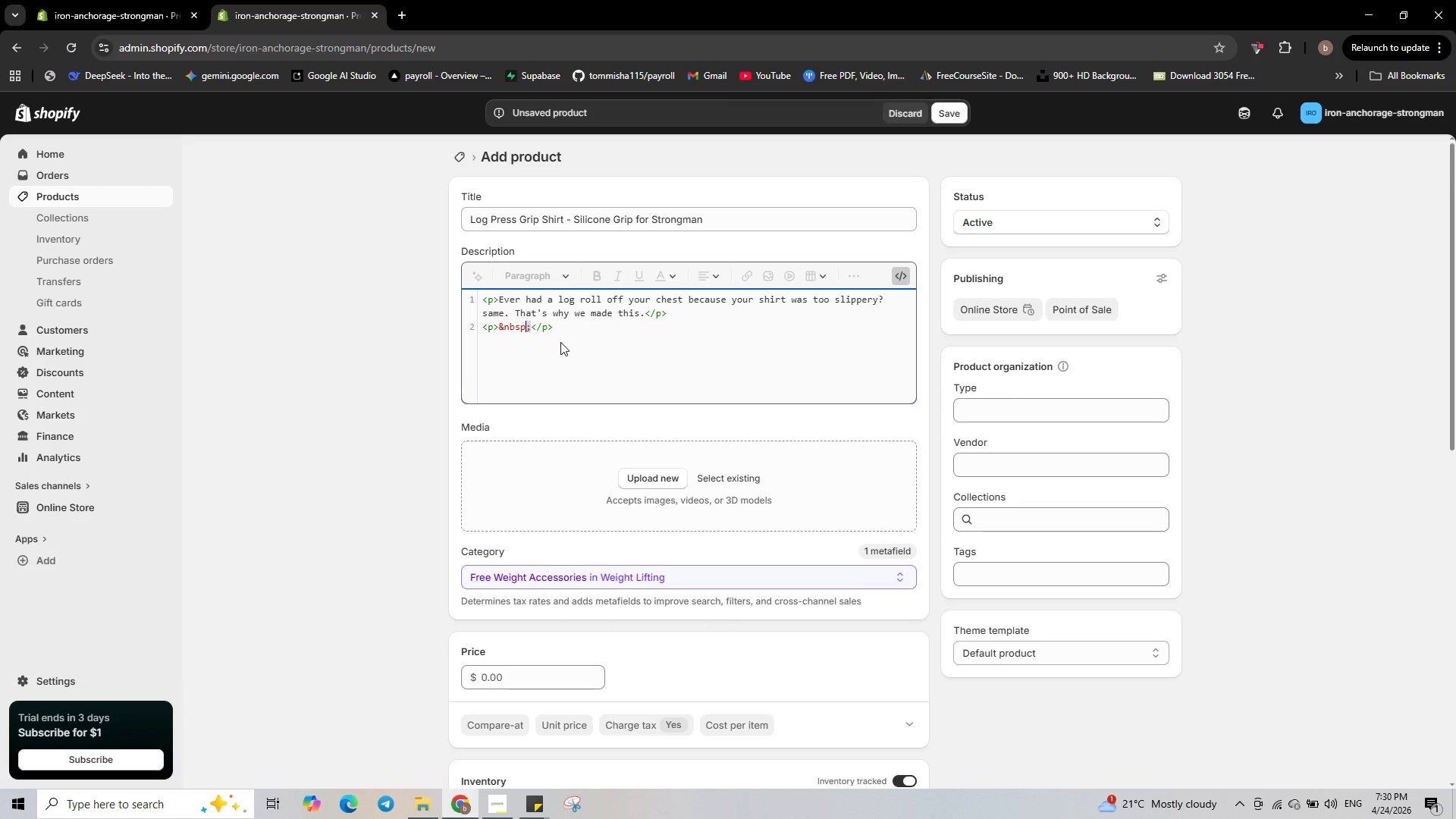 
key(Backspace)
 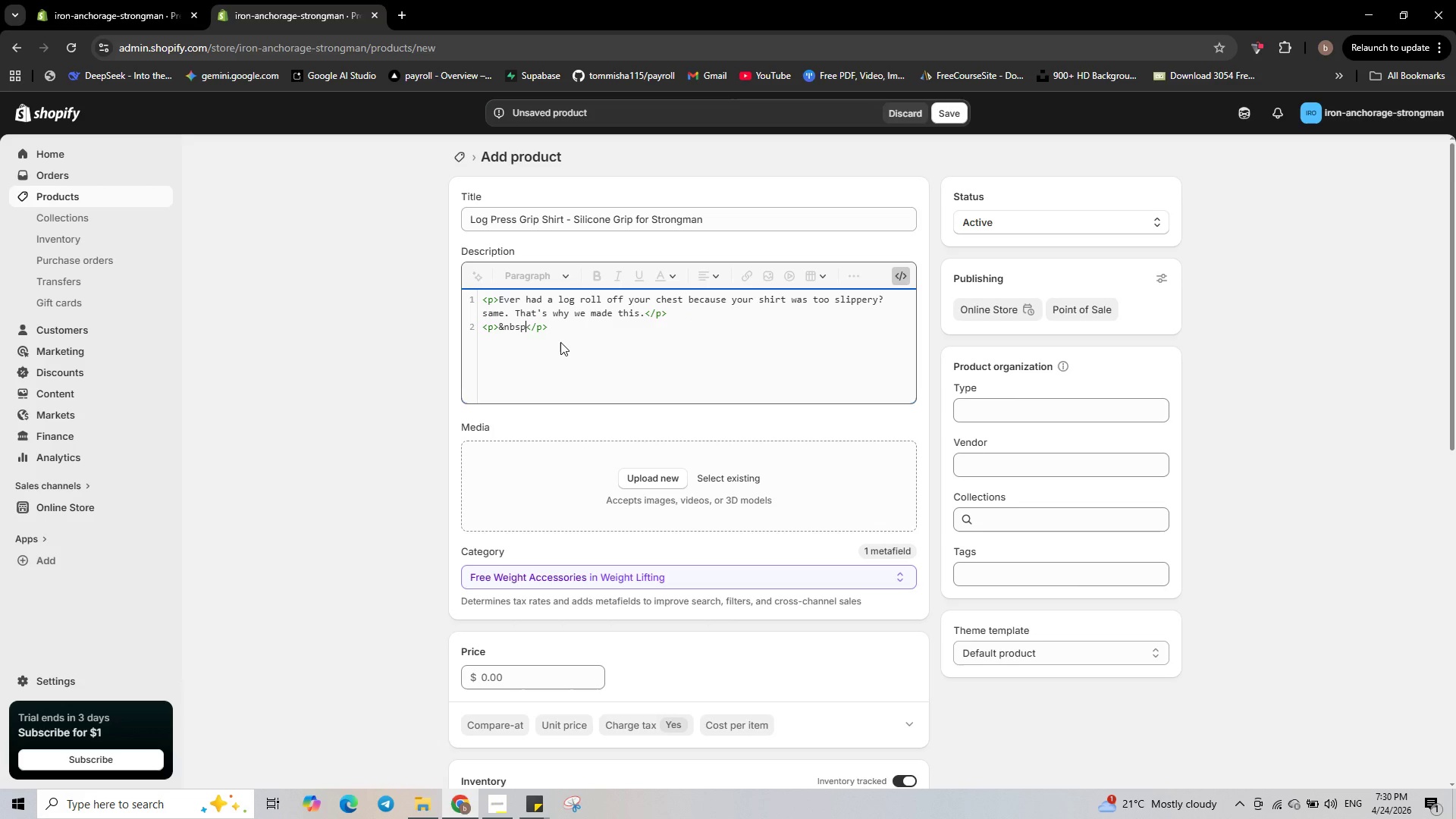 
key(Backspace)
 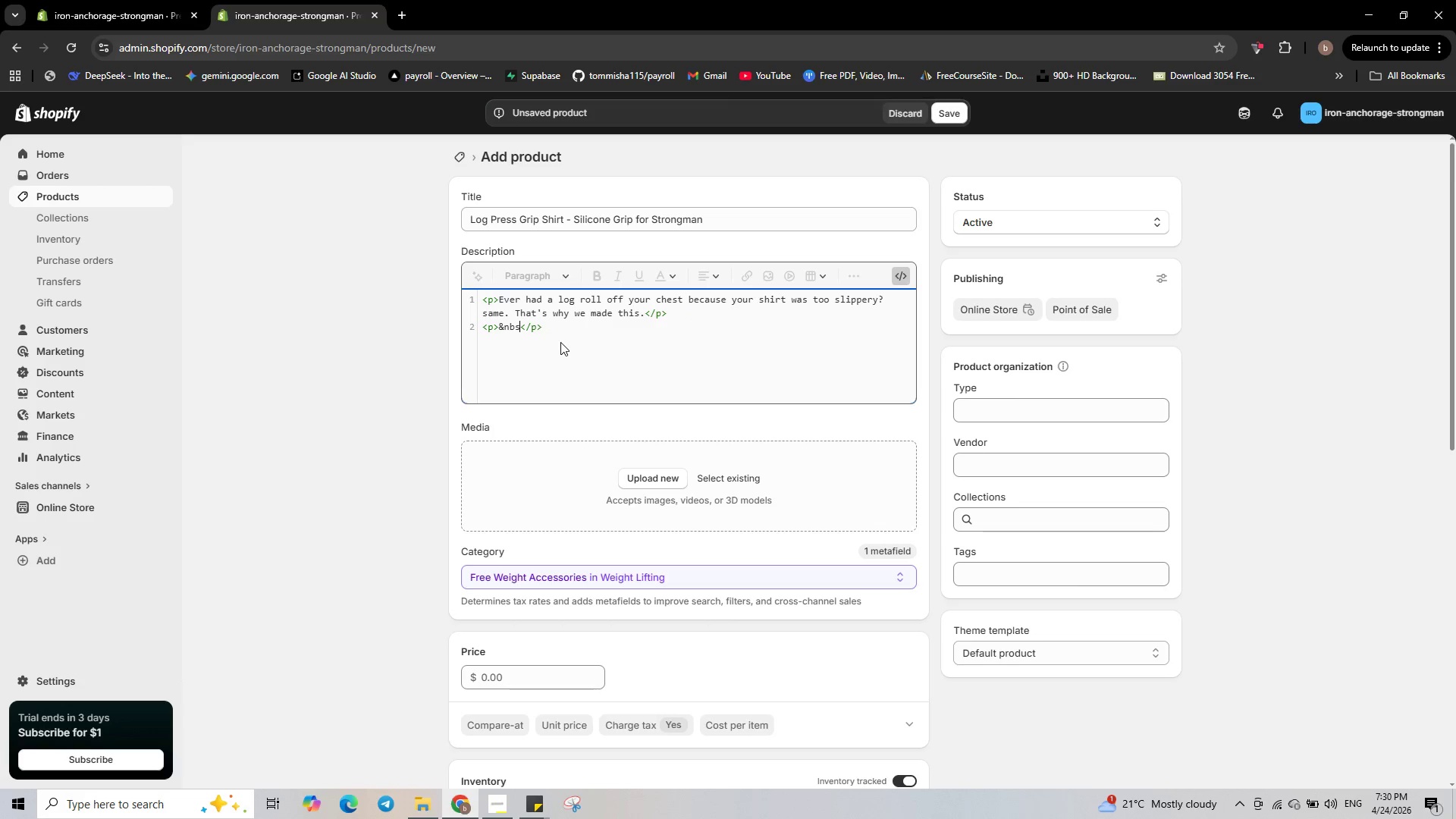 
key(Backspace)
 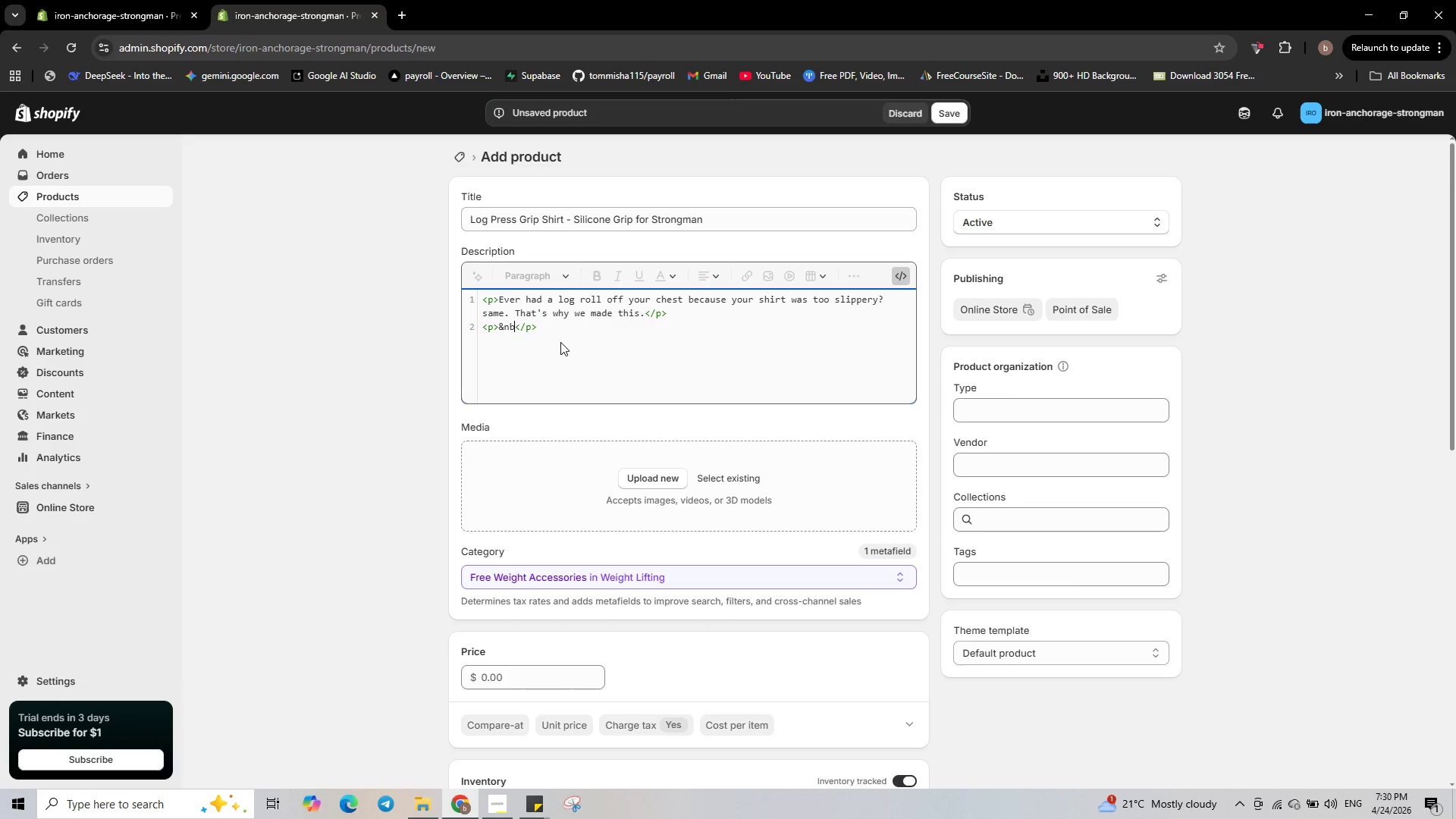 
key(Backspace)
 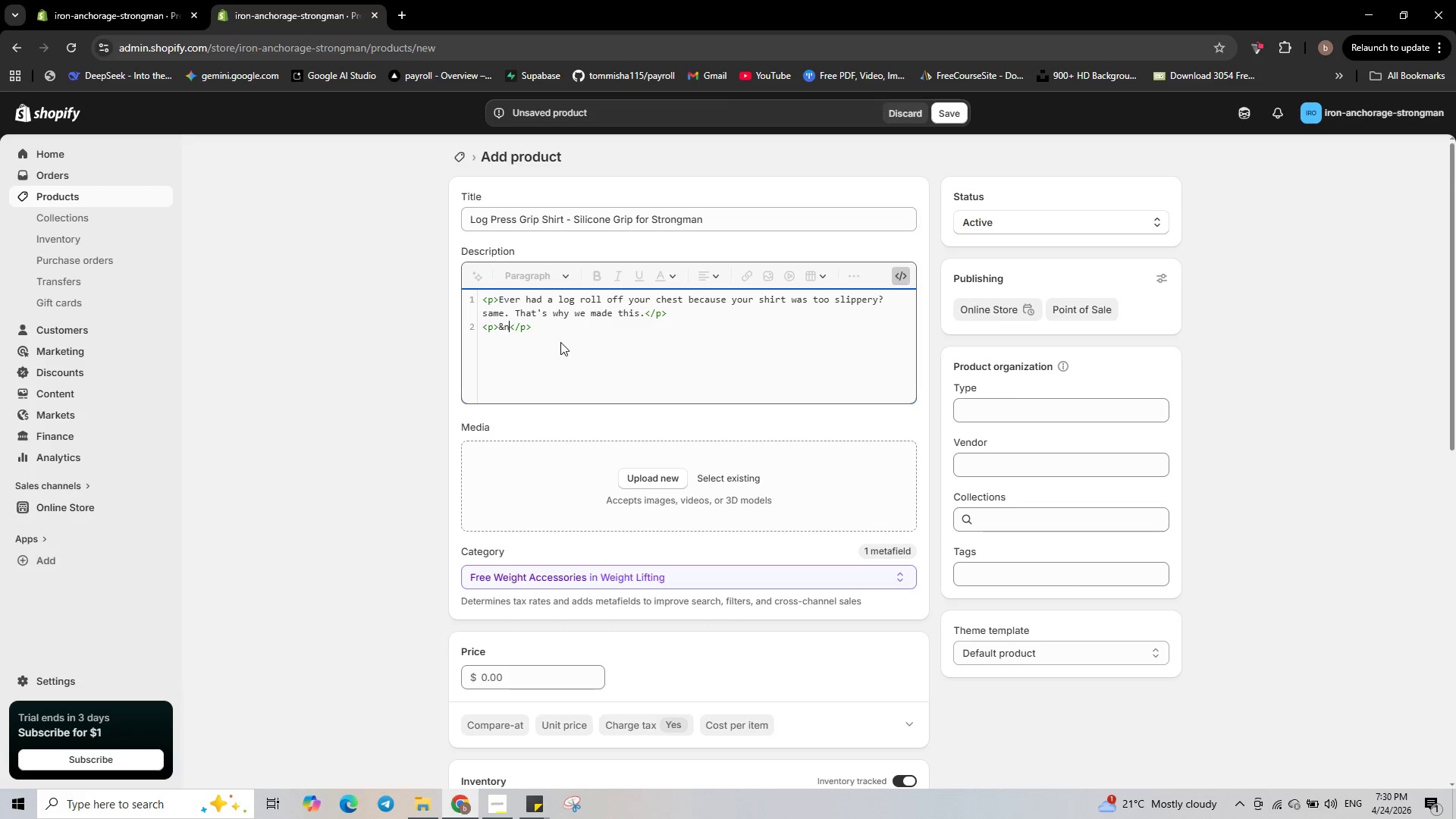 
key(Backspace)
 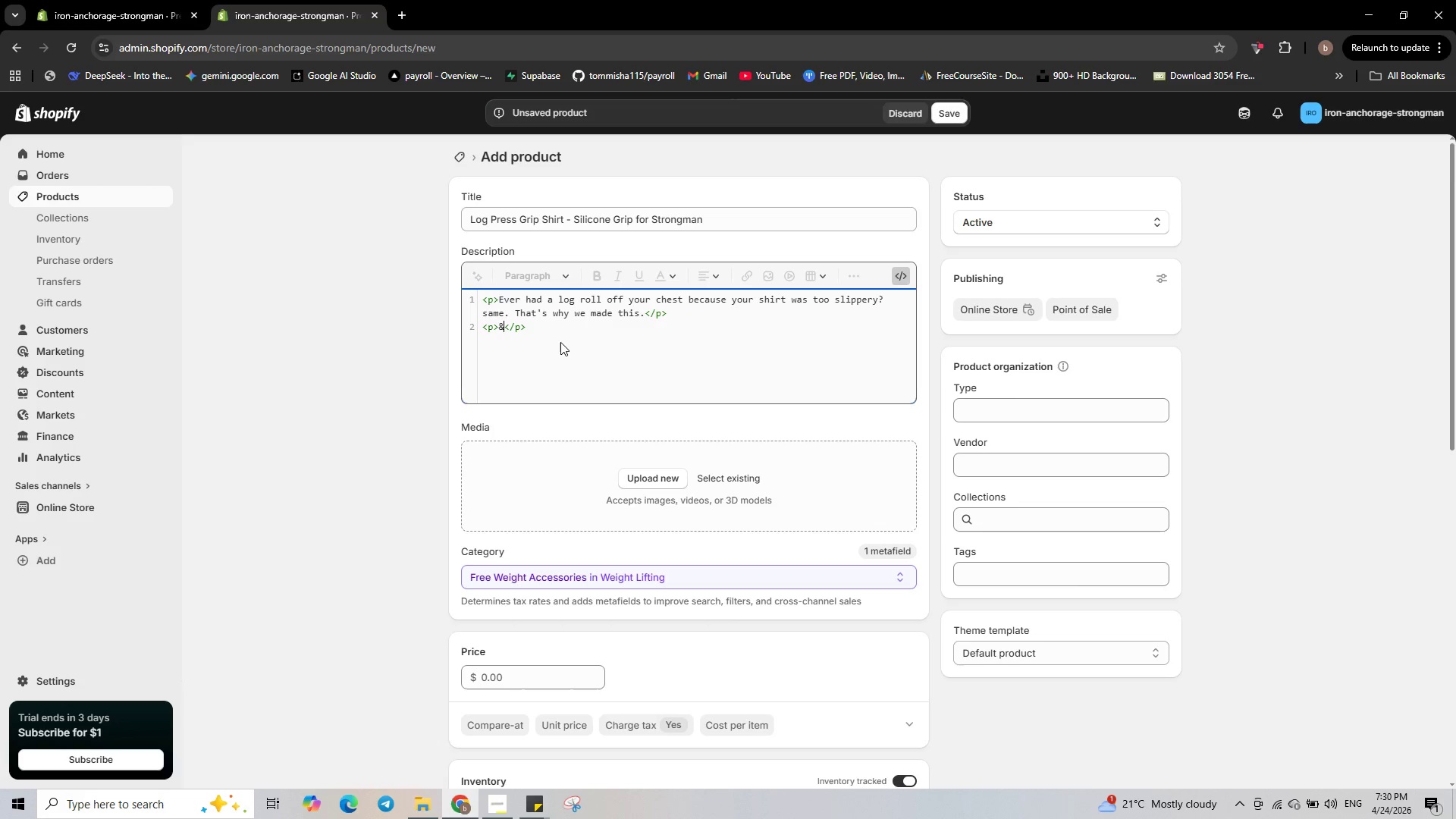 
key(Backspace)
 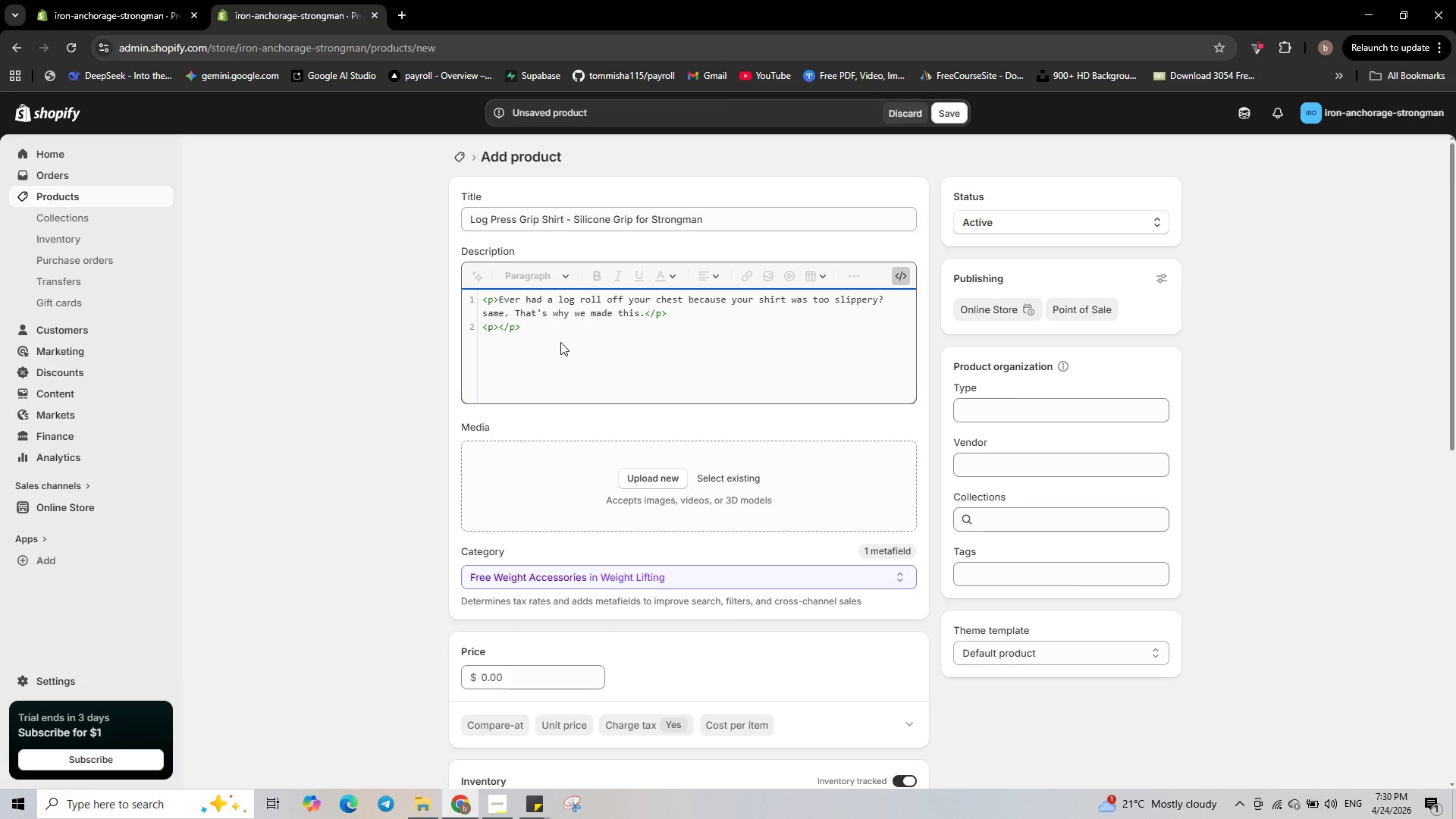 
wait(7.44)
 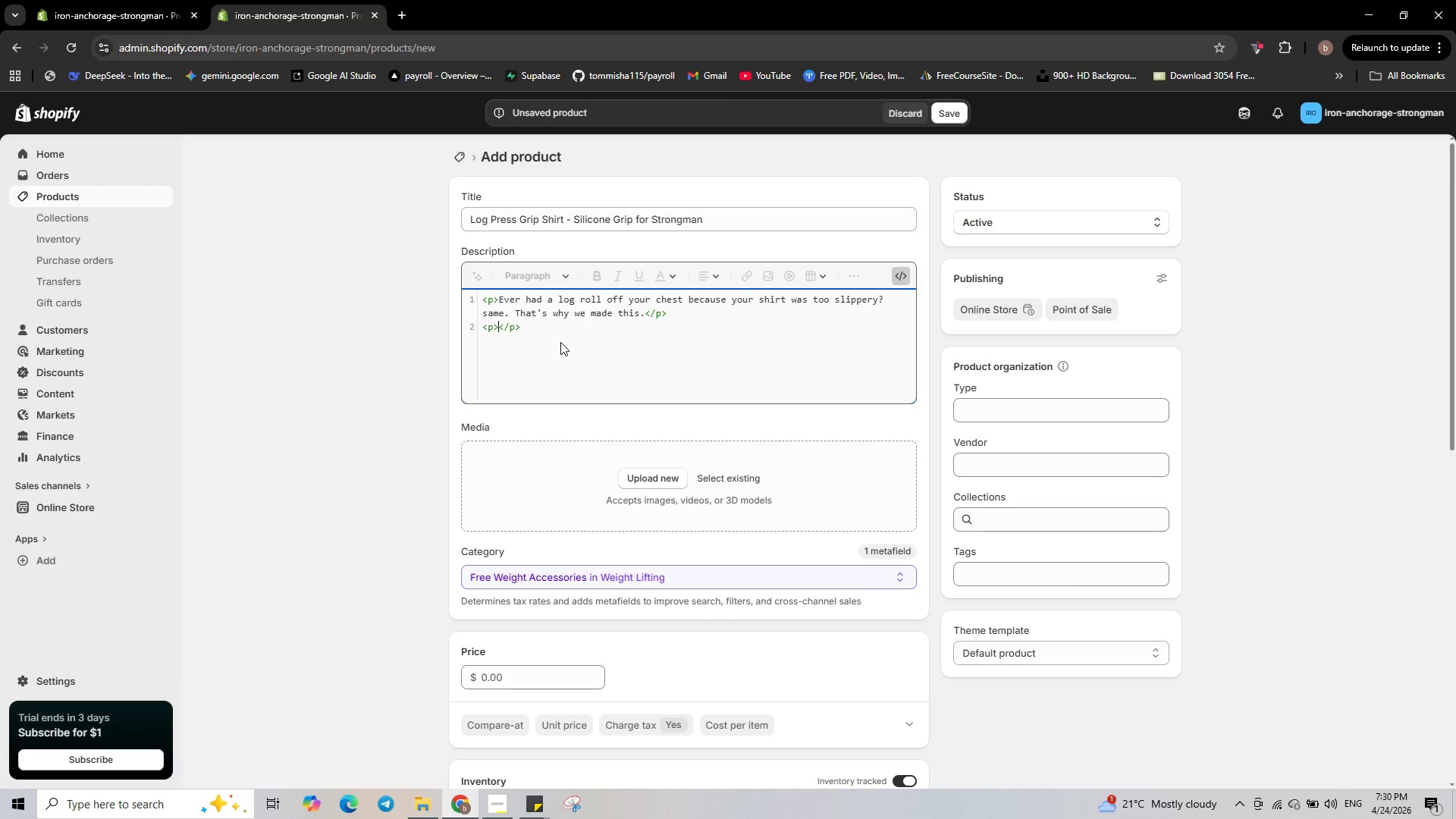 
key(ArrowLeft)
 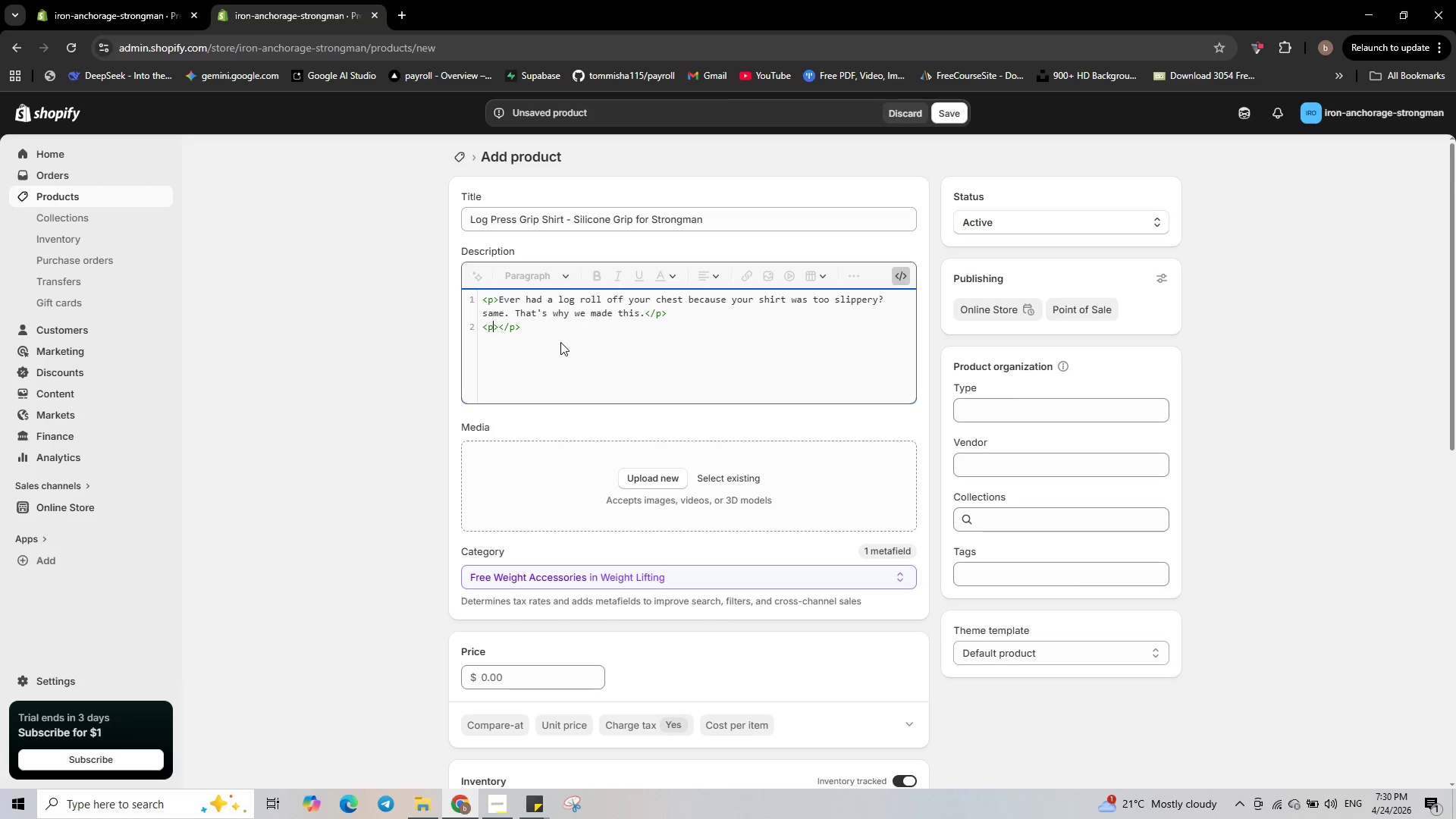 
key(ArrowLeft)
 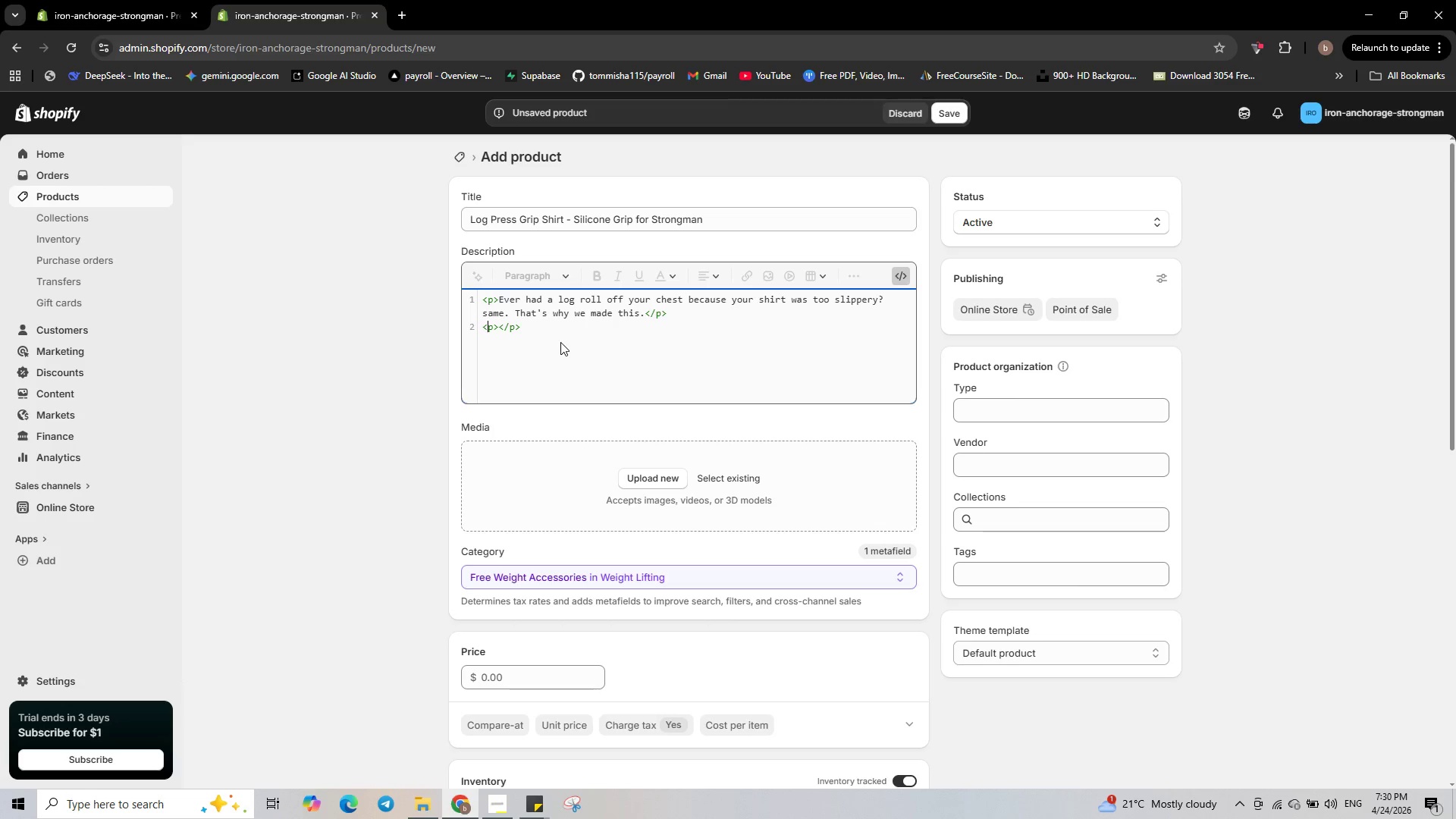 
key(ArrowLeft)
 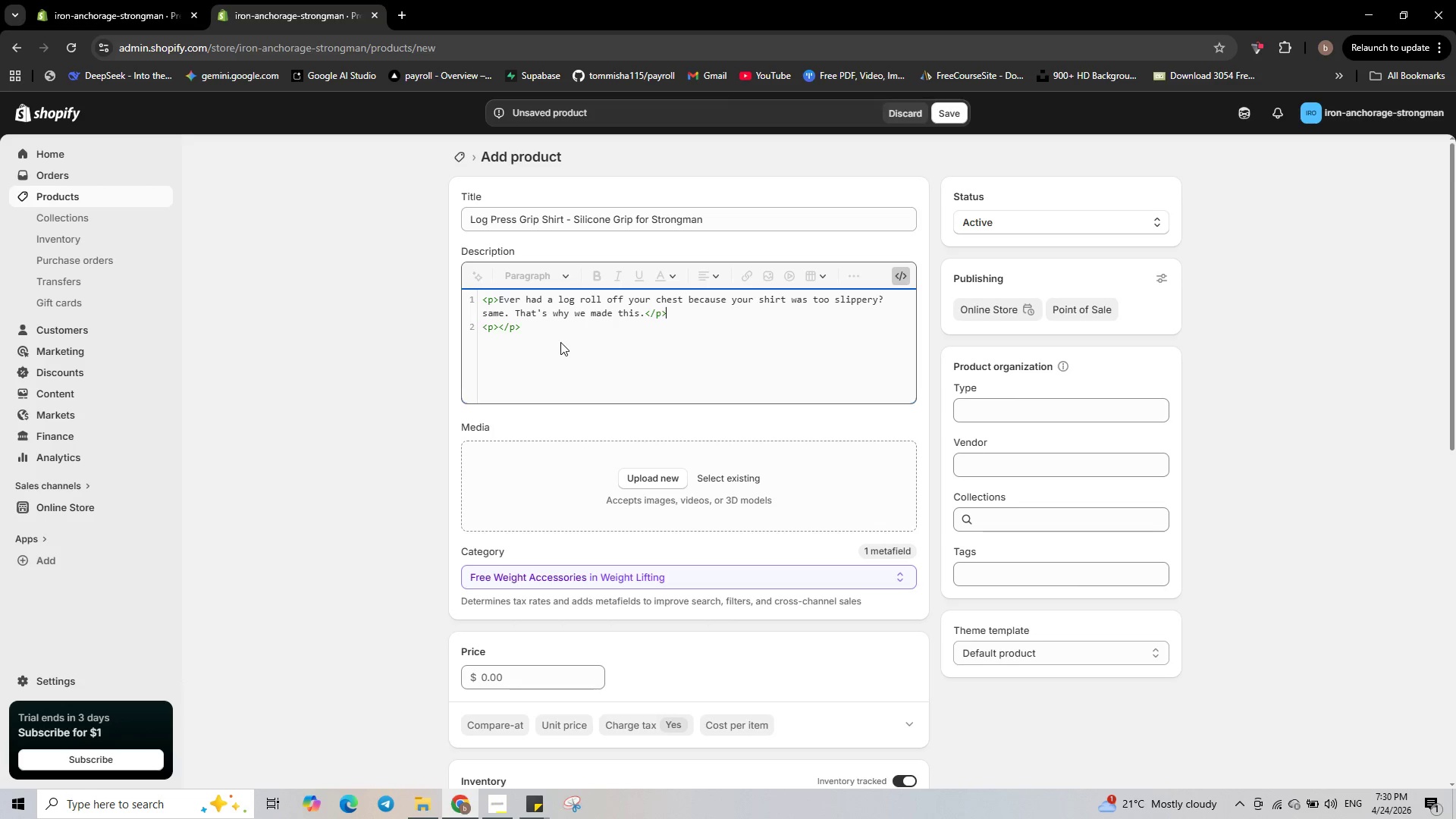 
key(ArrowLeft)
 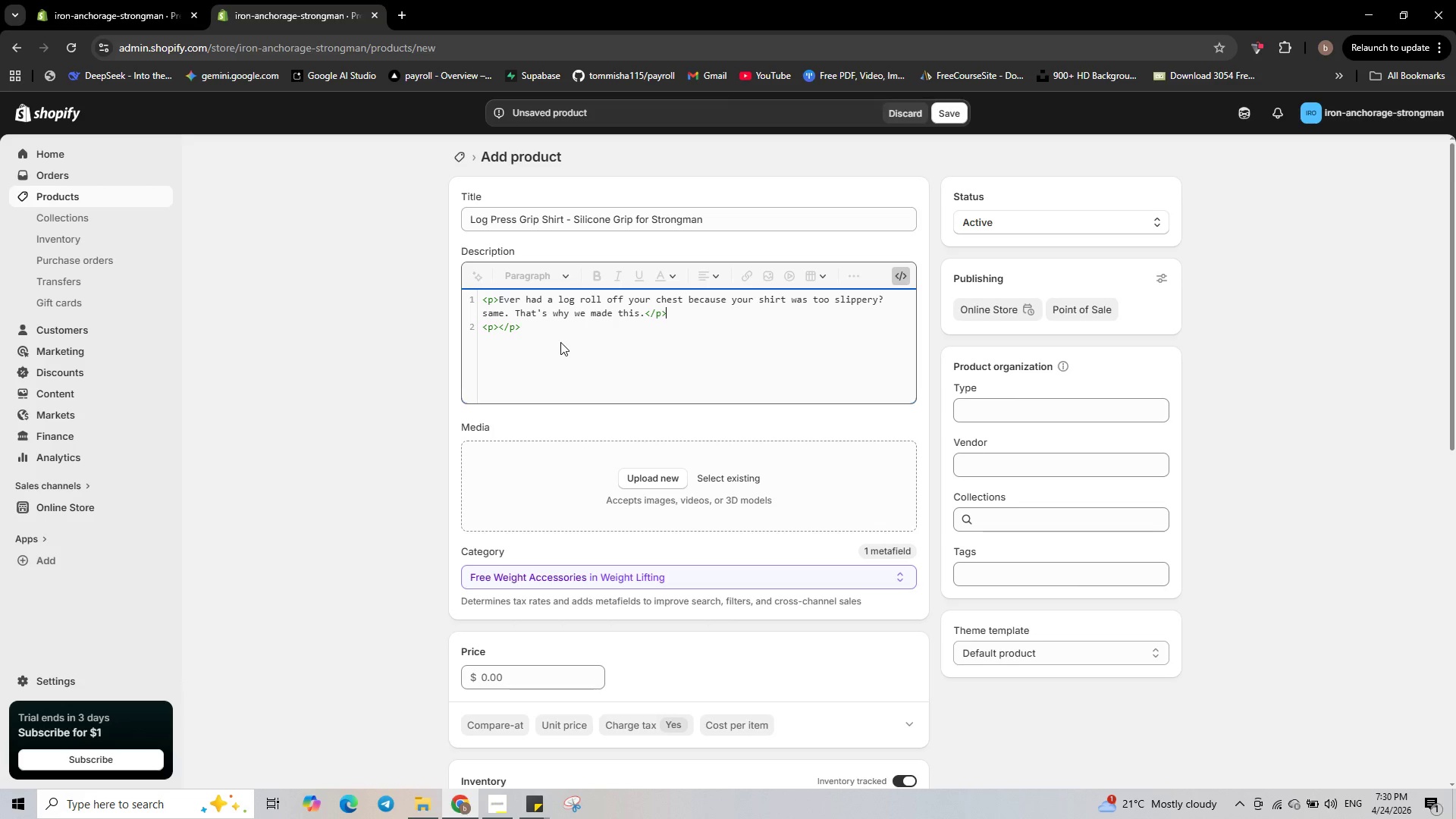 
key(Enter)
 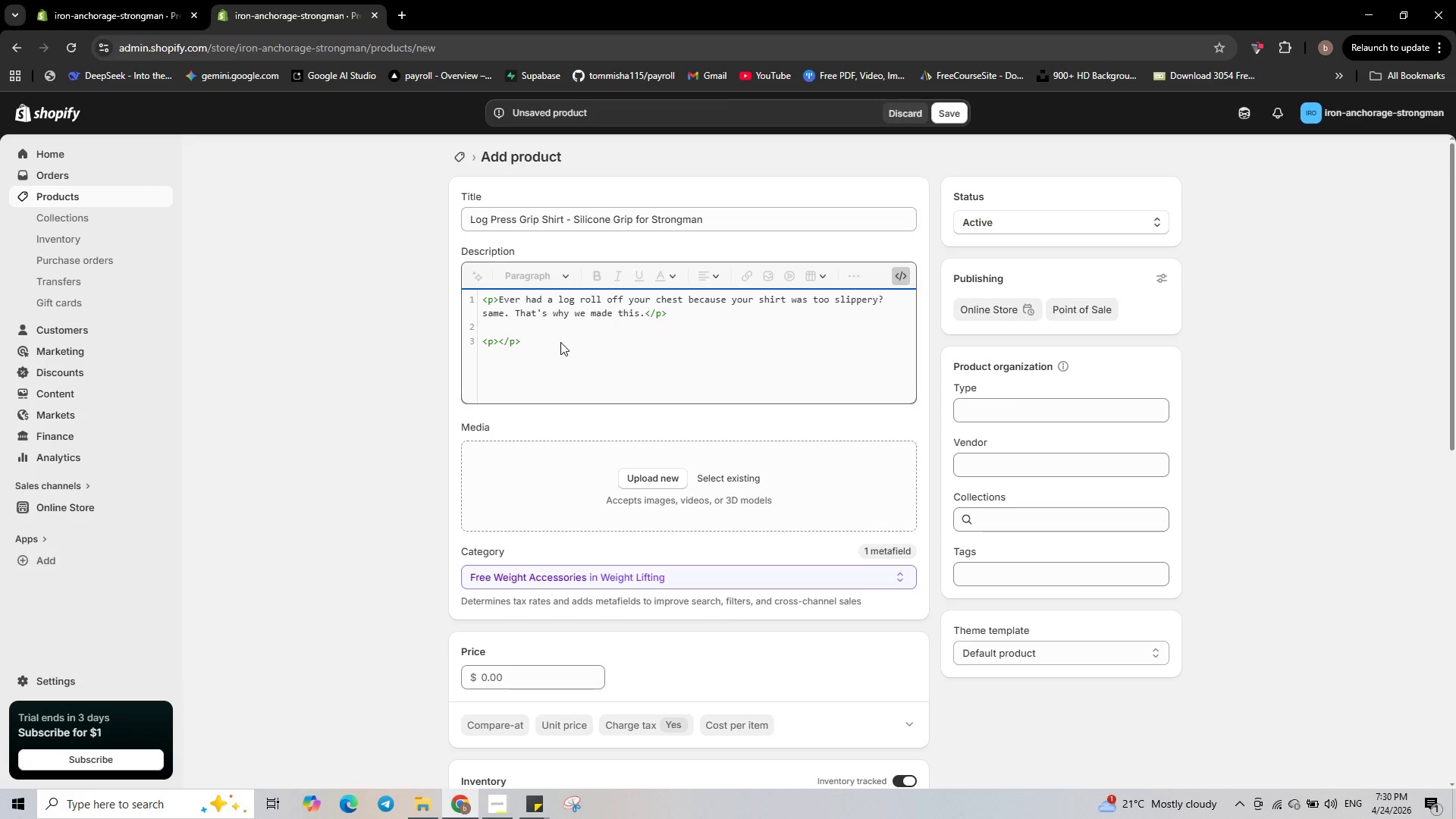 
key(ArrowDown)
 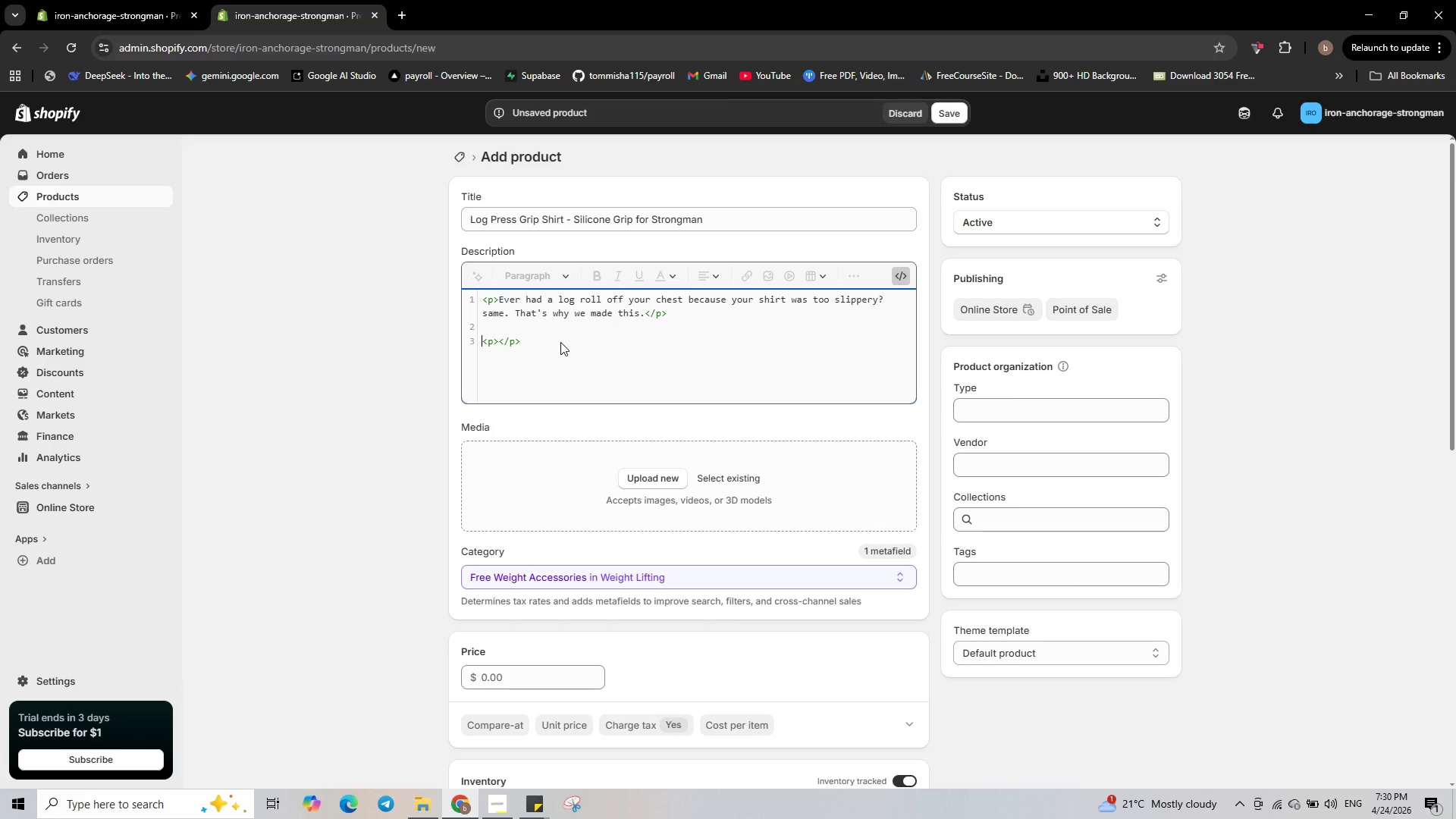 
key(ArrowRight)
 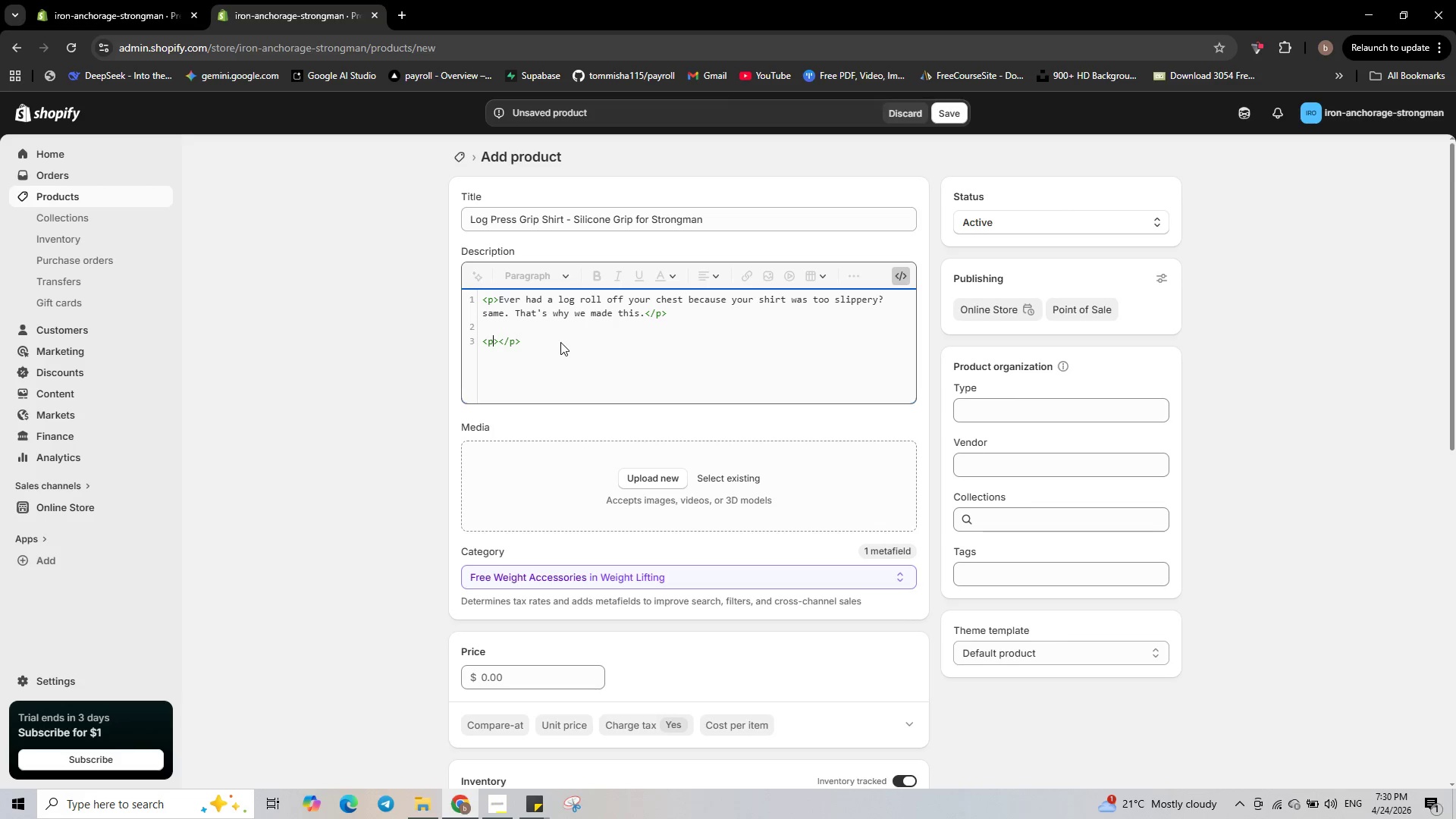 
key(ArrowRight)
 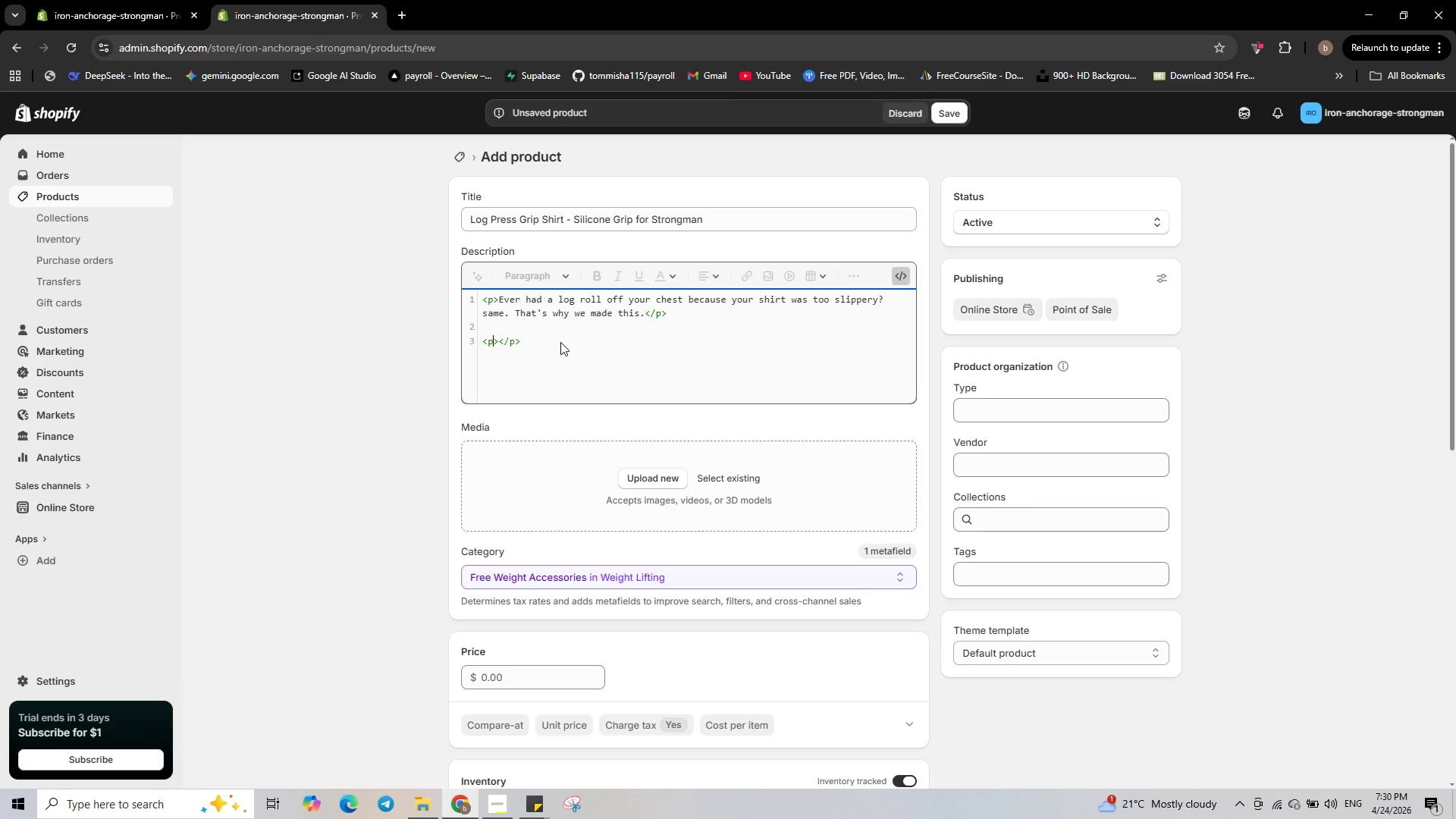 
key(ArrowRight)
 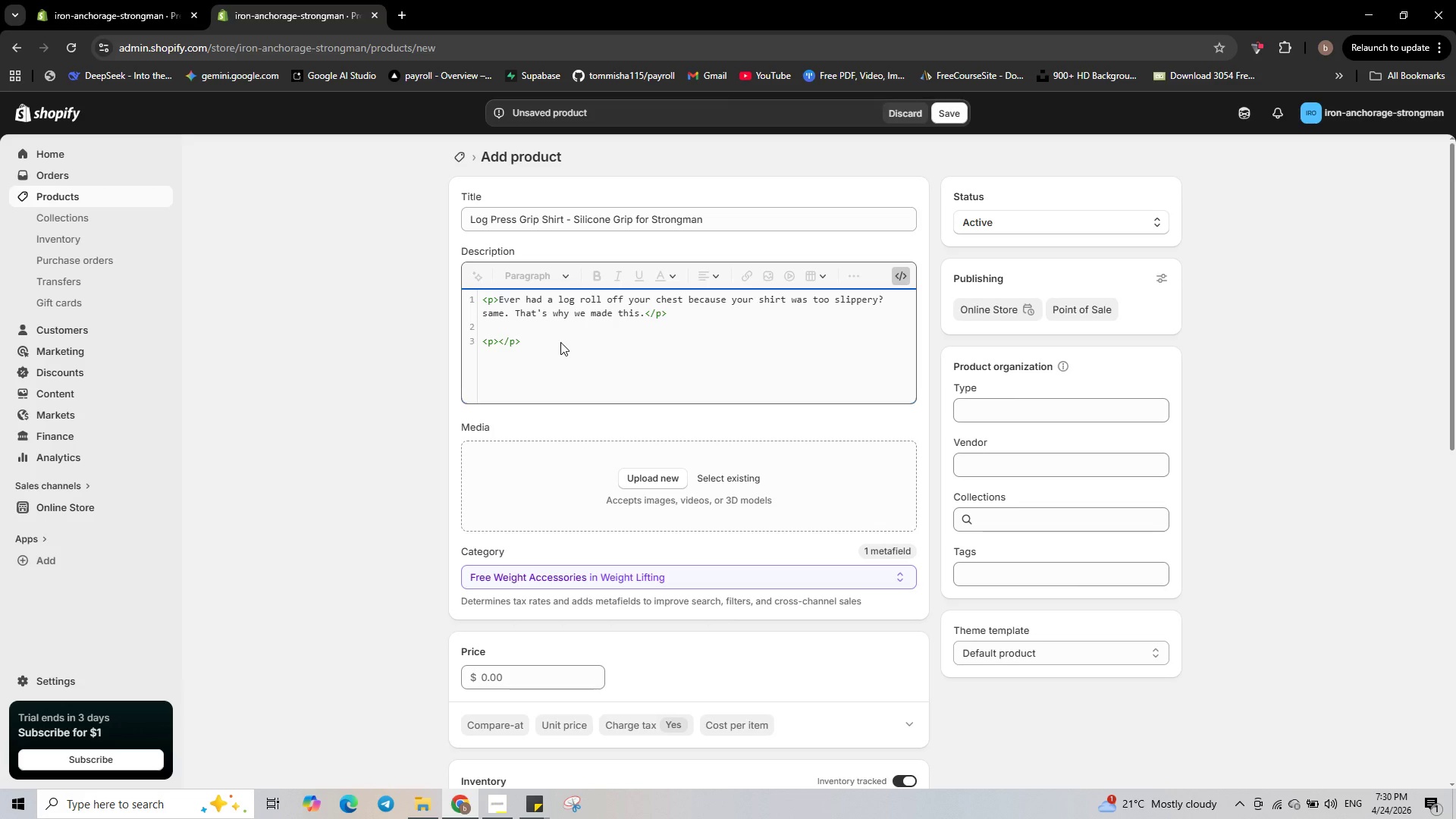 
key(Space)
 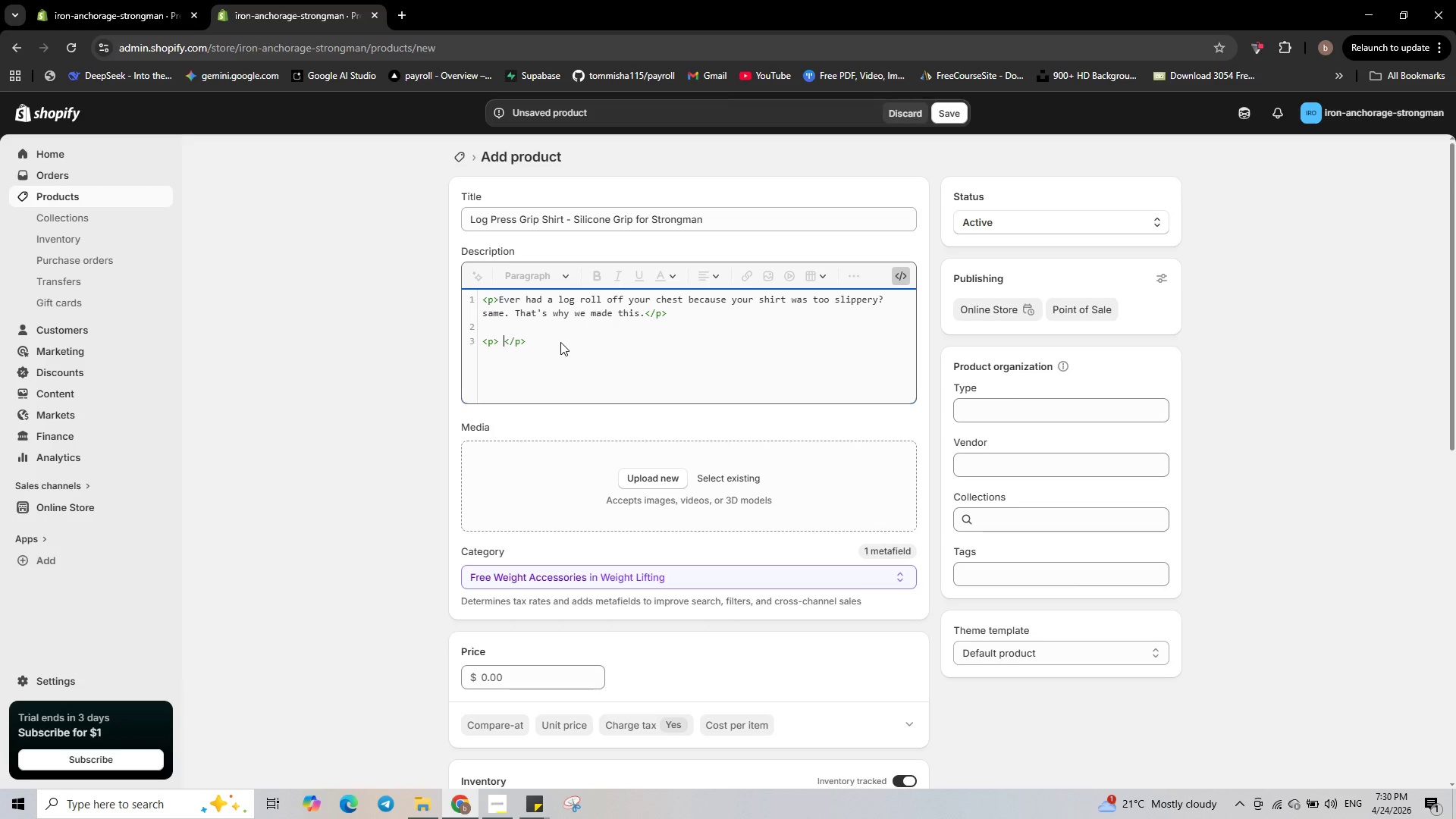 
key(Backspace)
type(The log Press Grip Shirt has a silicone grid pattern printed across the chest, shoulders and )
 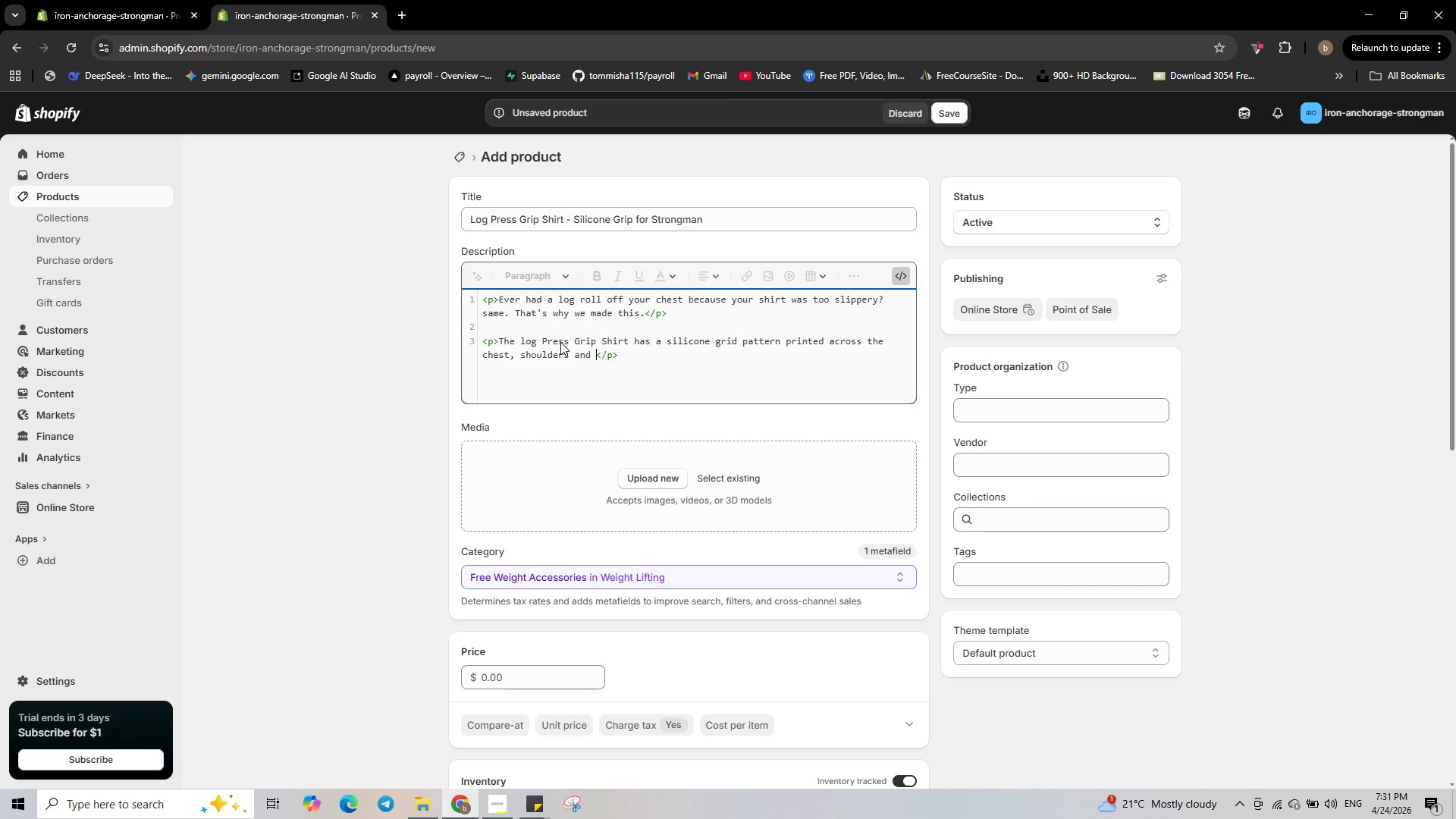 
type(upper back)
 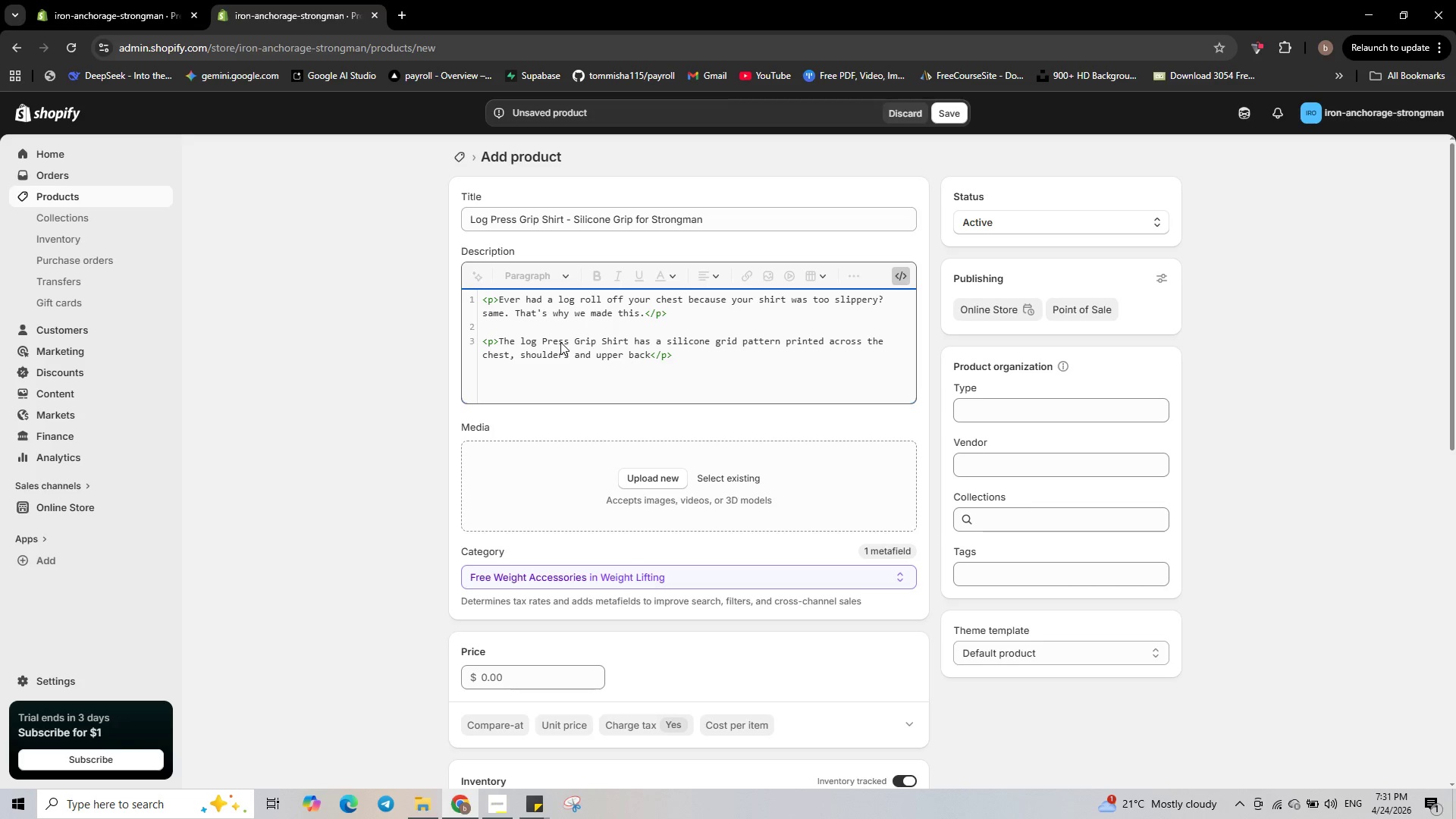 
key(Period)
 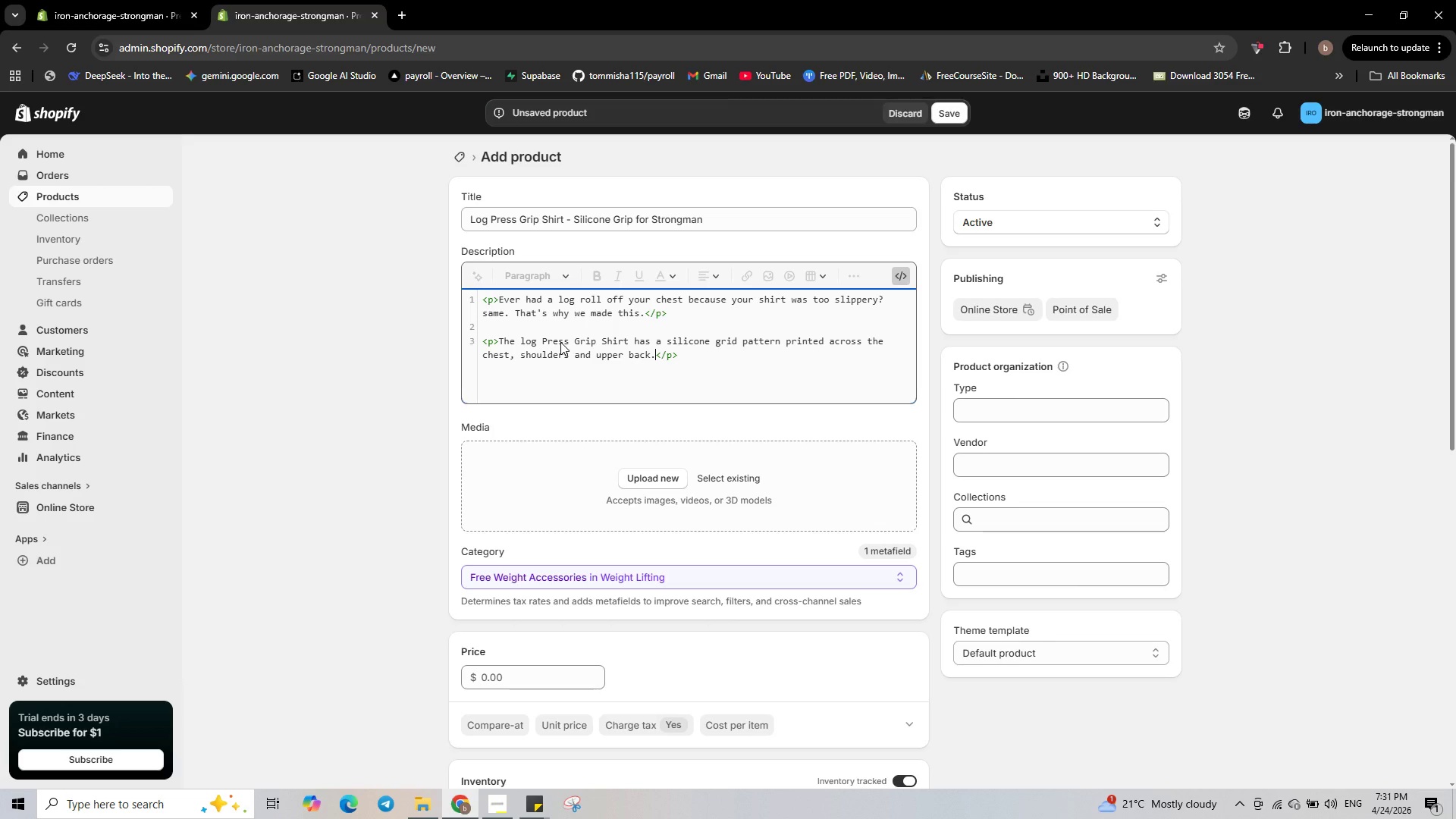 
wait(5.36)
 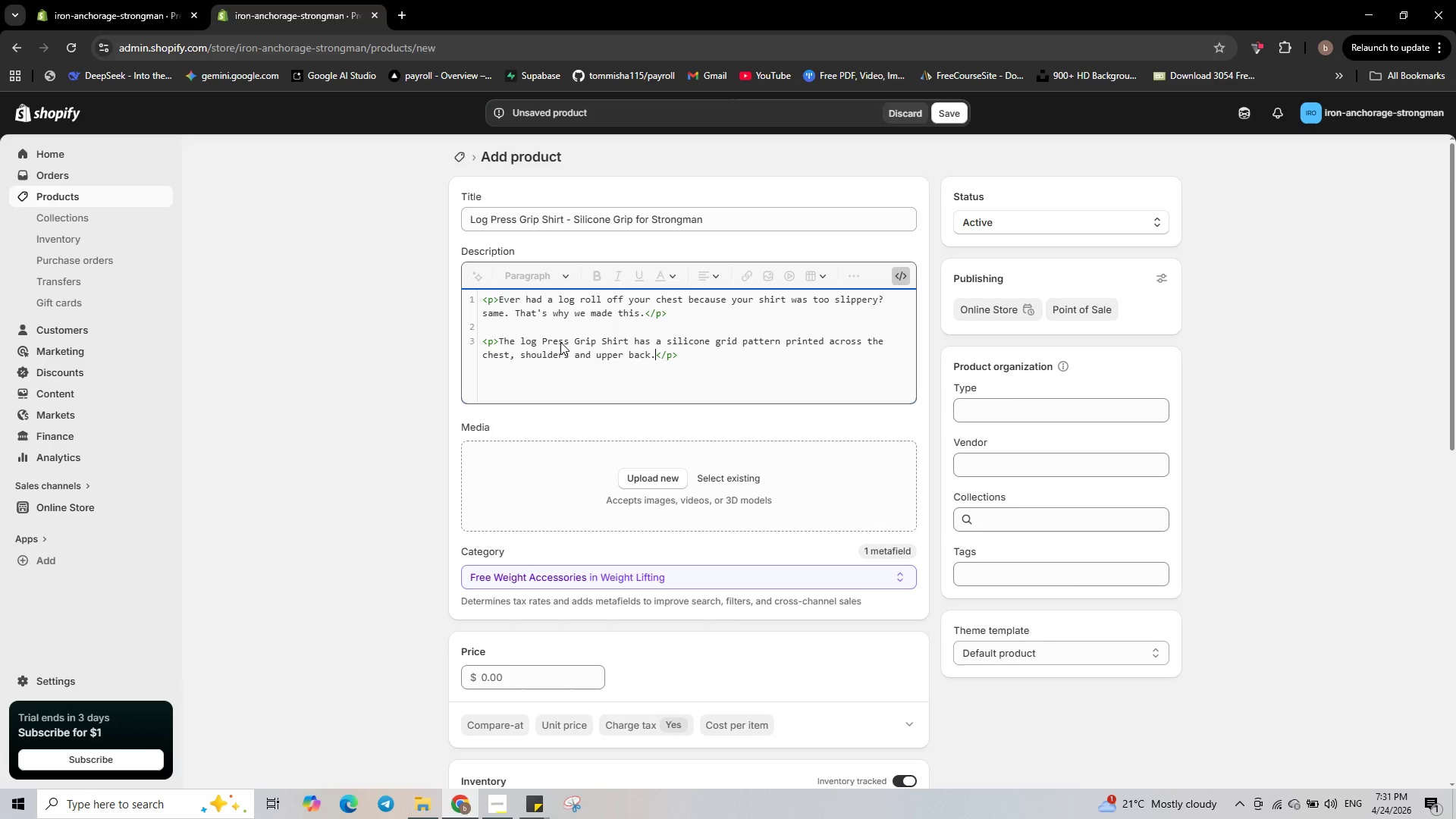 
type( When )
 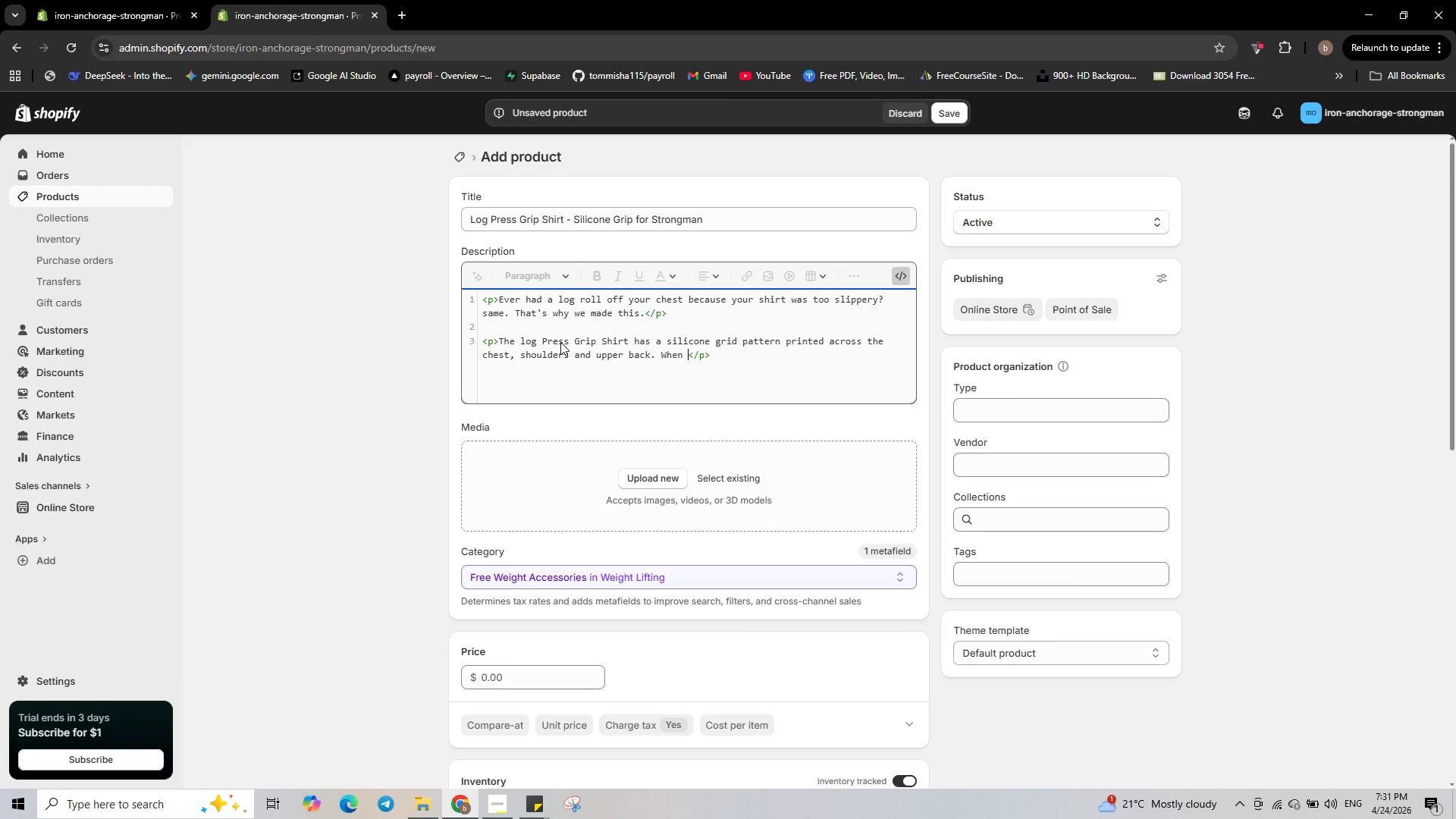 
type(you clean the log, the texture grabs it - less slipping, moe)
key(Backspace)
type(re pressing)
 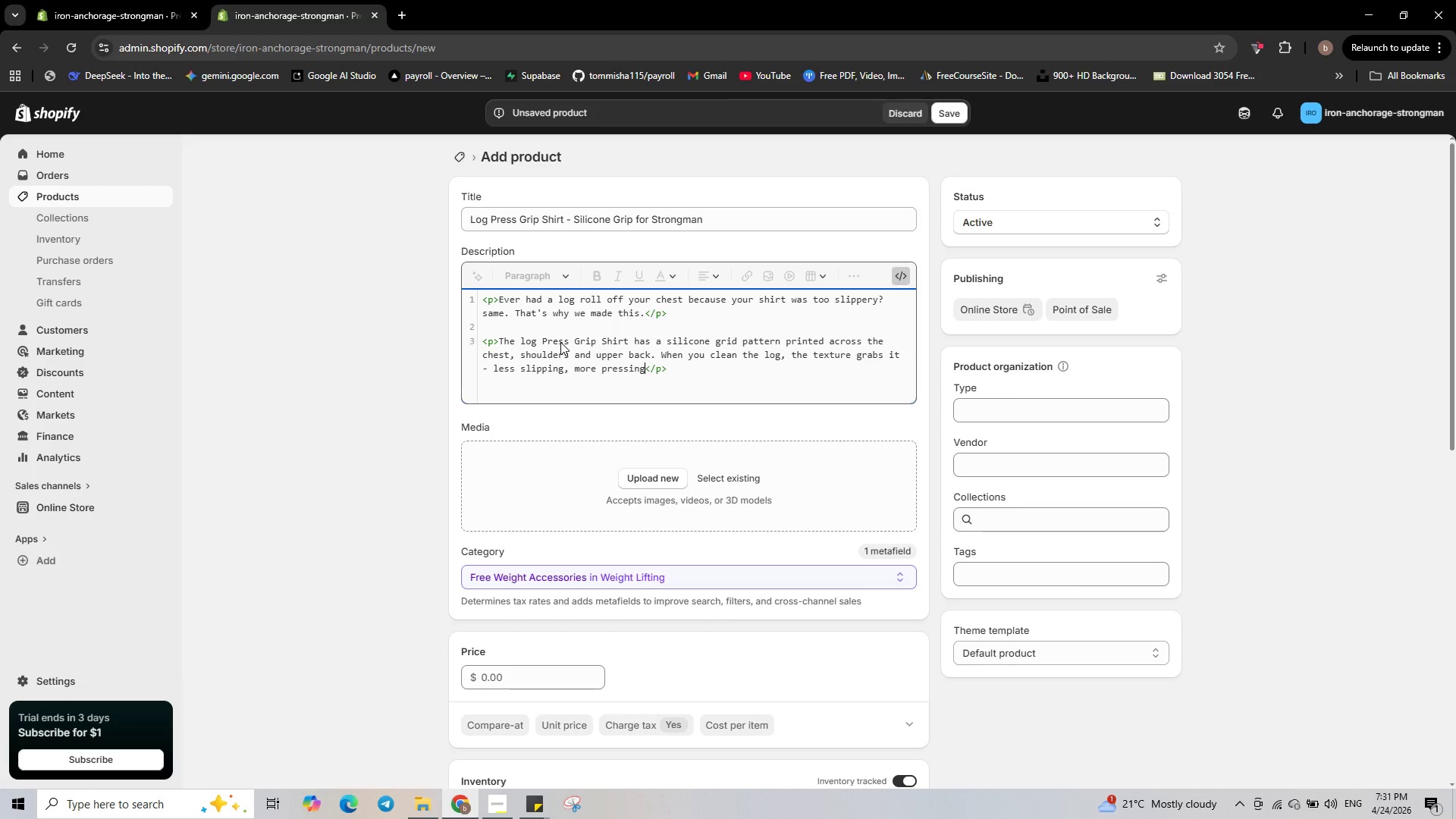 
key(ArrowRight)
 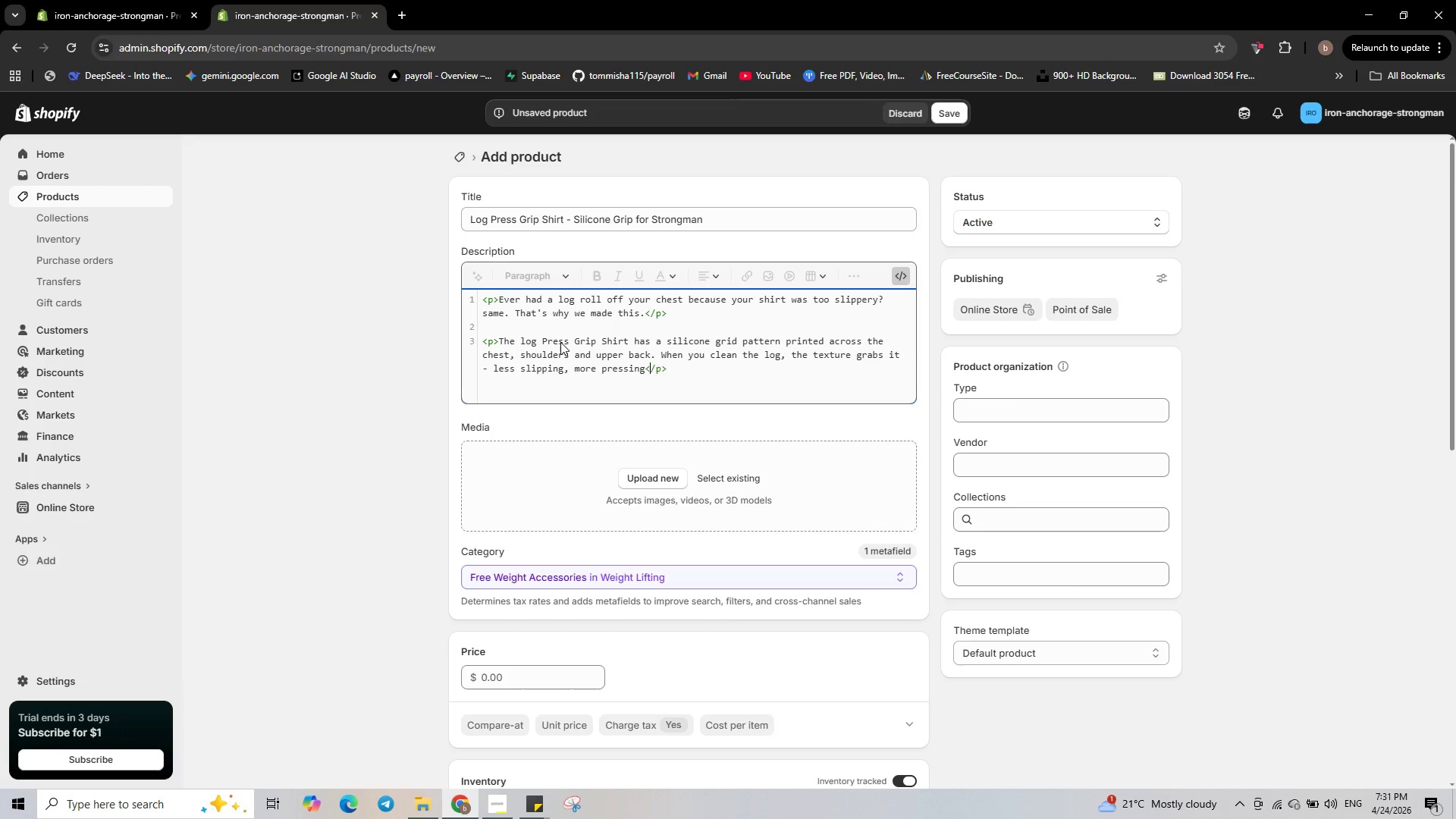 
key(ArrowRight)
 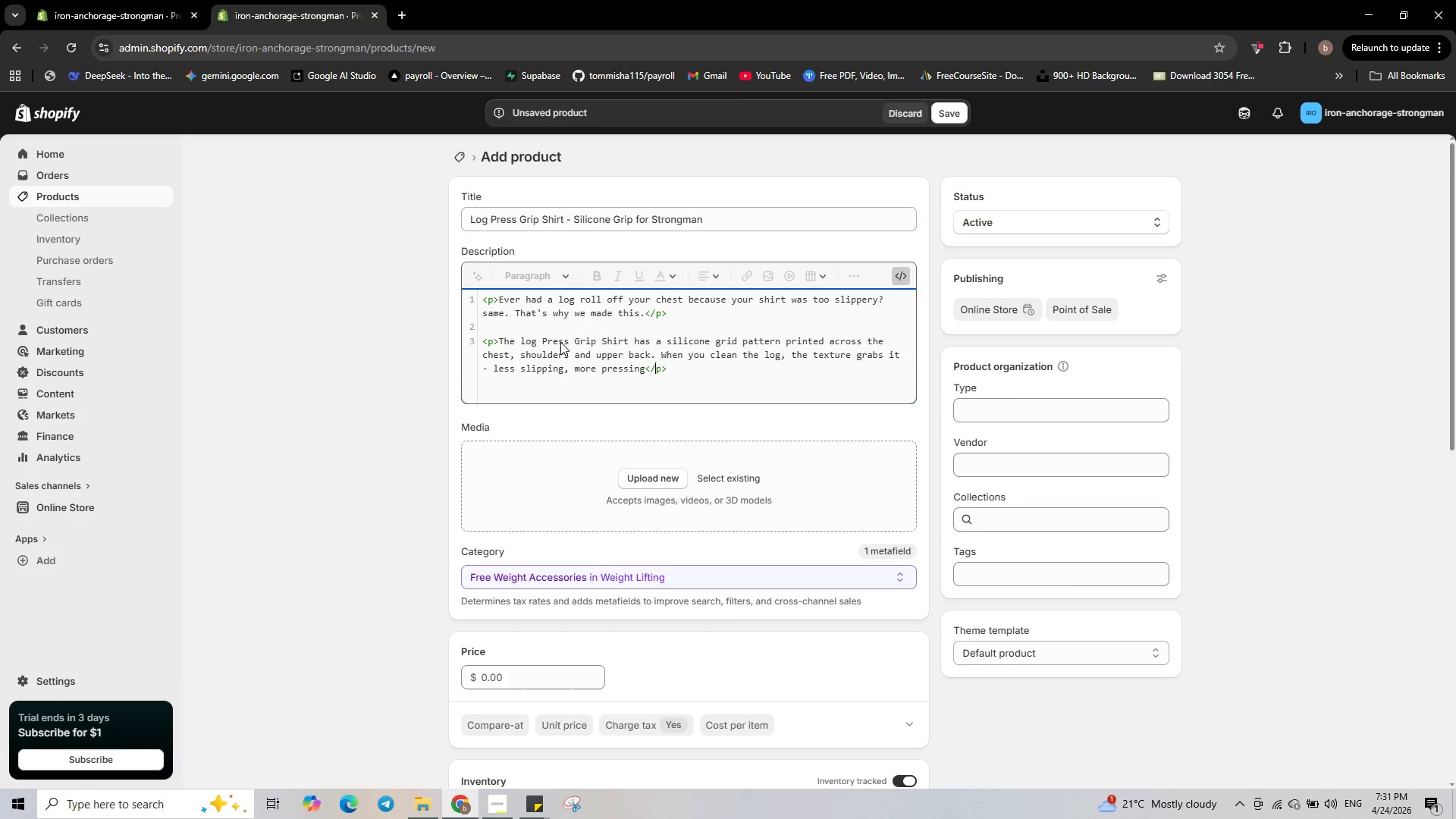 
key(ArrowRight)
 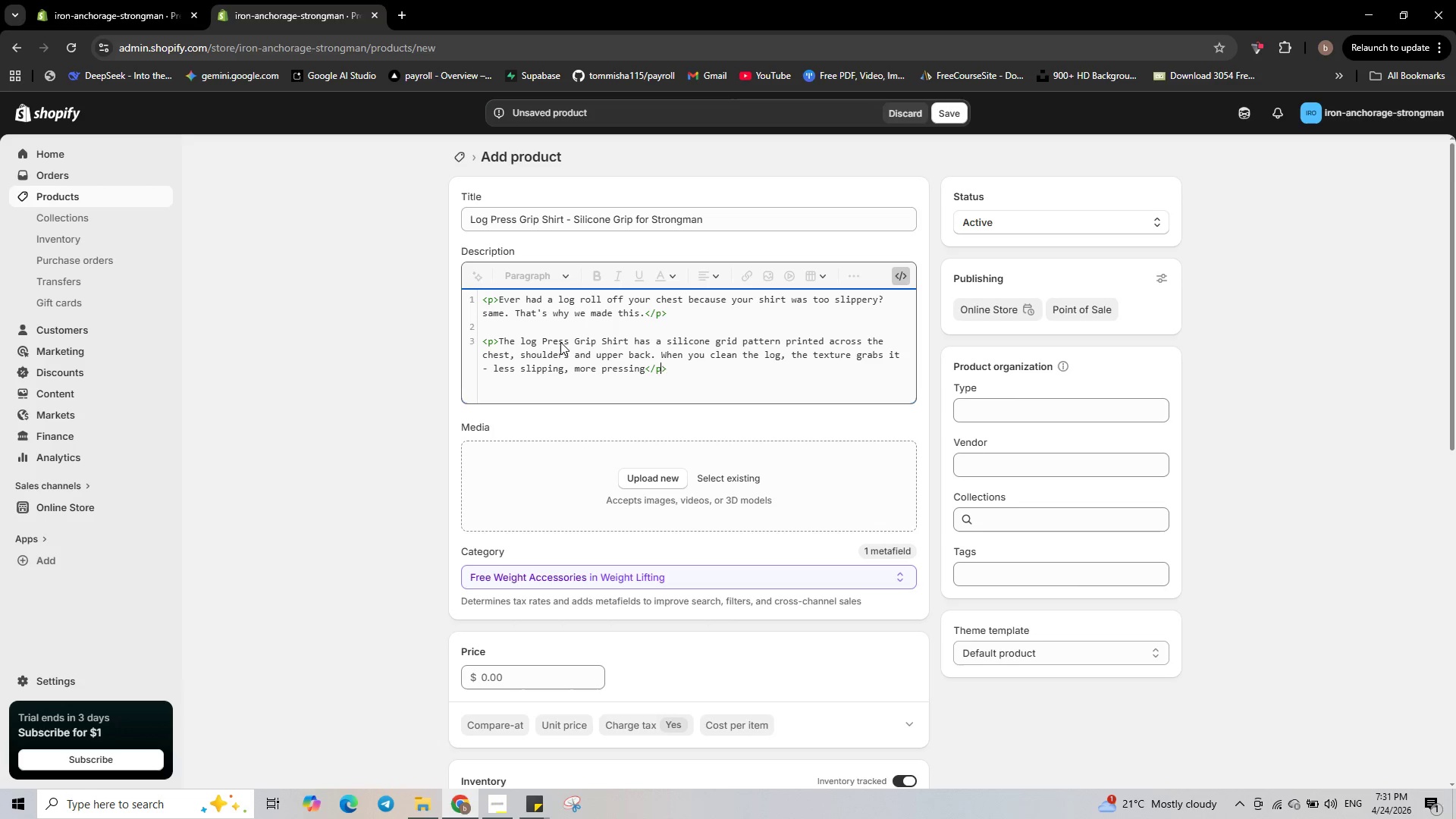 
key(ArrowRight)
 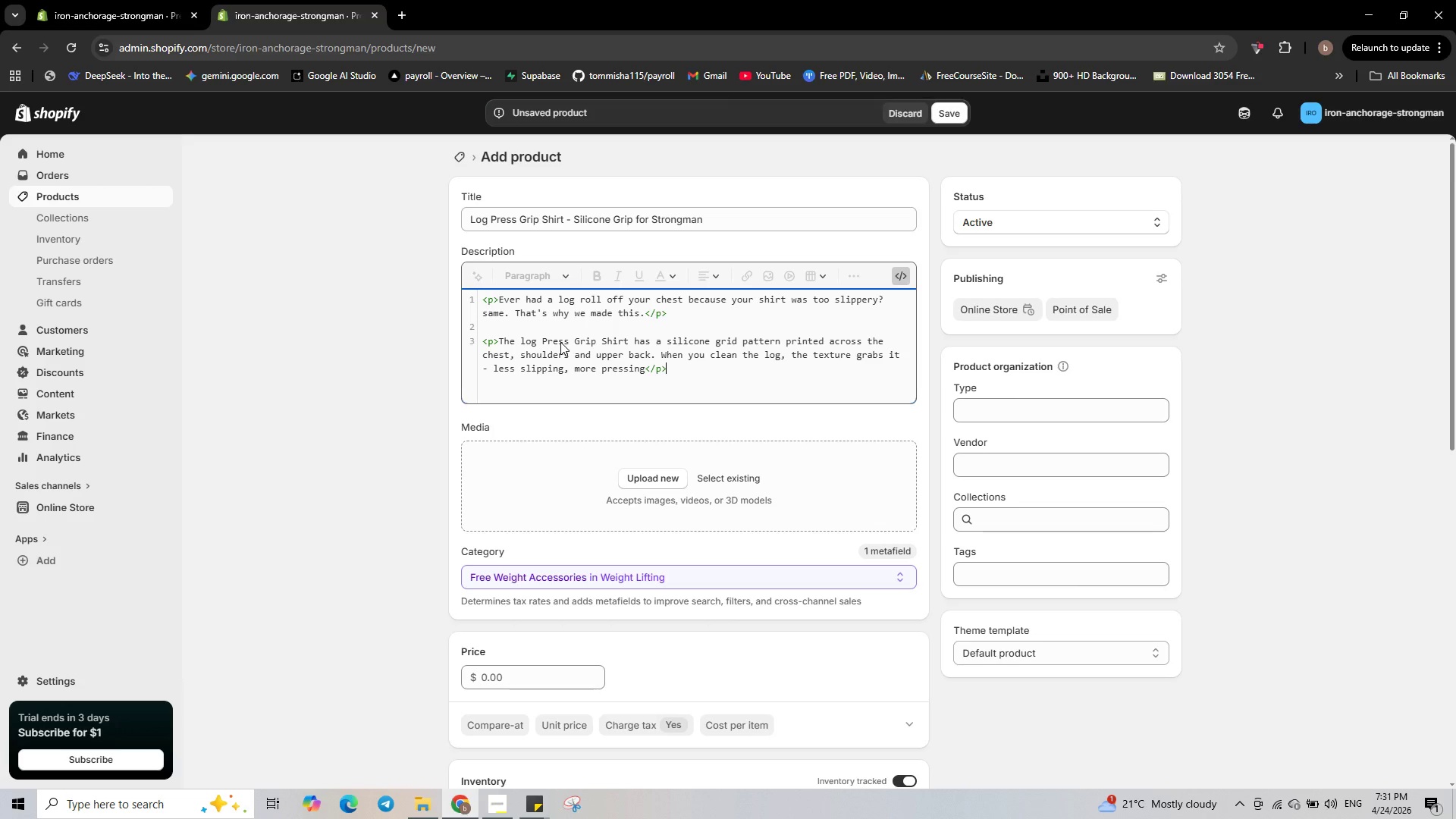 
key(Enter)
 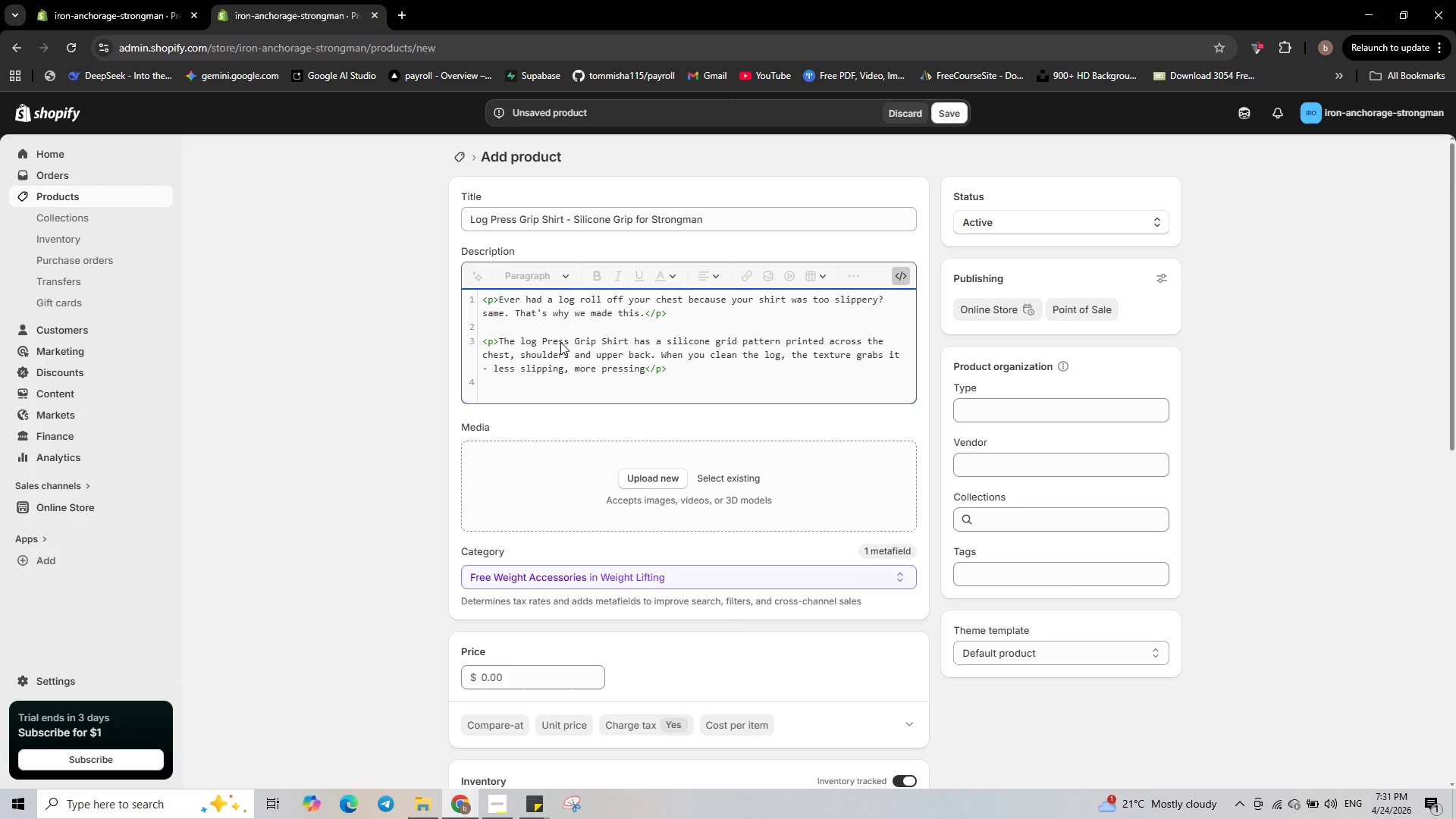 
key(Enter)
 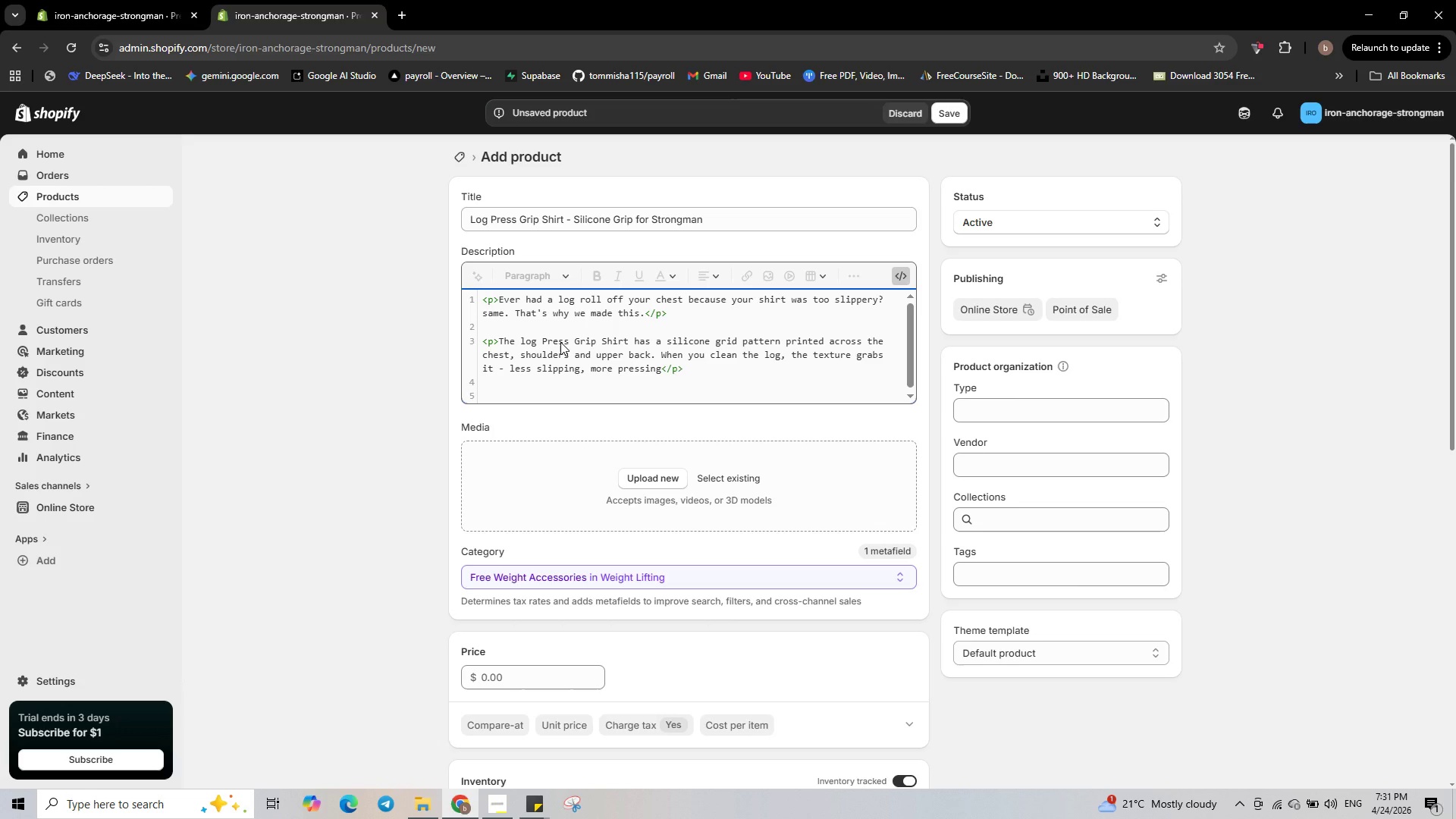 
type(<h3>)
 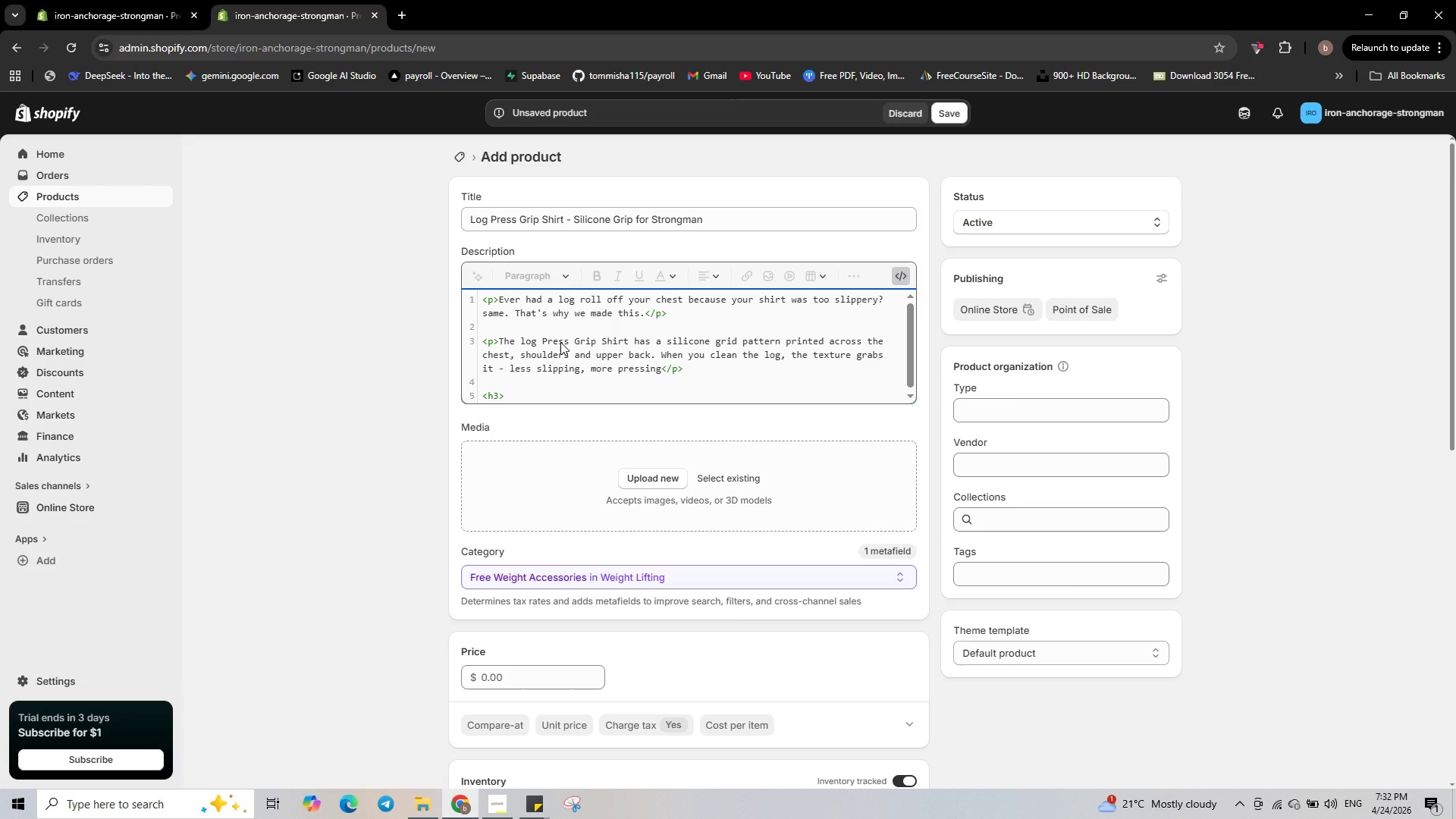 
wait(6.06)
 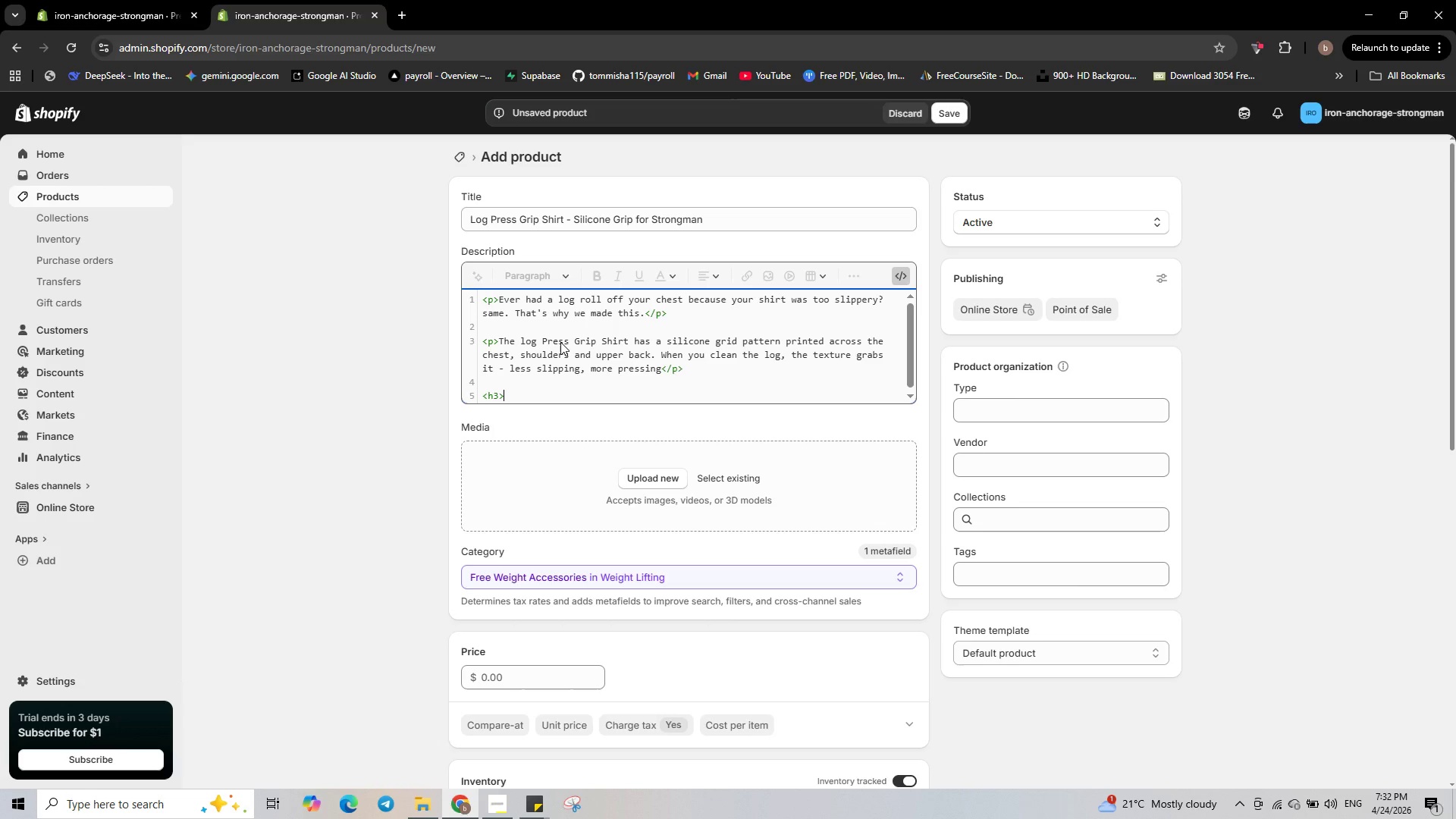 
type(Design & mar)
key(Backspace)
type(terial<h/3>)
 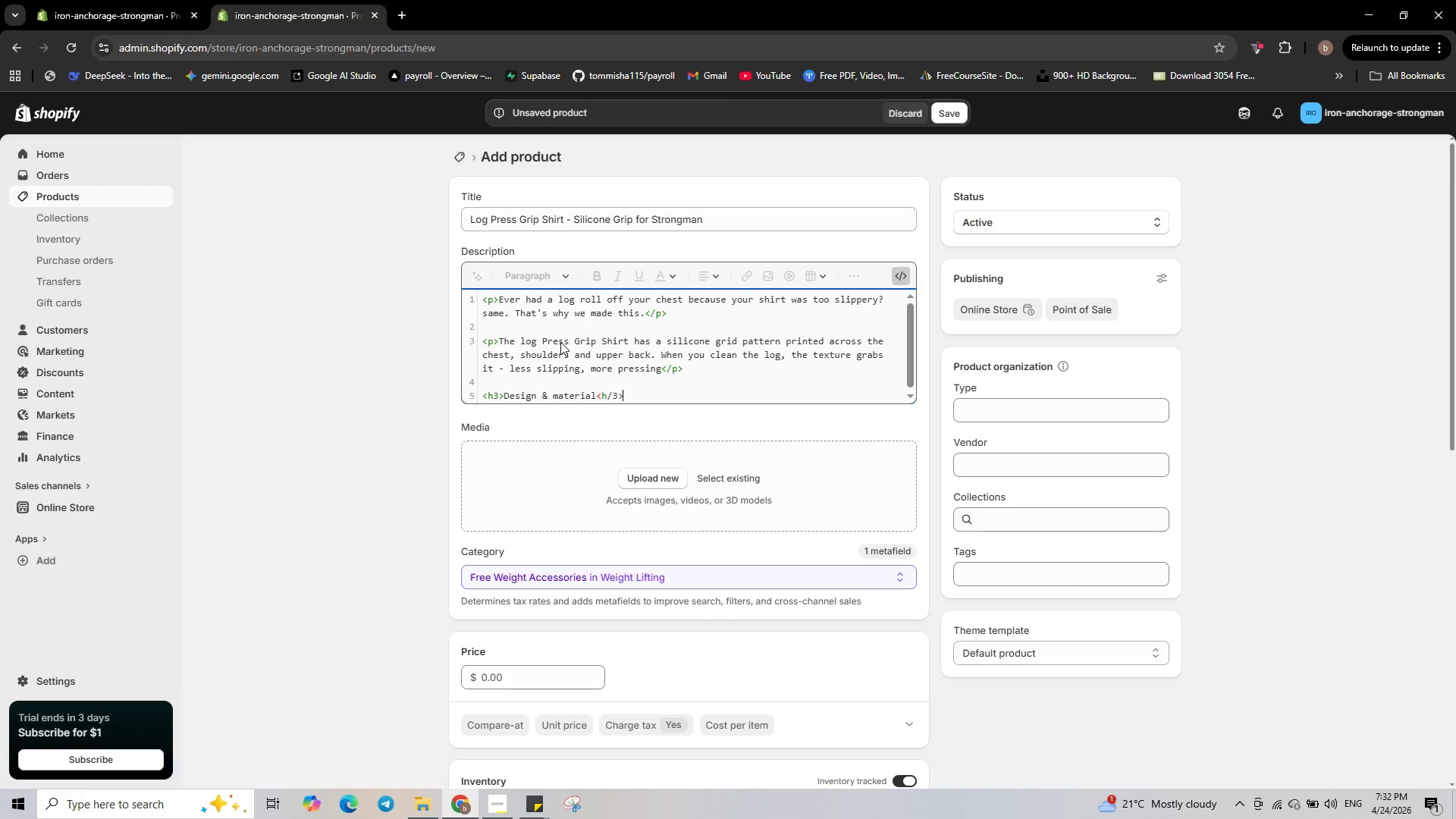 
key(ArrowLeft)
 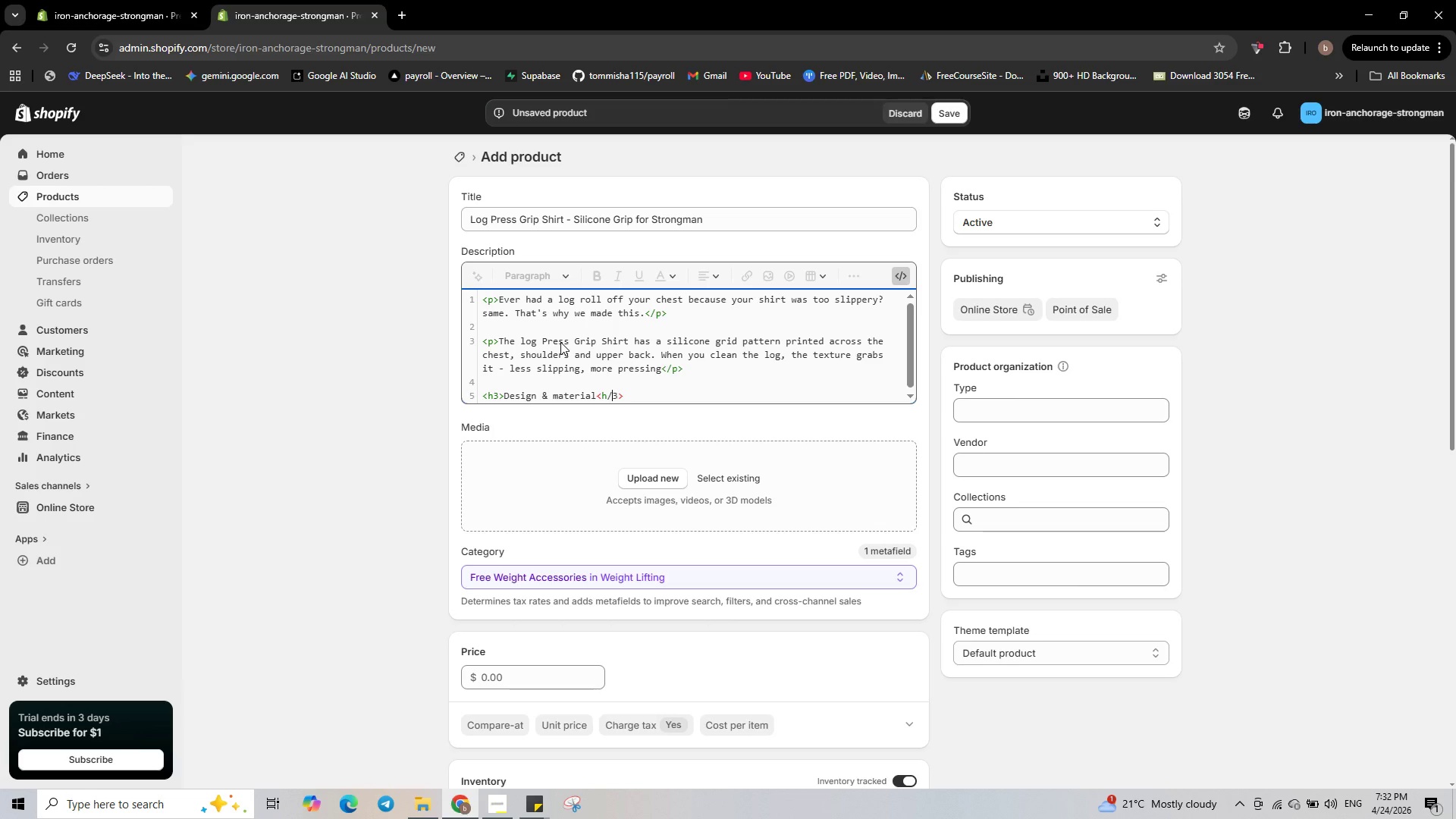 
key(ArrowLeft)
 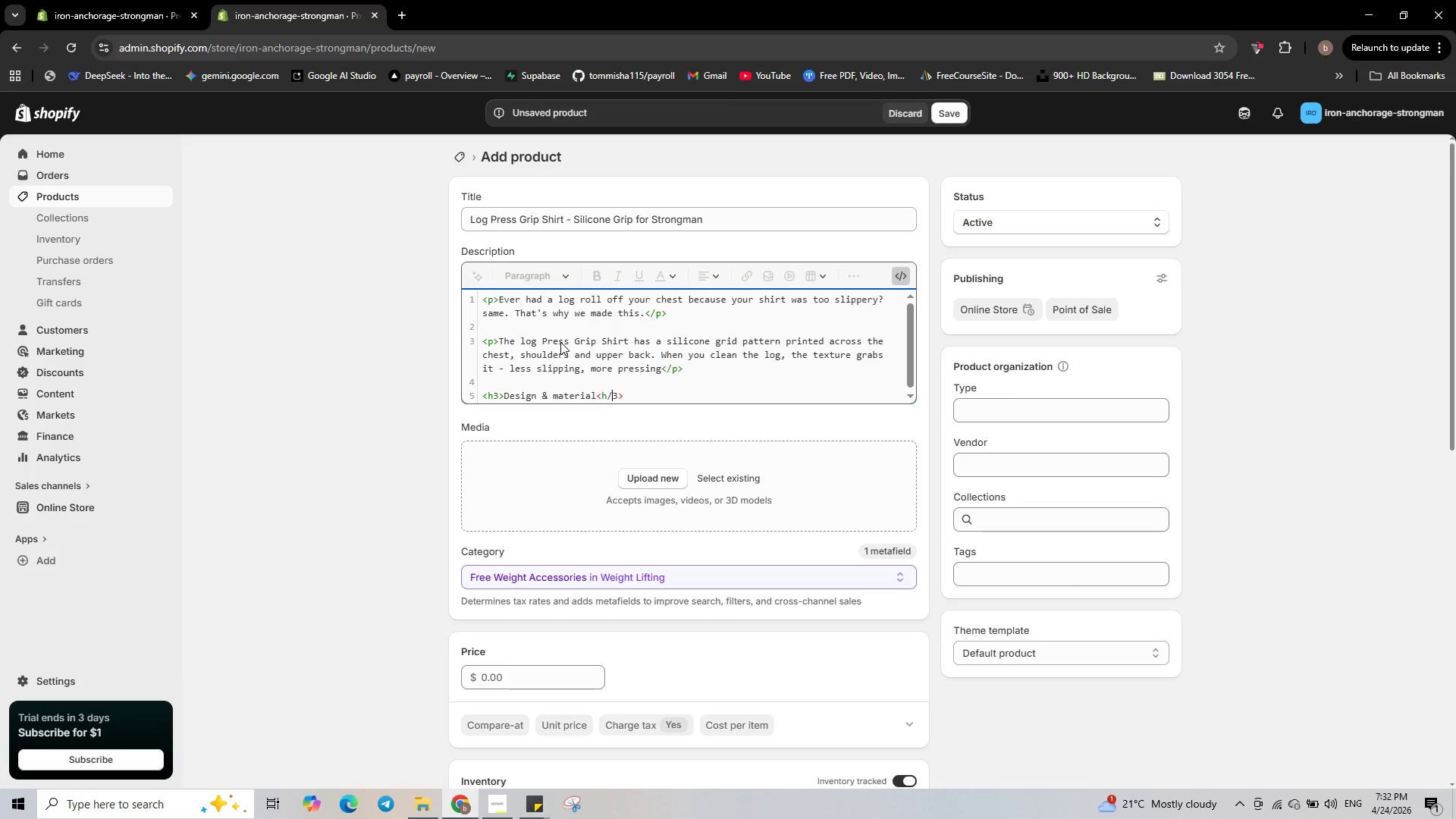 
key(H)
 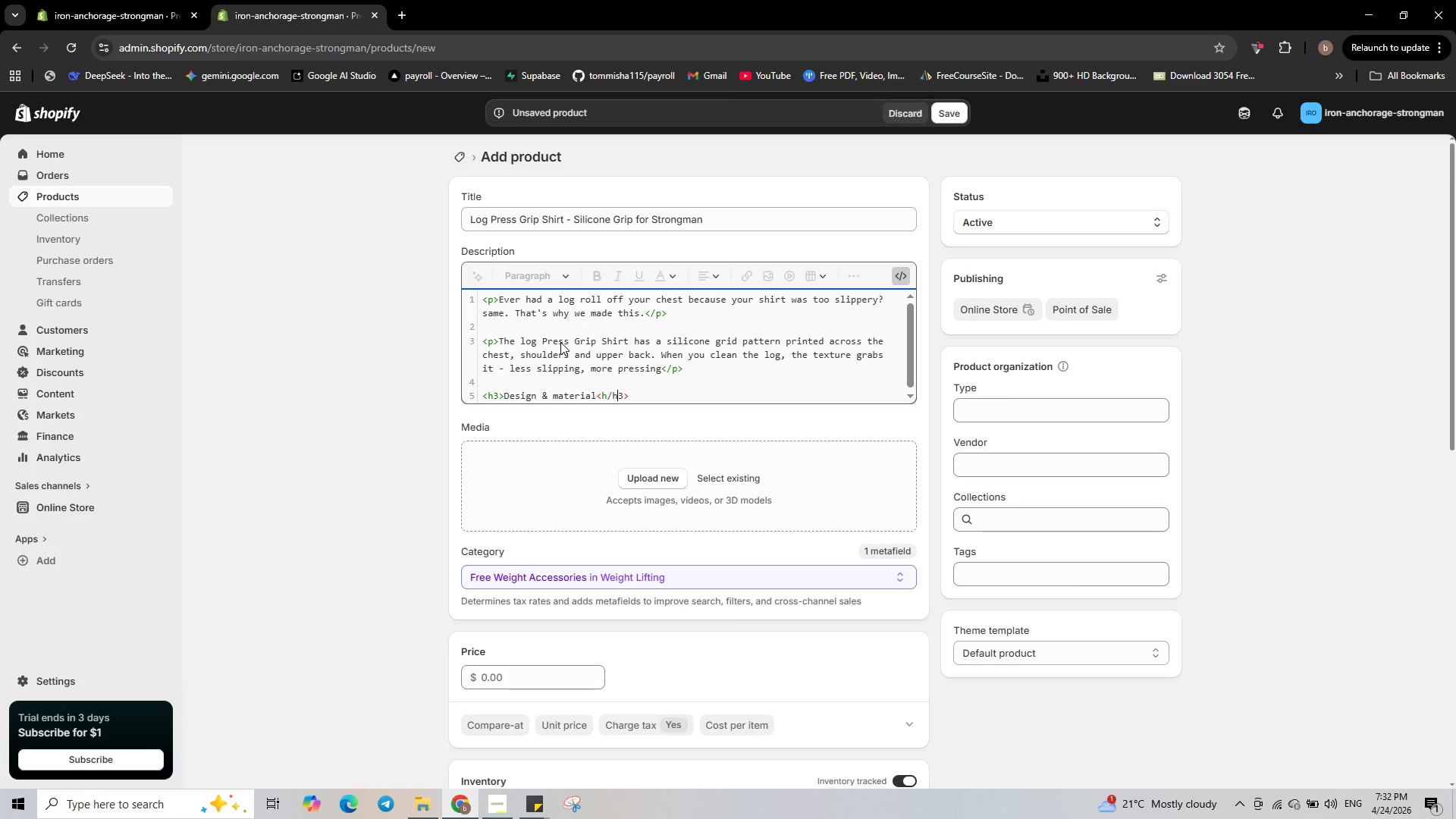 
key(ArrowLeft)
 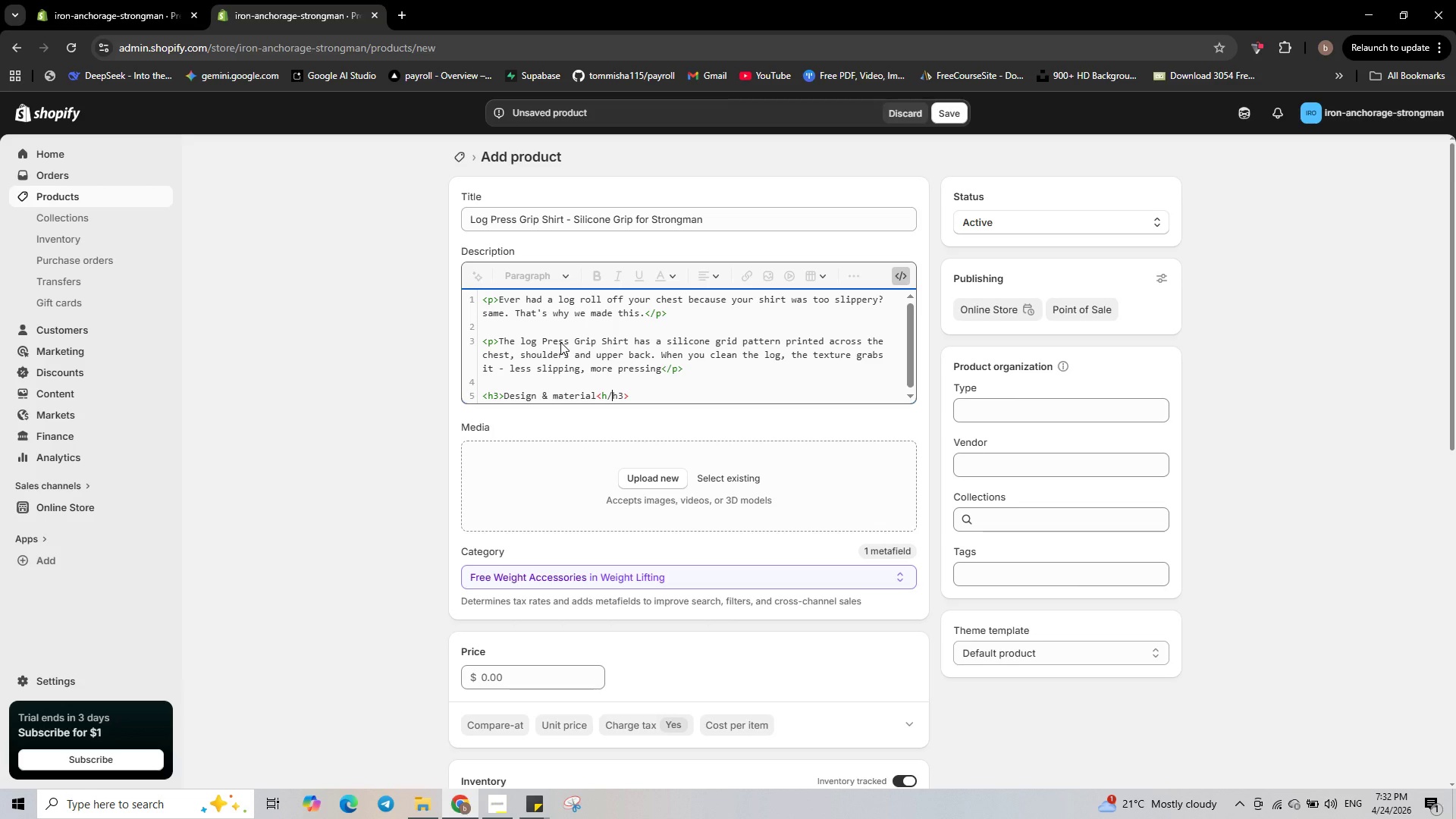 
key(ArrowLeft)
 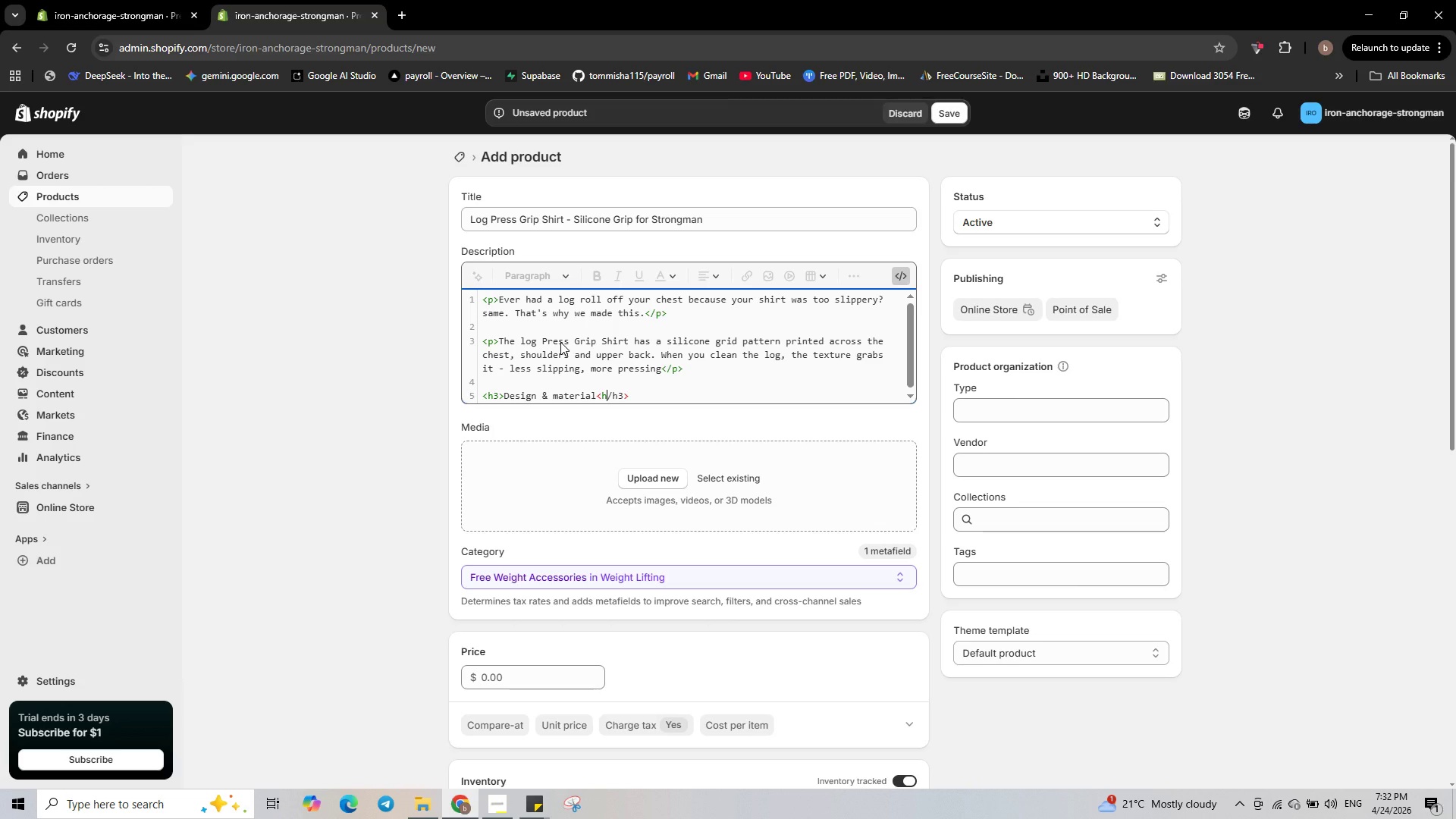 
key(Backspace)
 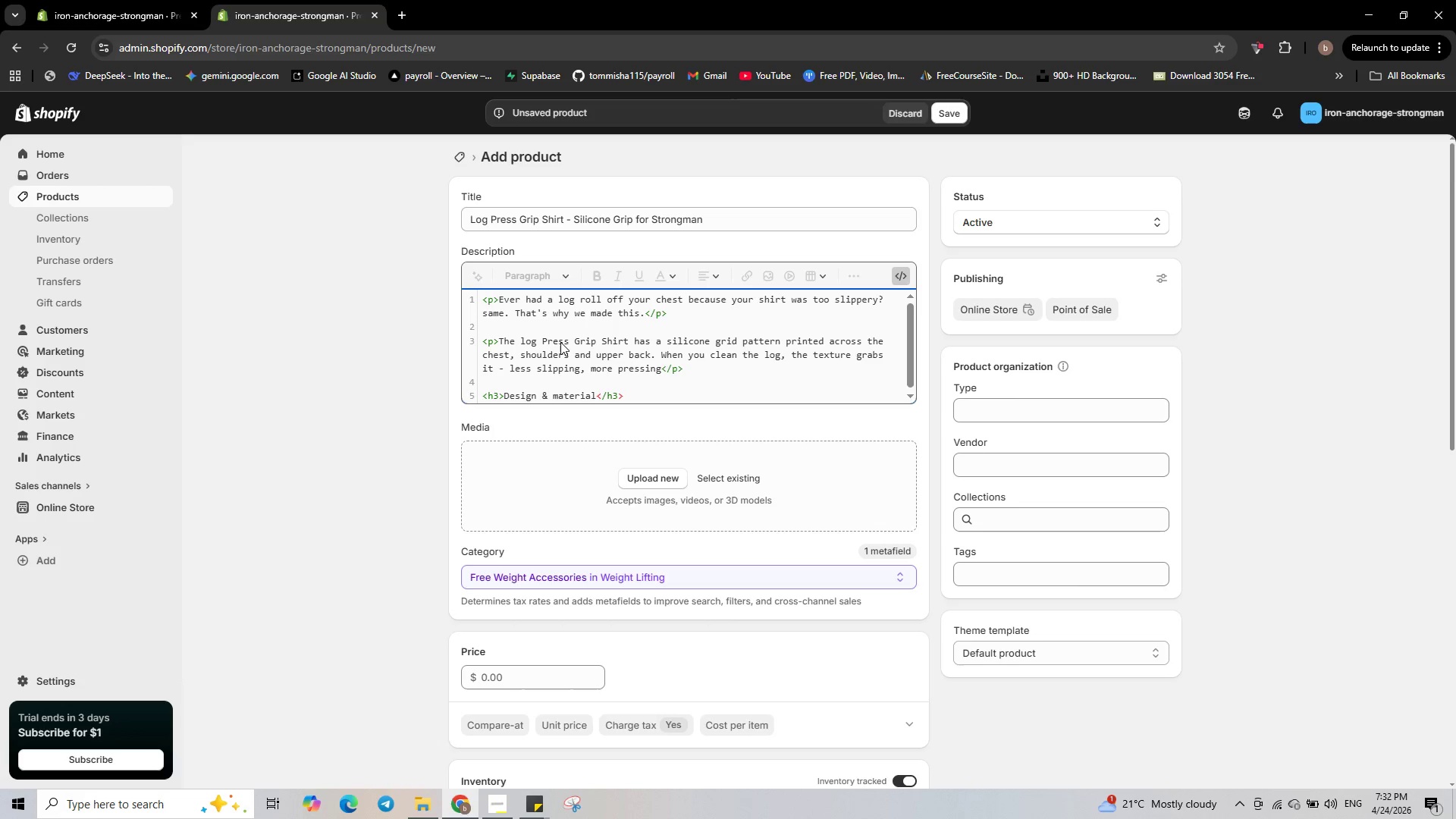 
key(ArrowRight)
 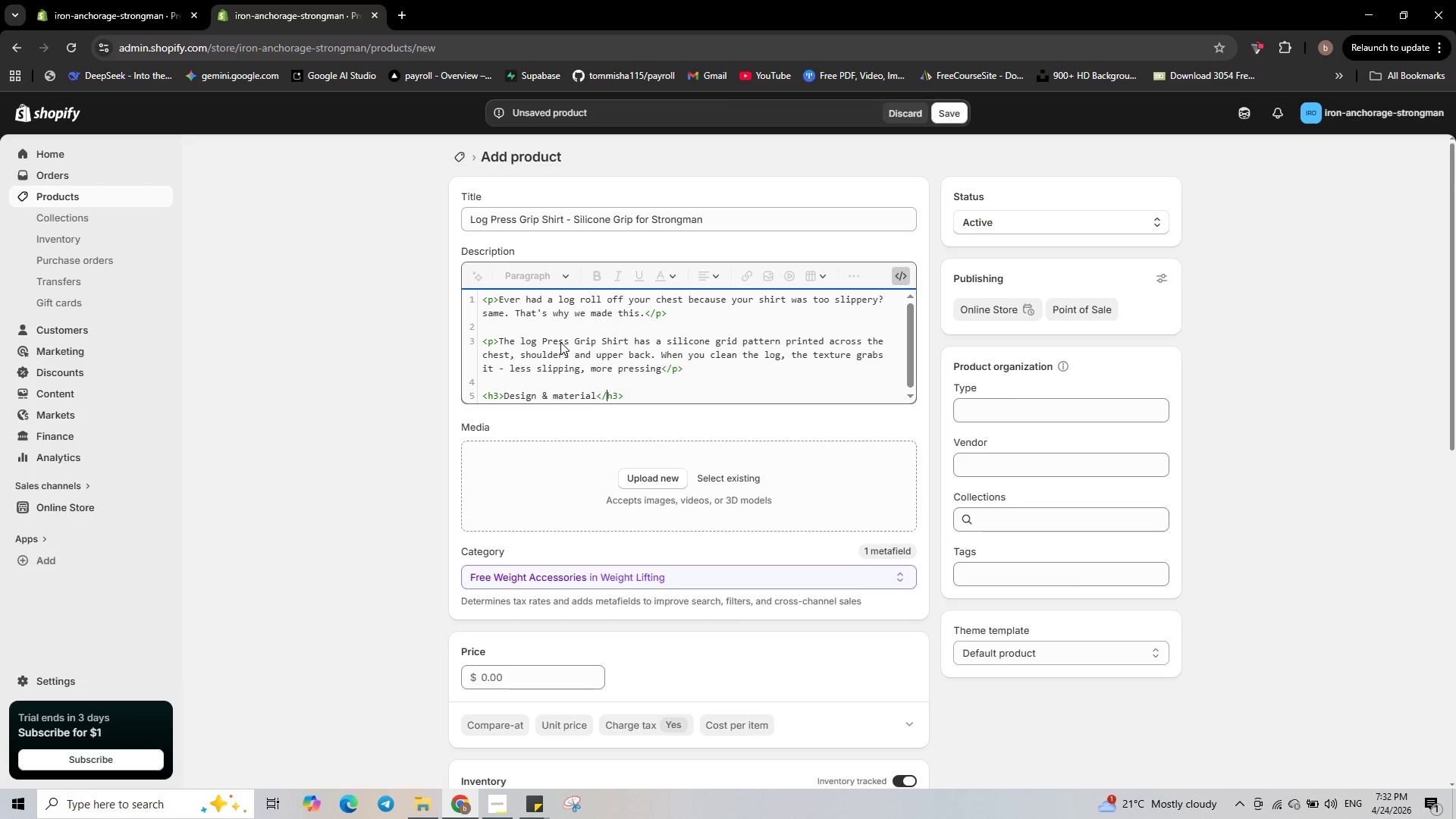 
key(ArrowRight)
 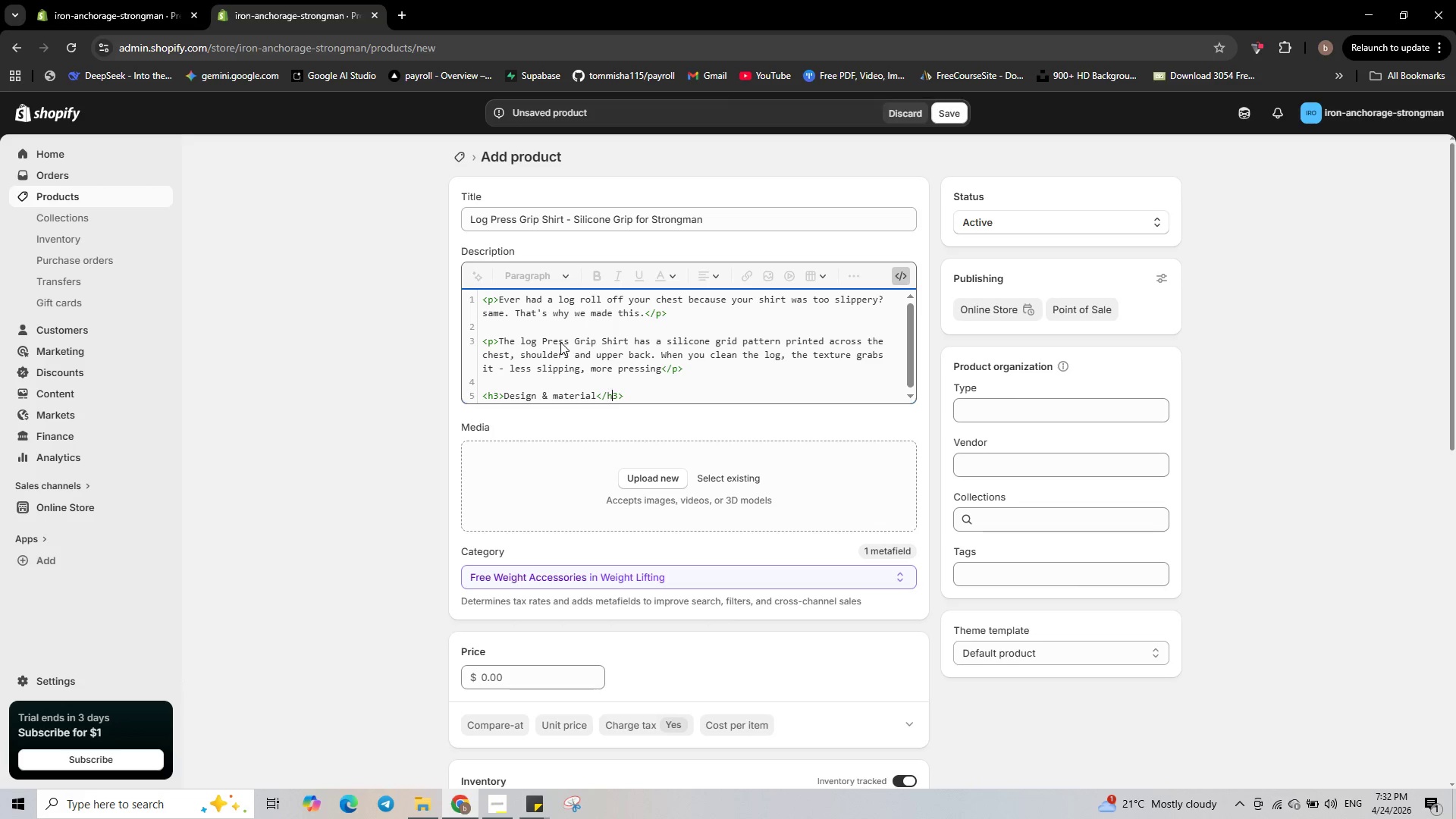 
key(ArrowRight)
 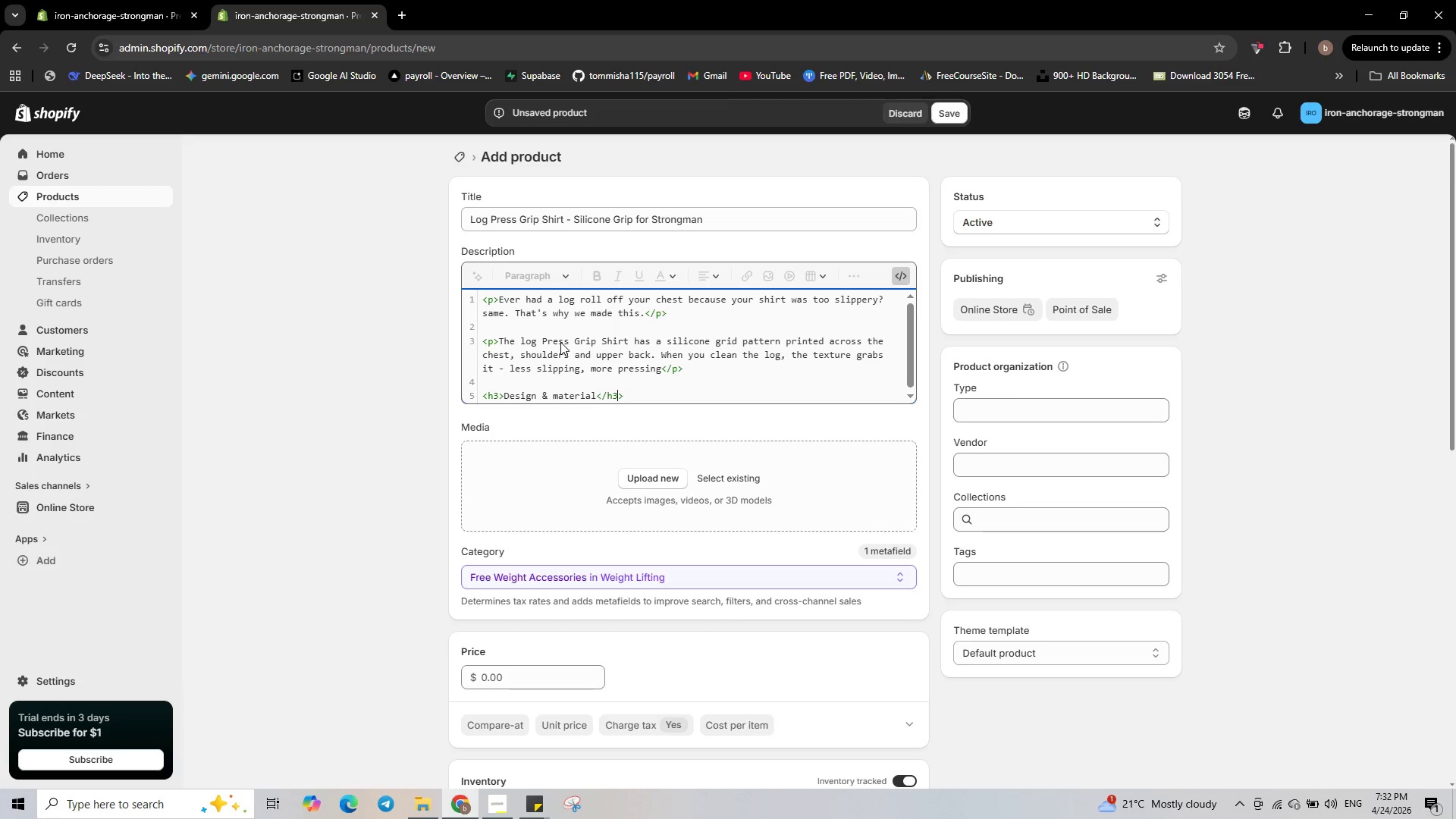 
key(ArrowRight)
 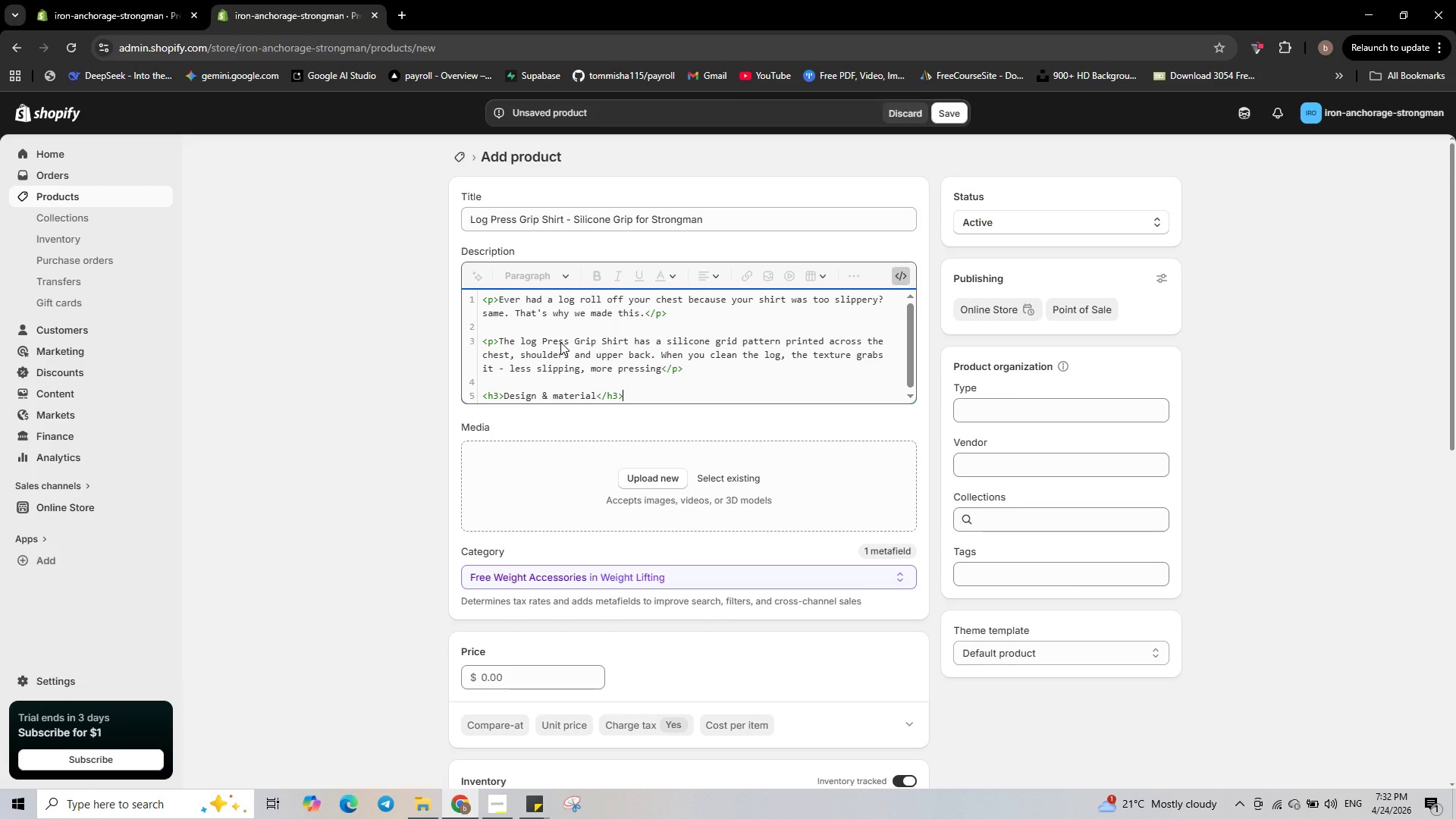 
key(Enter)
 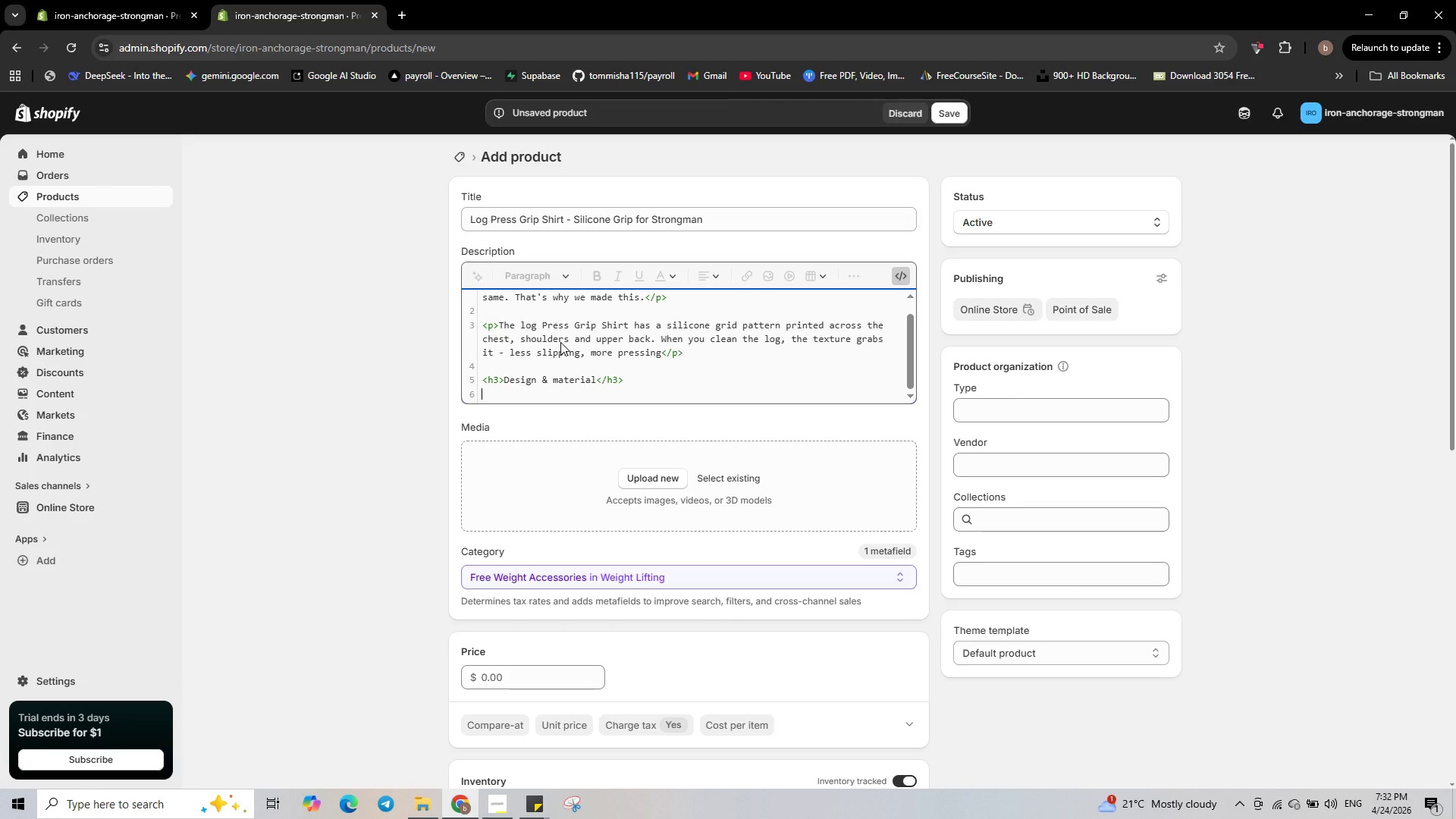 
type(<ul>)
 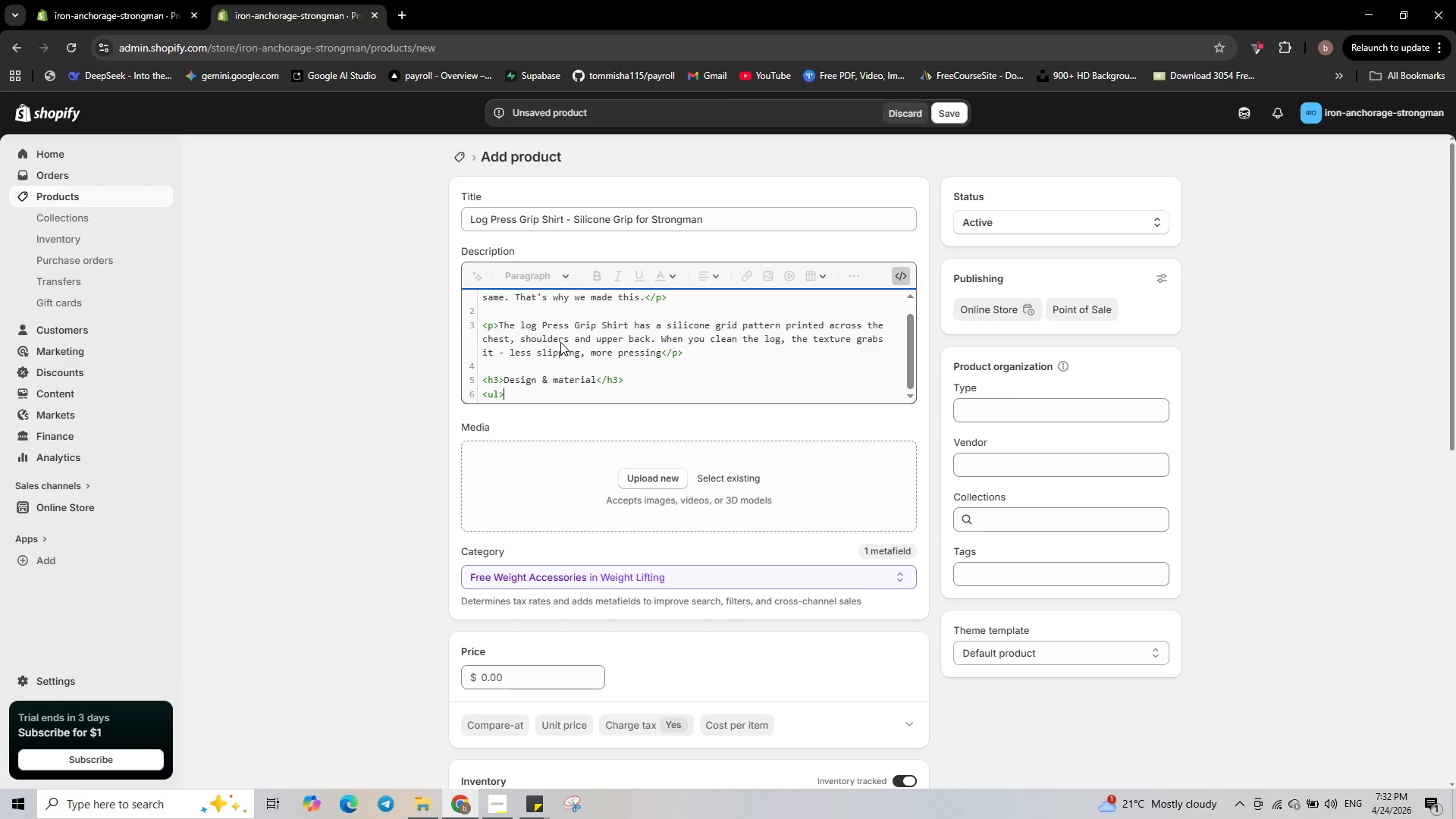 
key(Enter)
 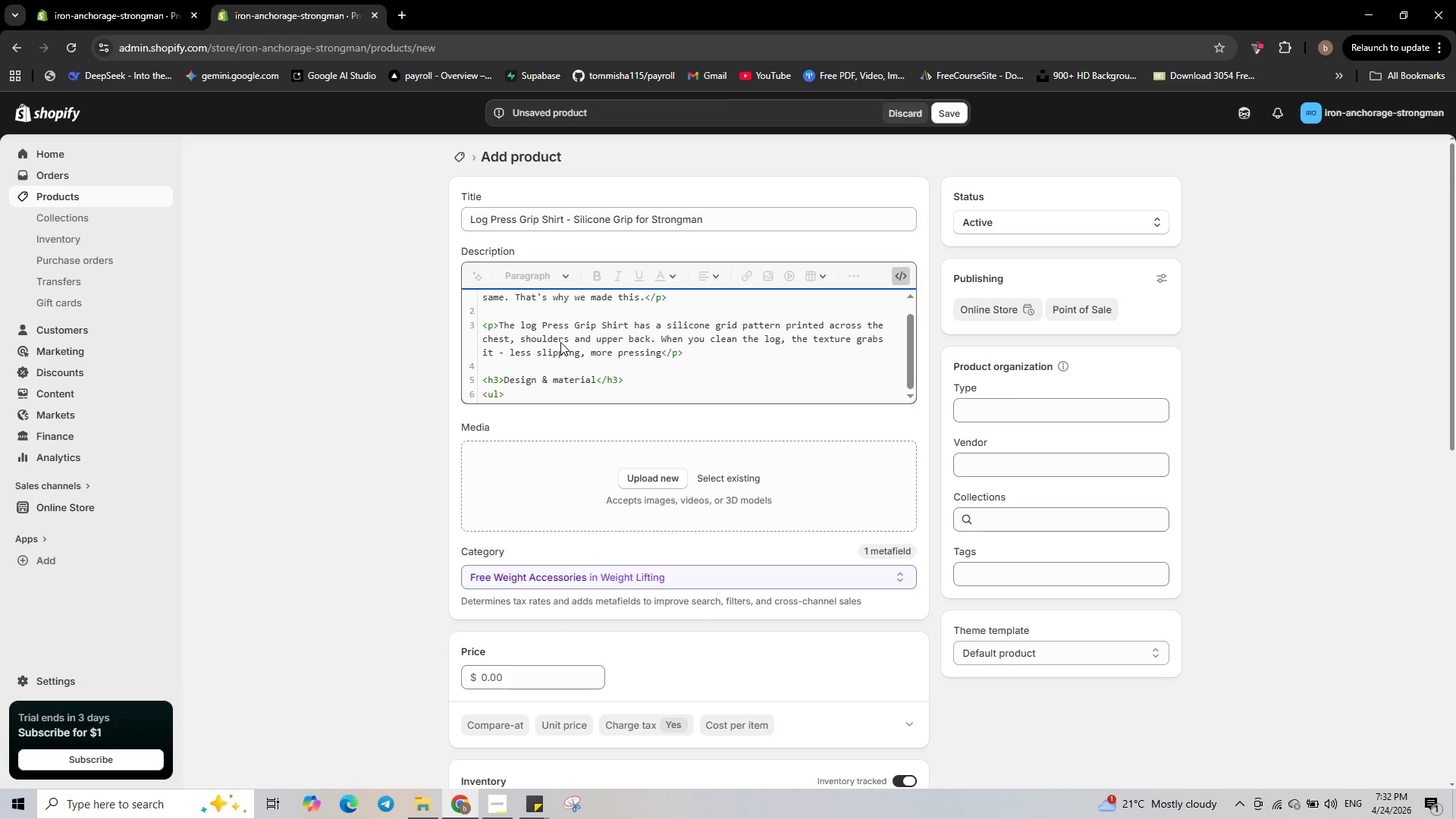 
type(<li>Base:)
 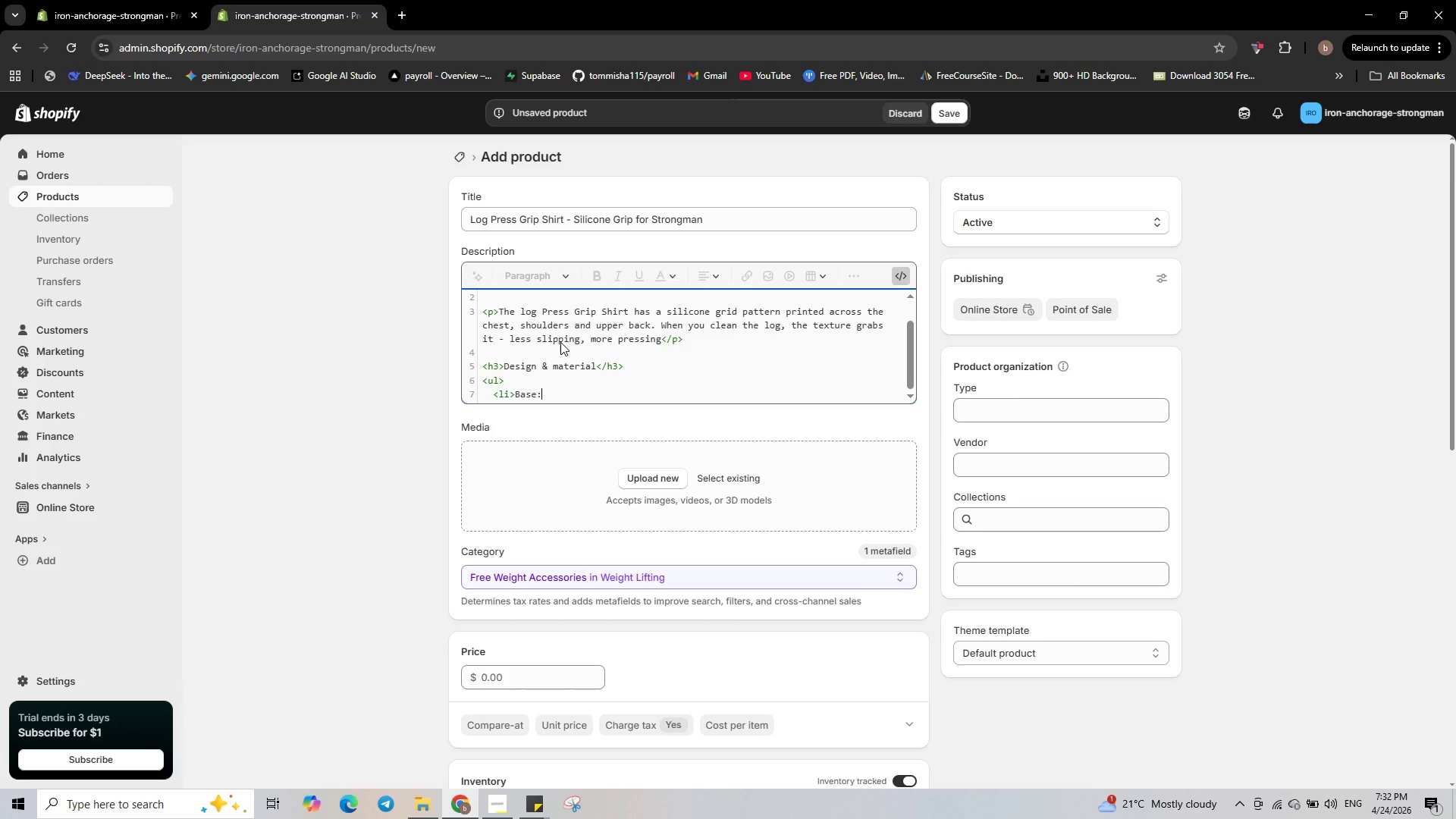 
key(ArrowLeft)
 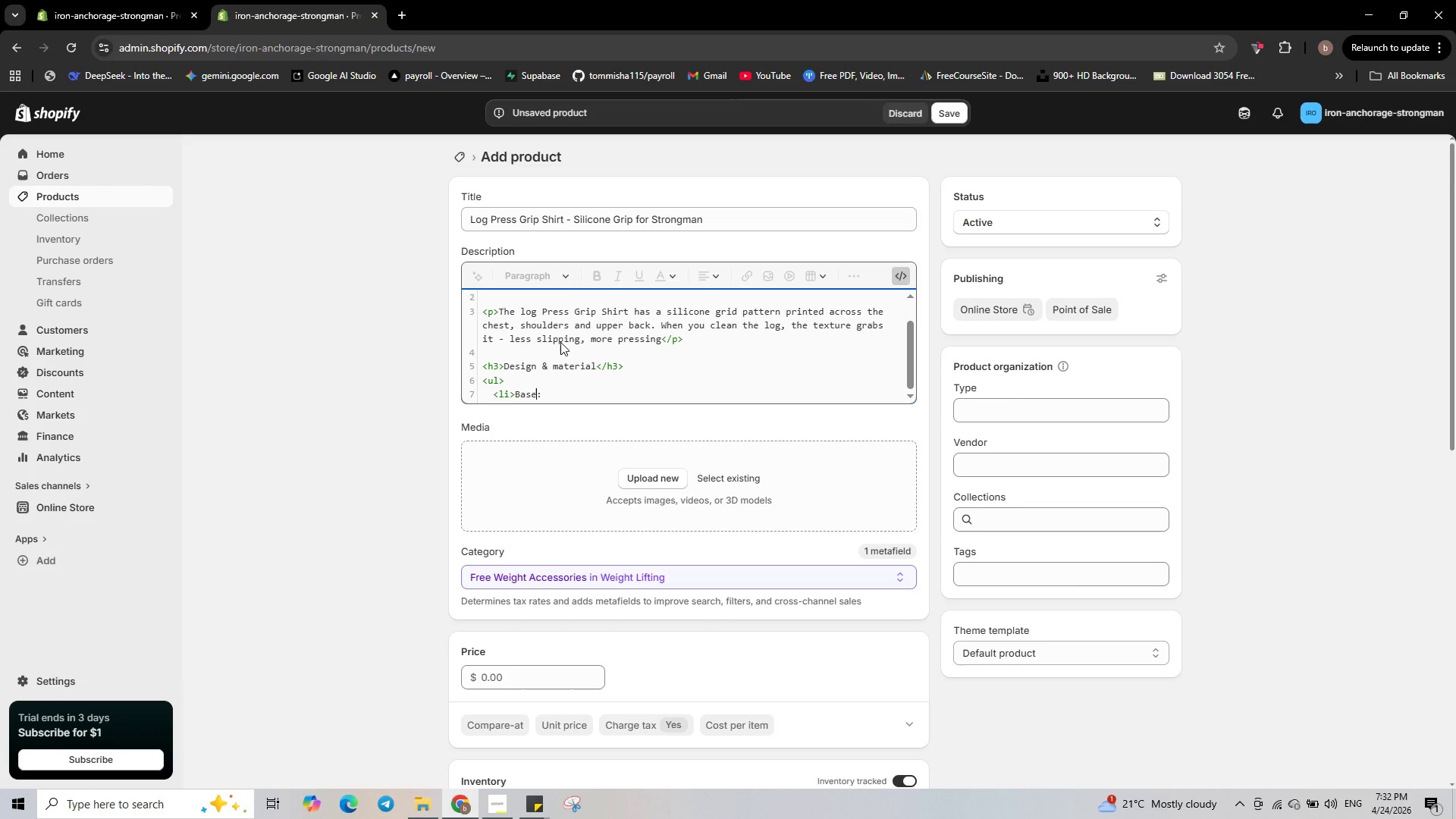 
key(ArrowLeft)
 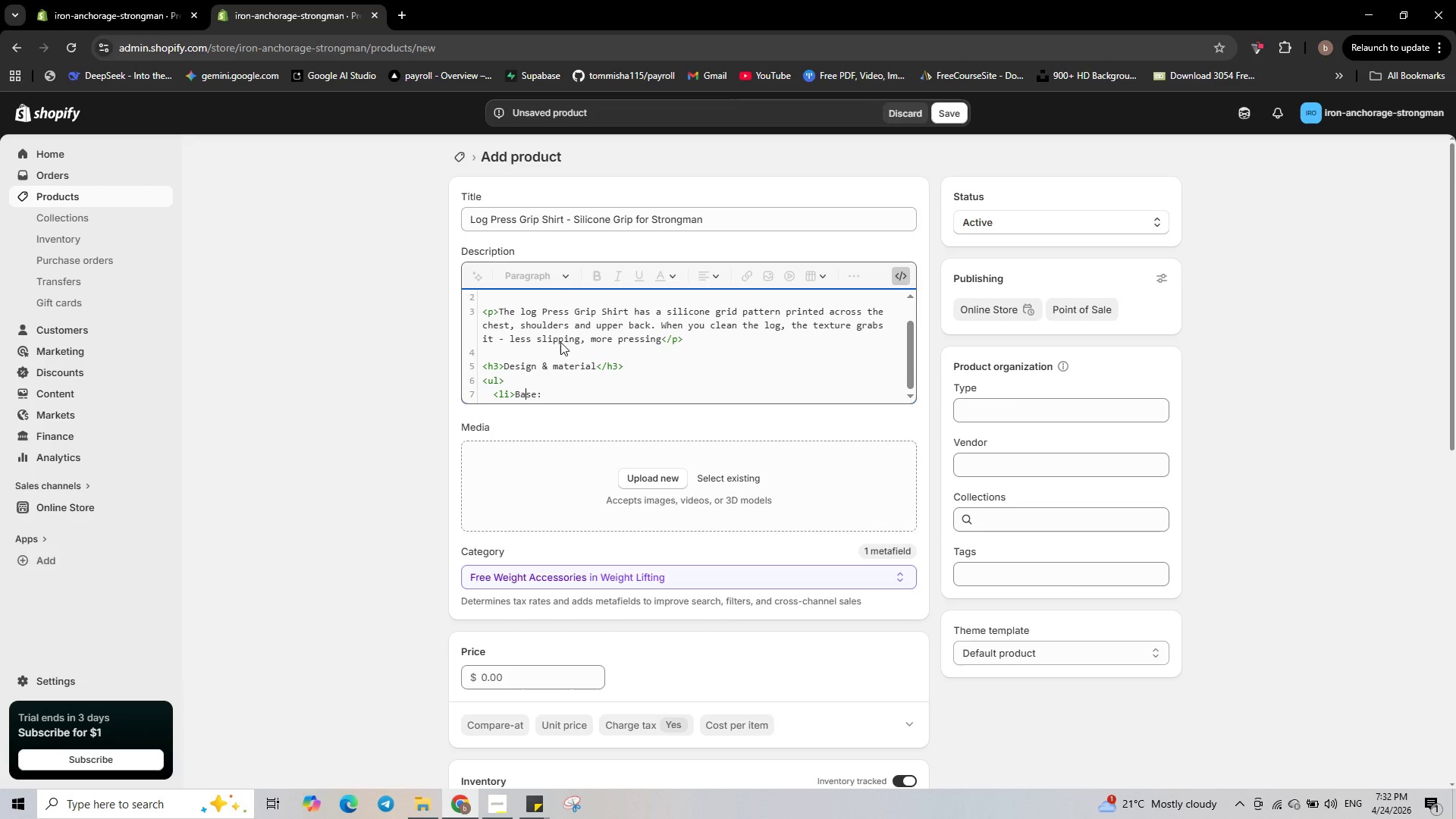 
key(ArrowLeft)
 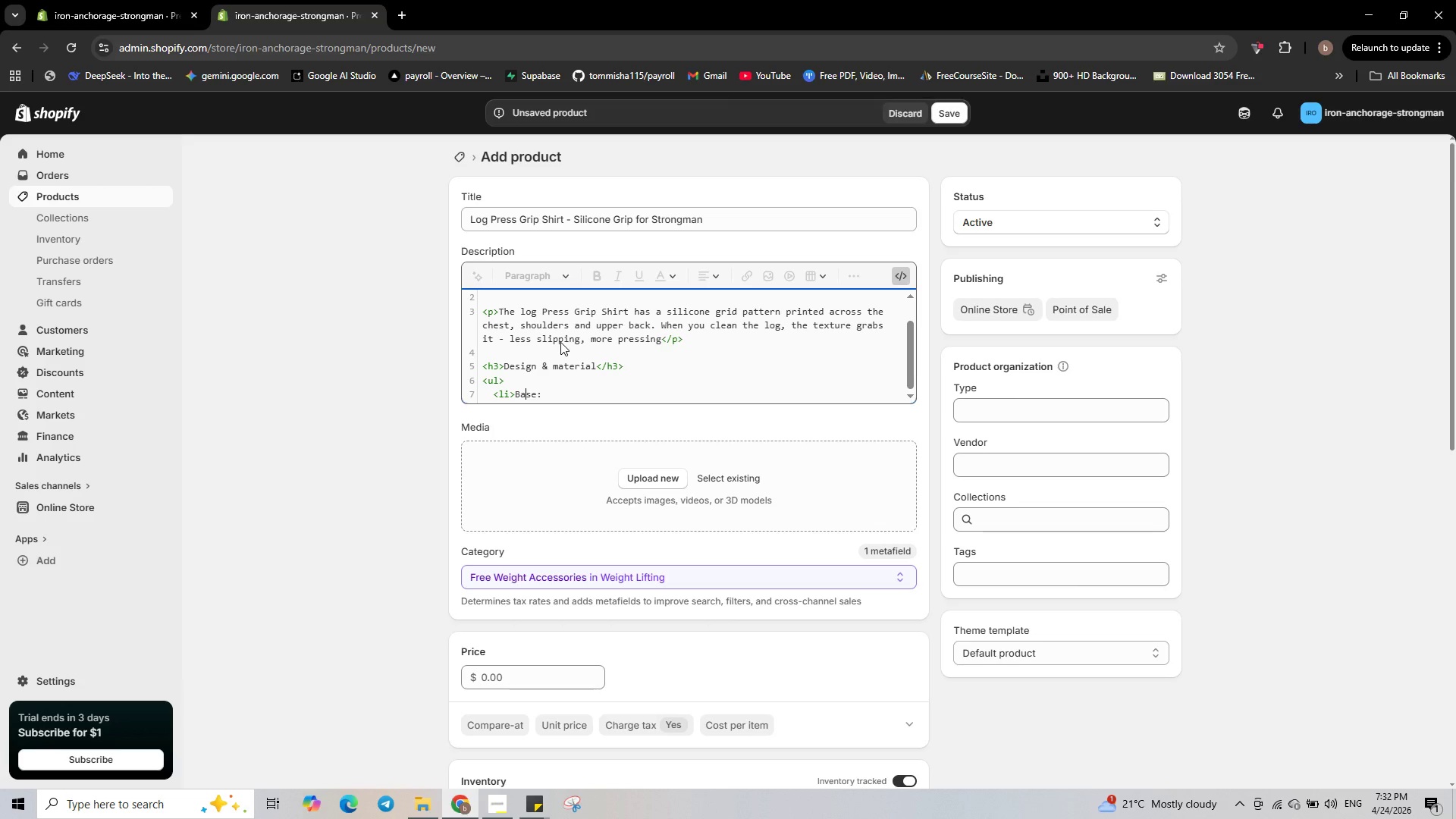 
key(ArrowLeft)
 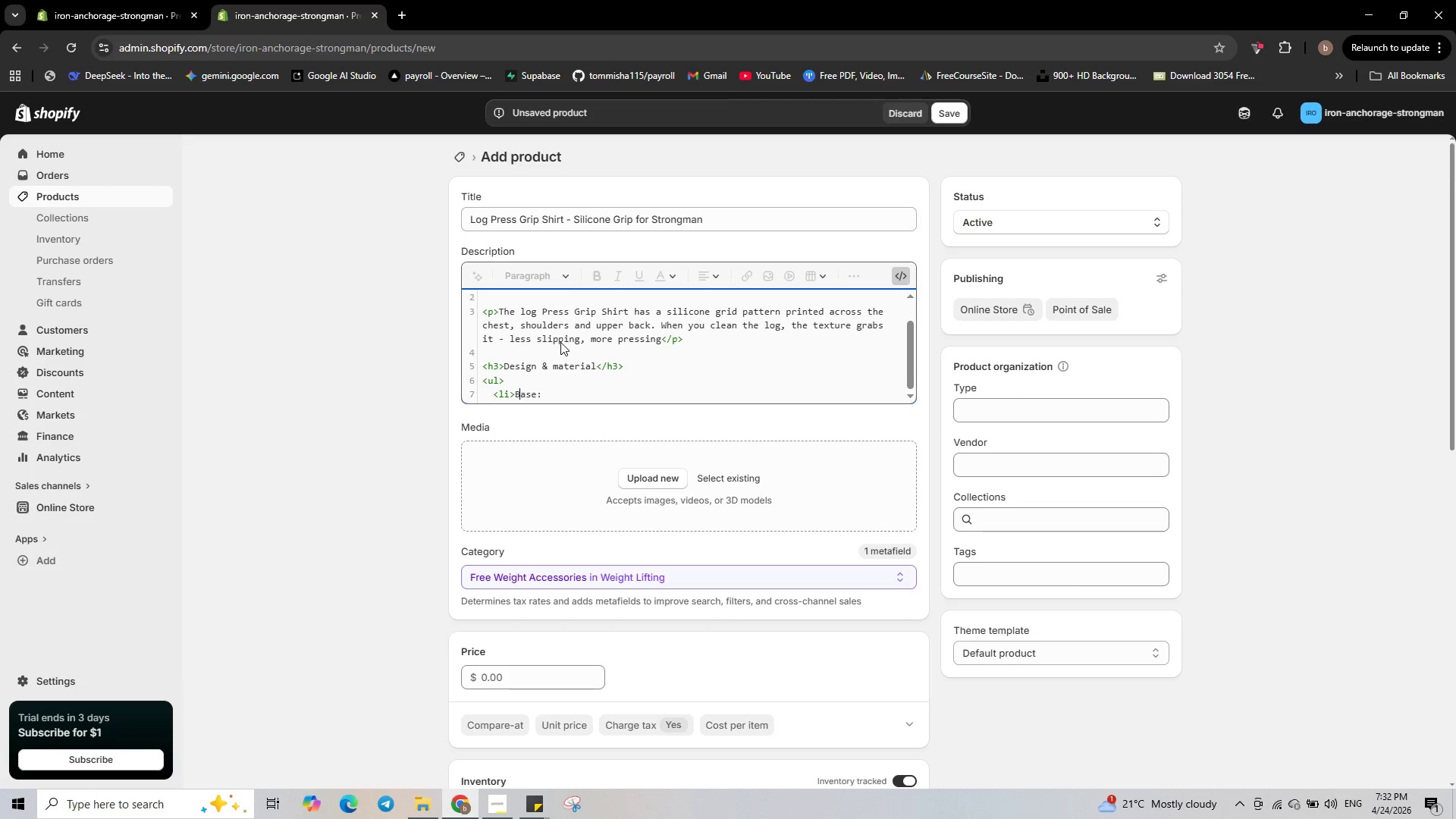 
key(ArrowLeft)
 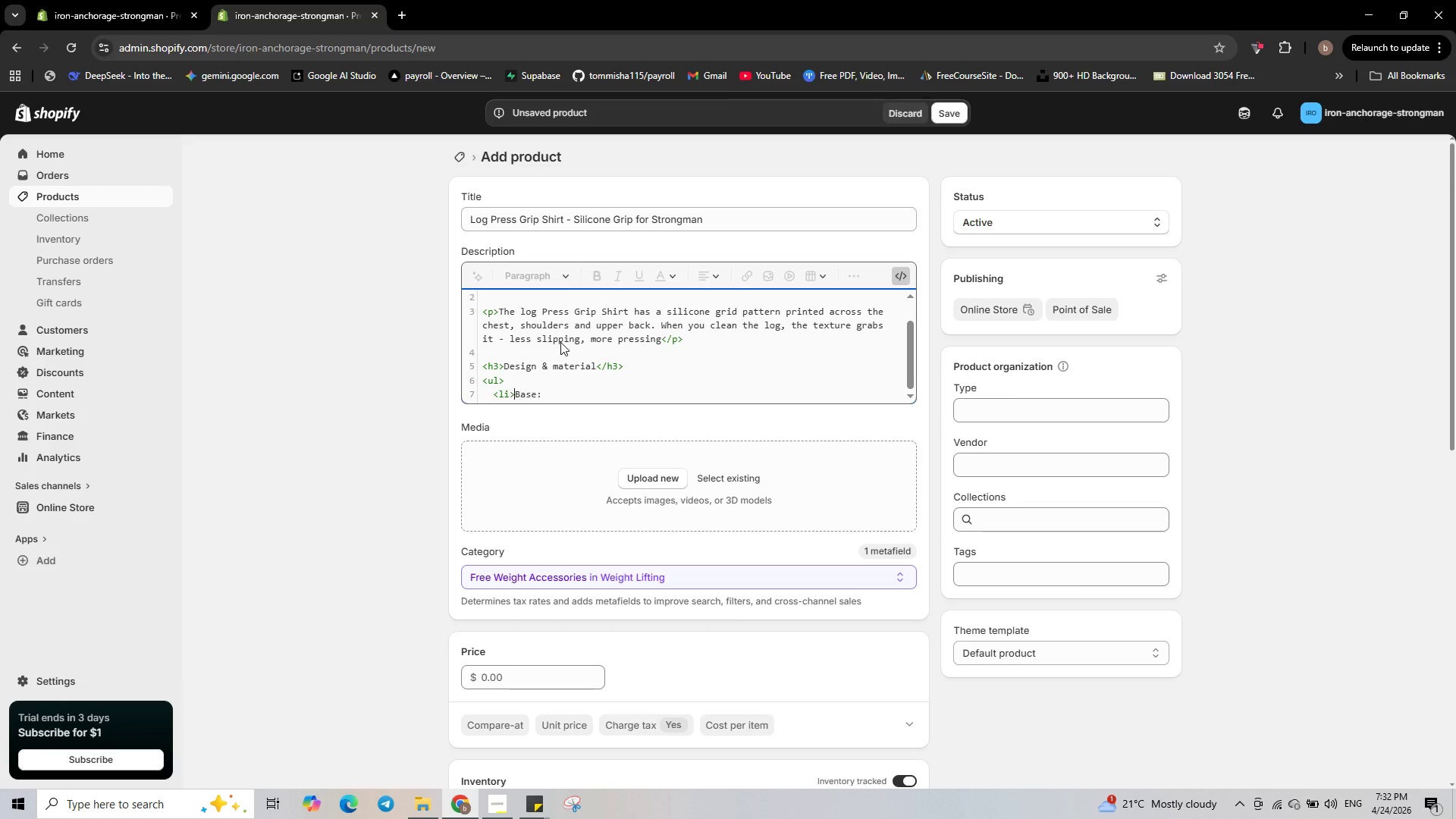 
key(ArrowLeft)
 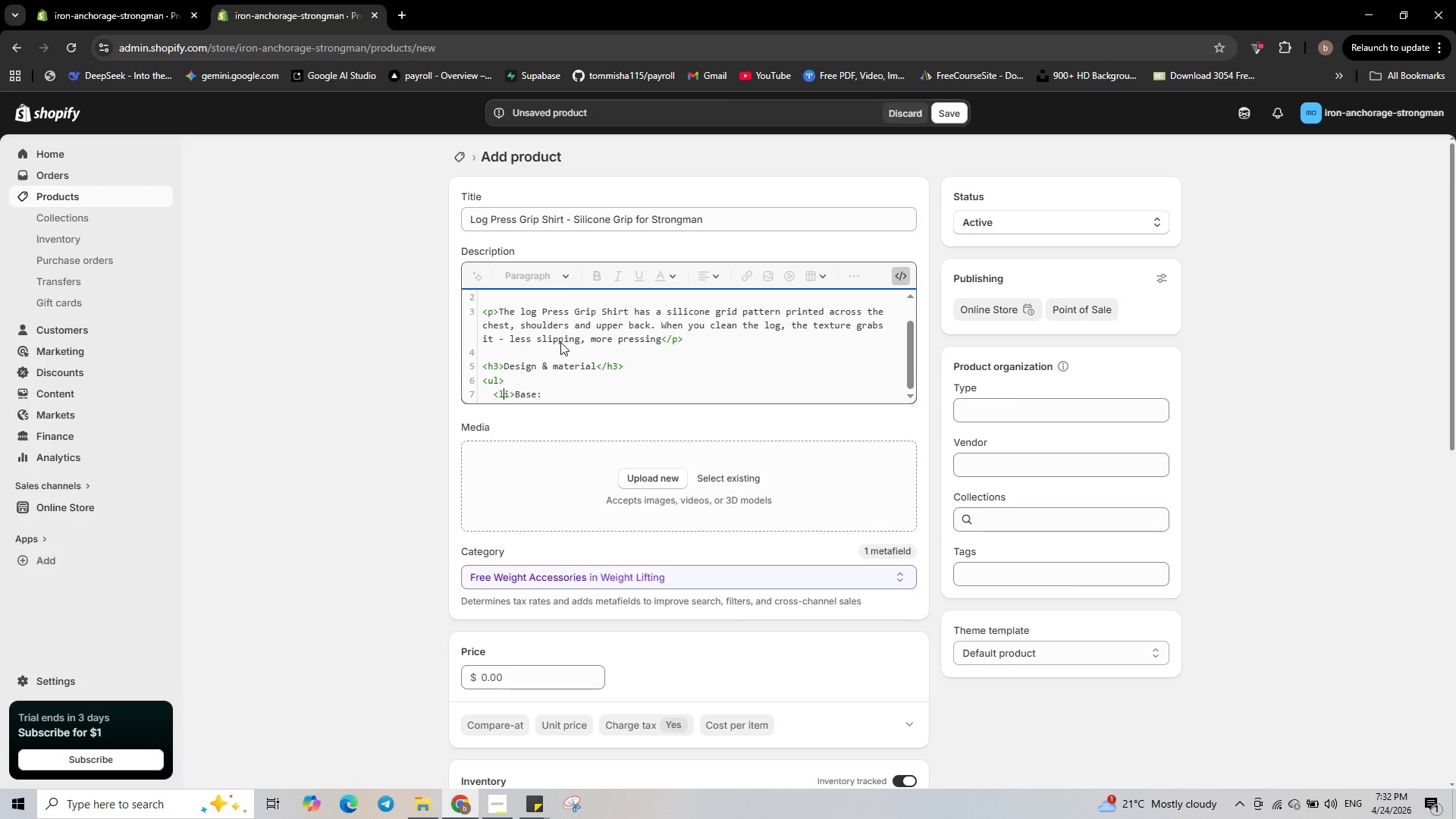 
key(ArrowLeft)
 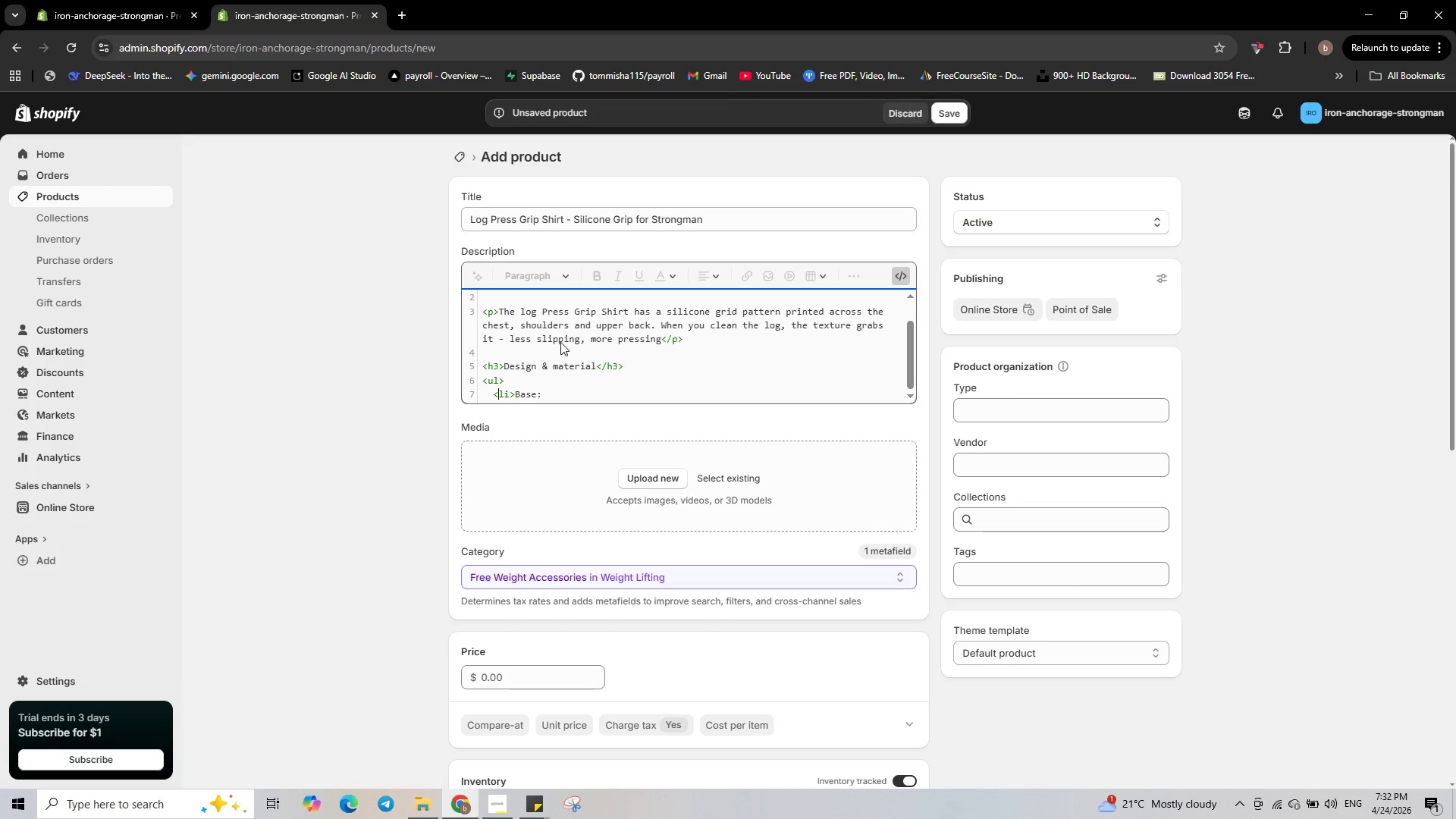 
key(ArrowLeft)
 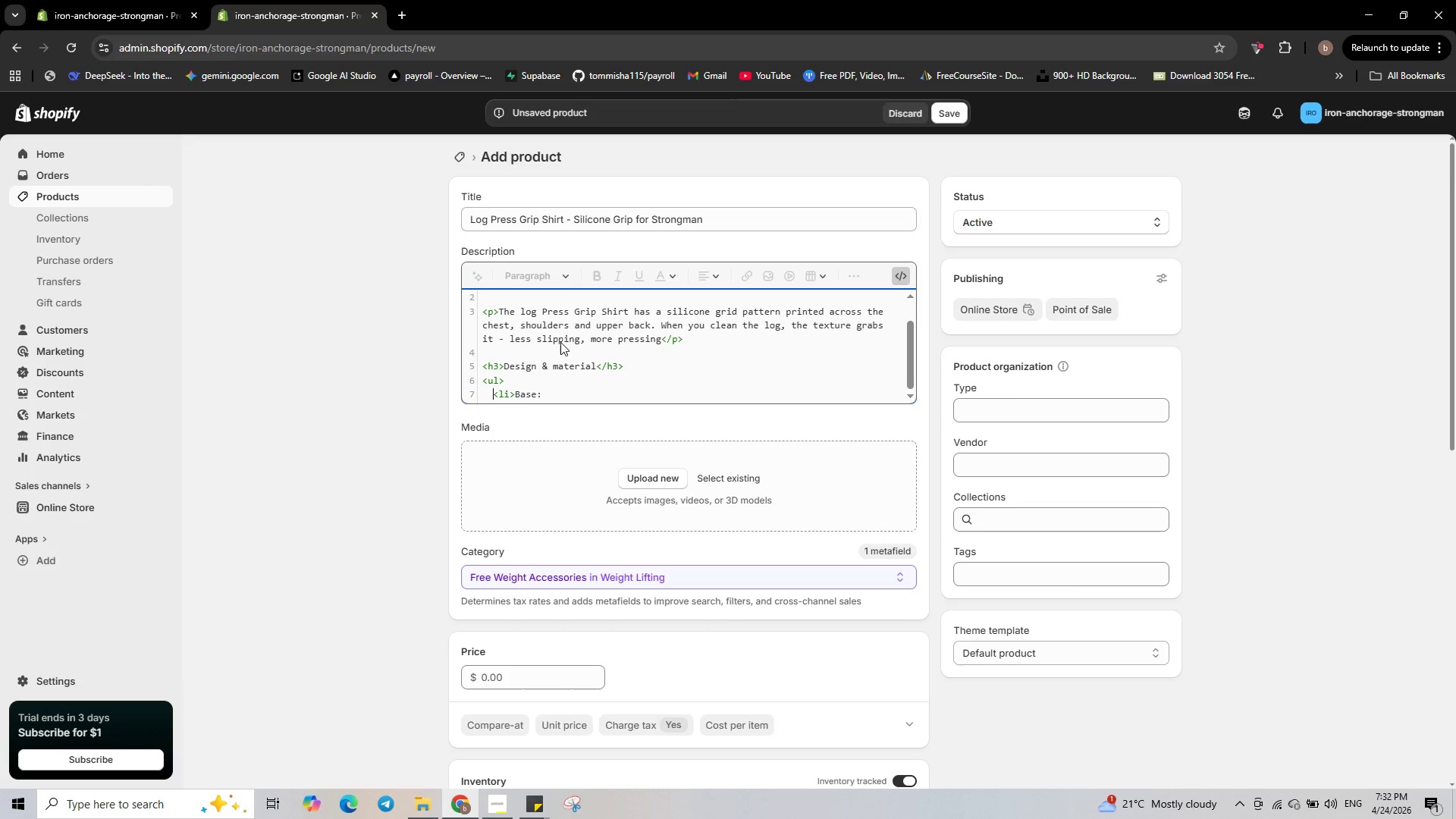 
key(ArrowLeft)
 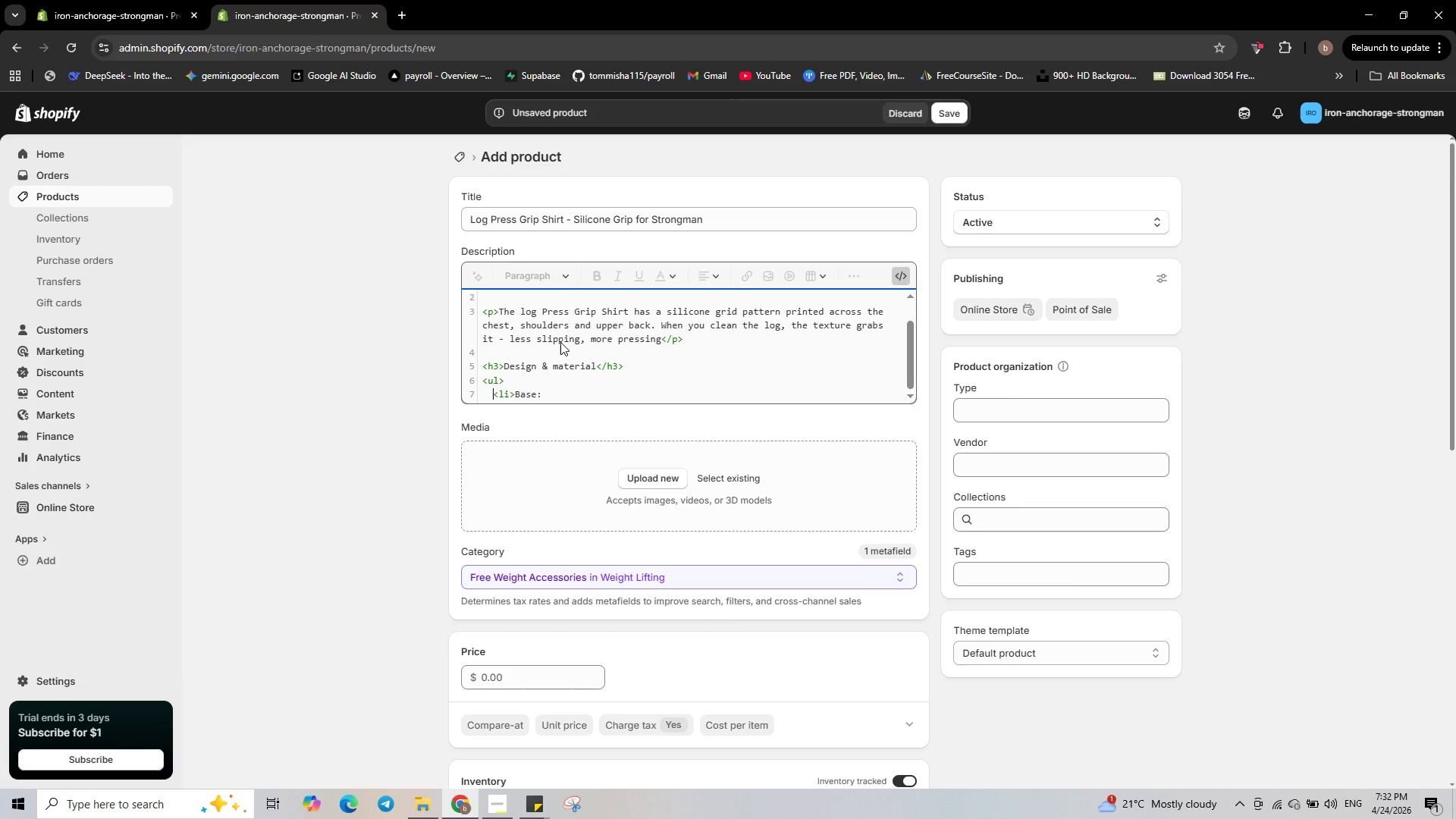 
key(Backspace)
 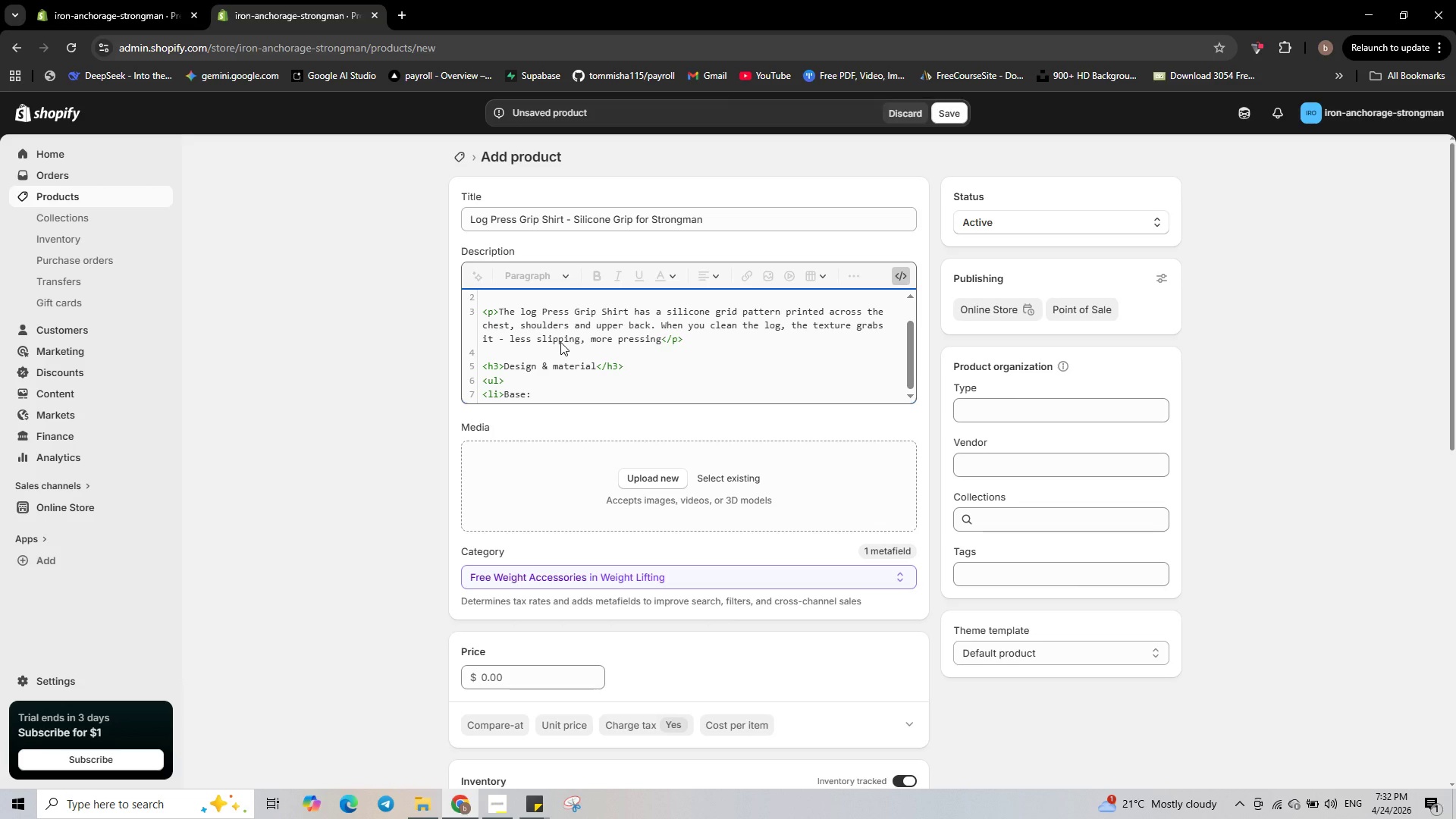 
key(ArrowRight)
 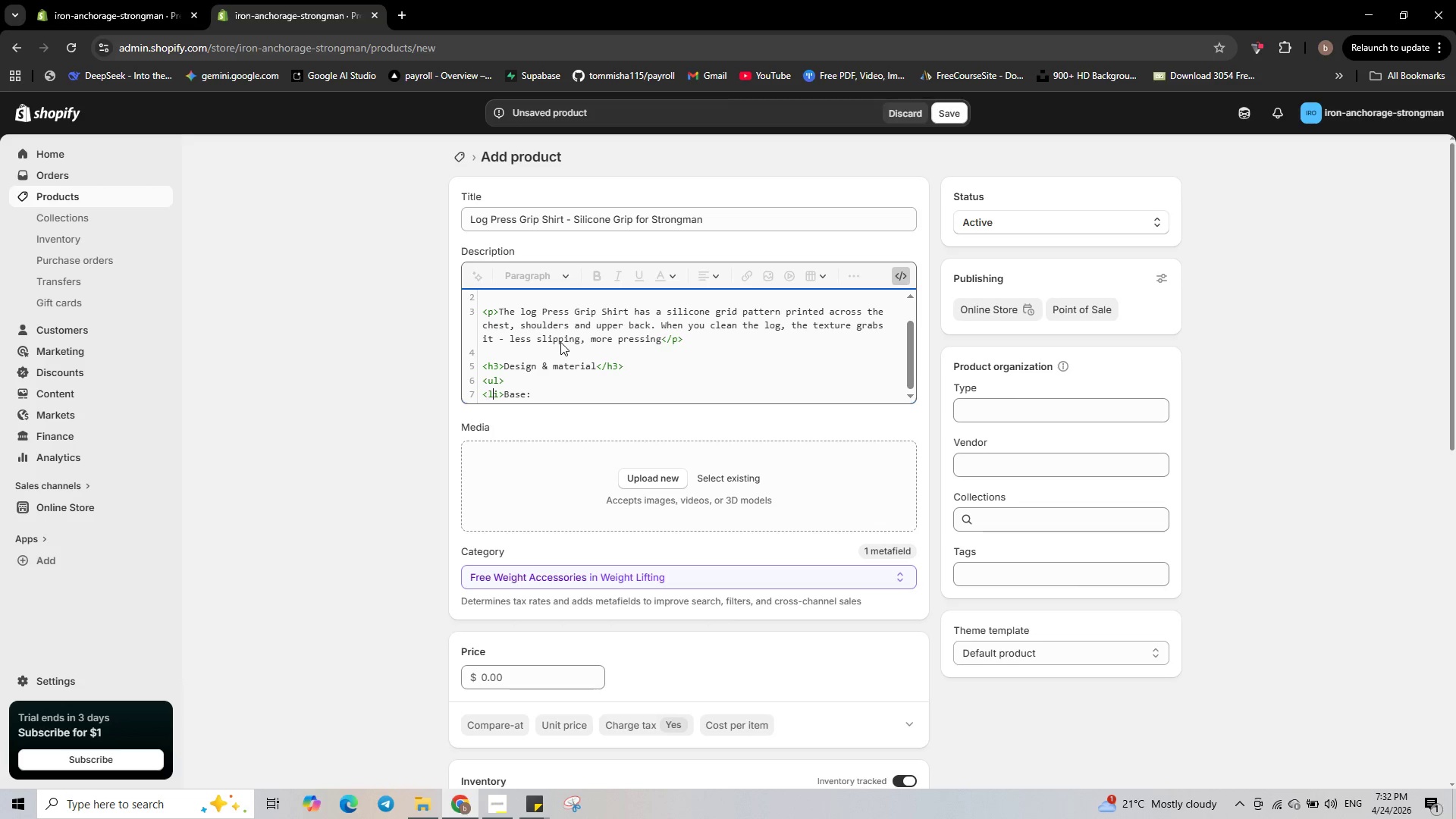 
key(ArrowRight)
 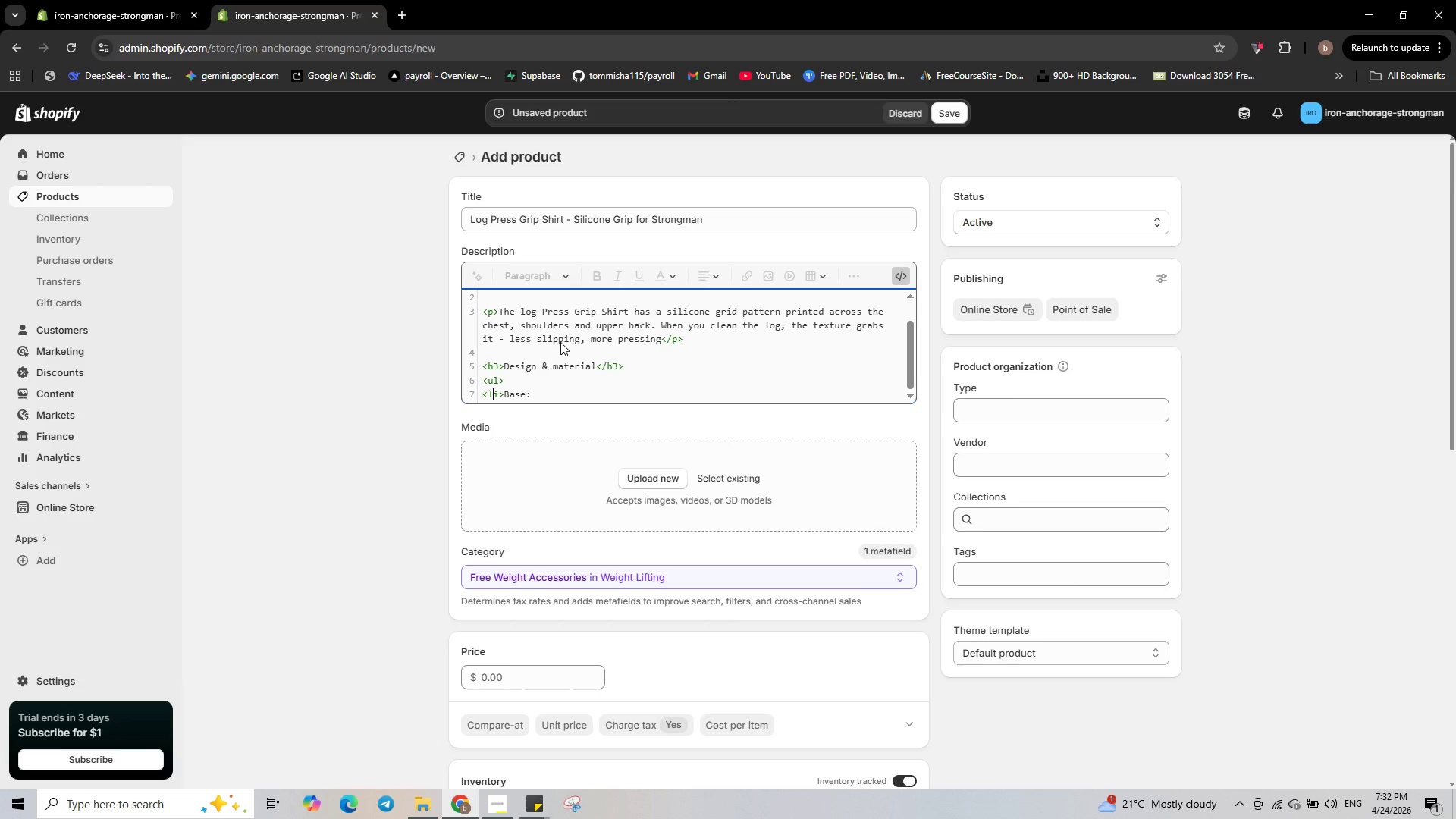 
key(ArrowRight)
 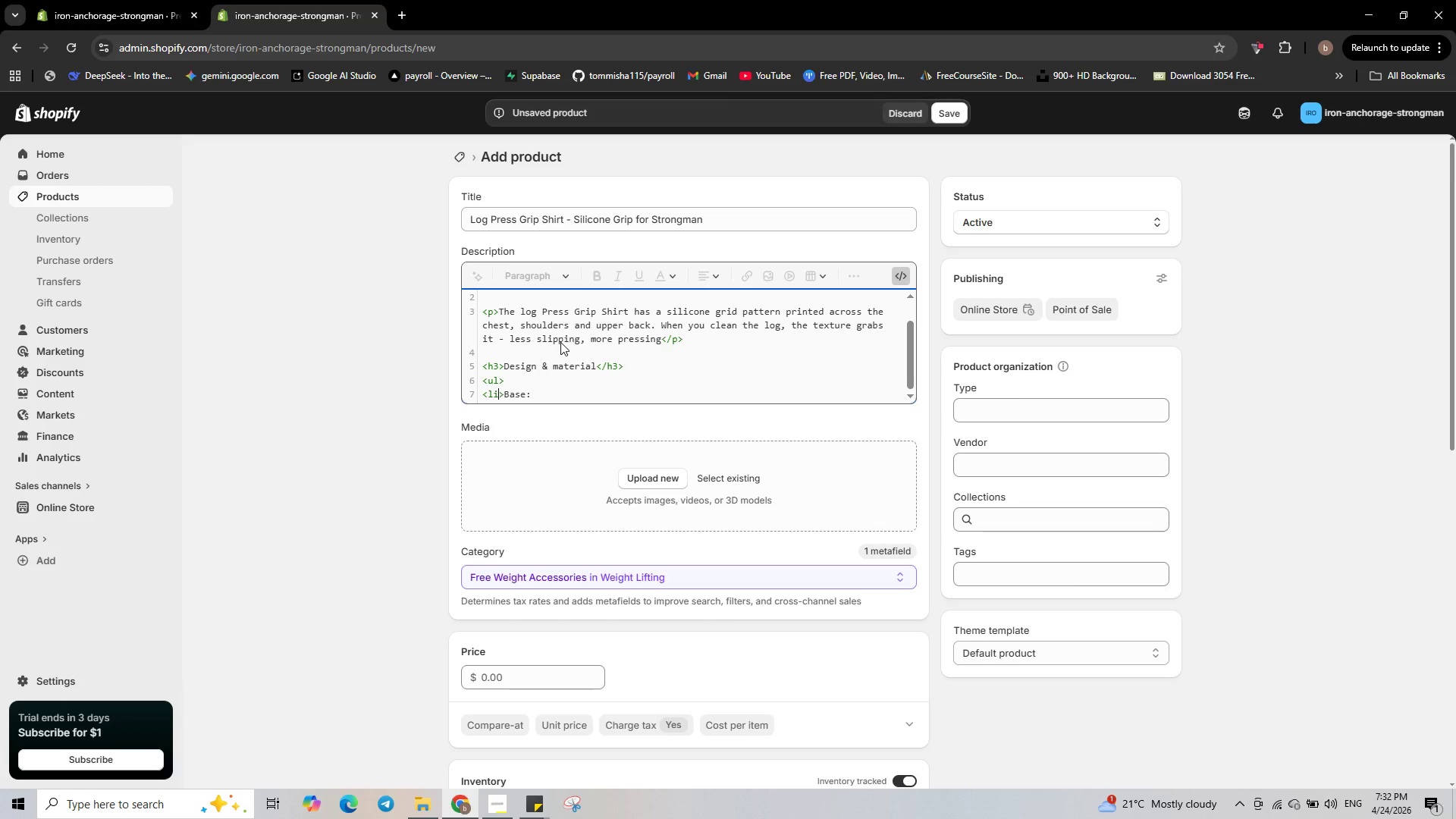 
key(ArrowRight)
 